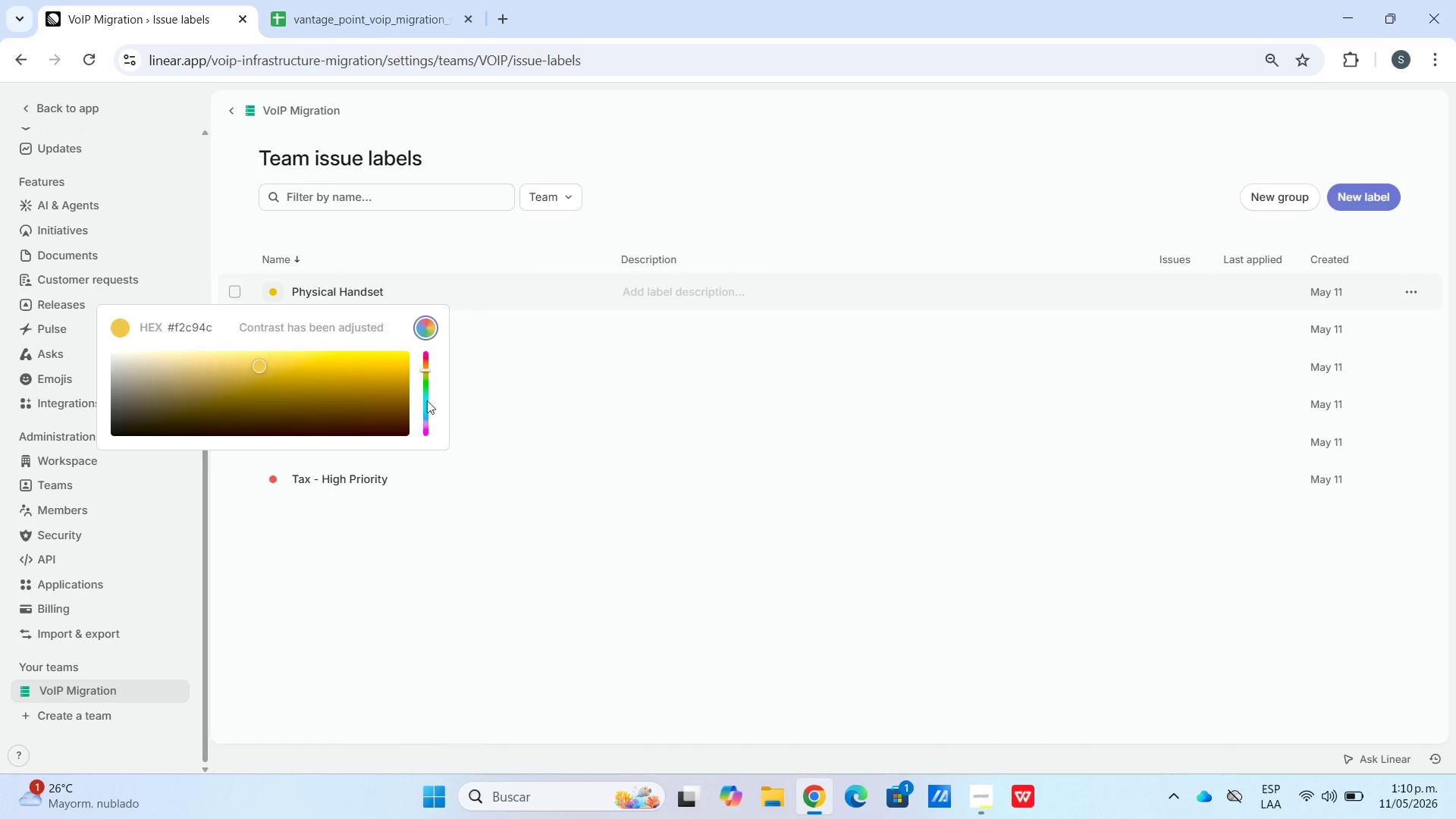 
left_click_drag(start_coordinate=[430, 395], to_coordinate=[428, 410])
 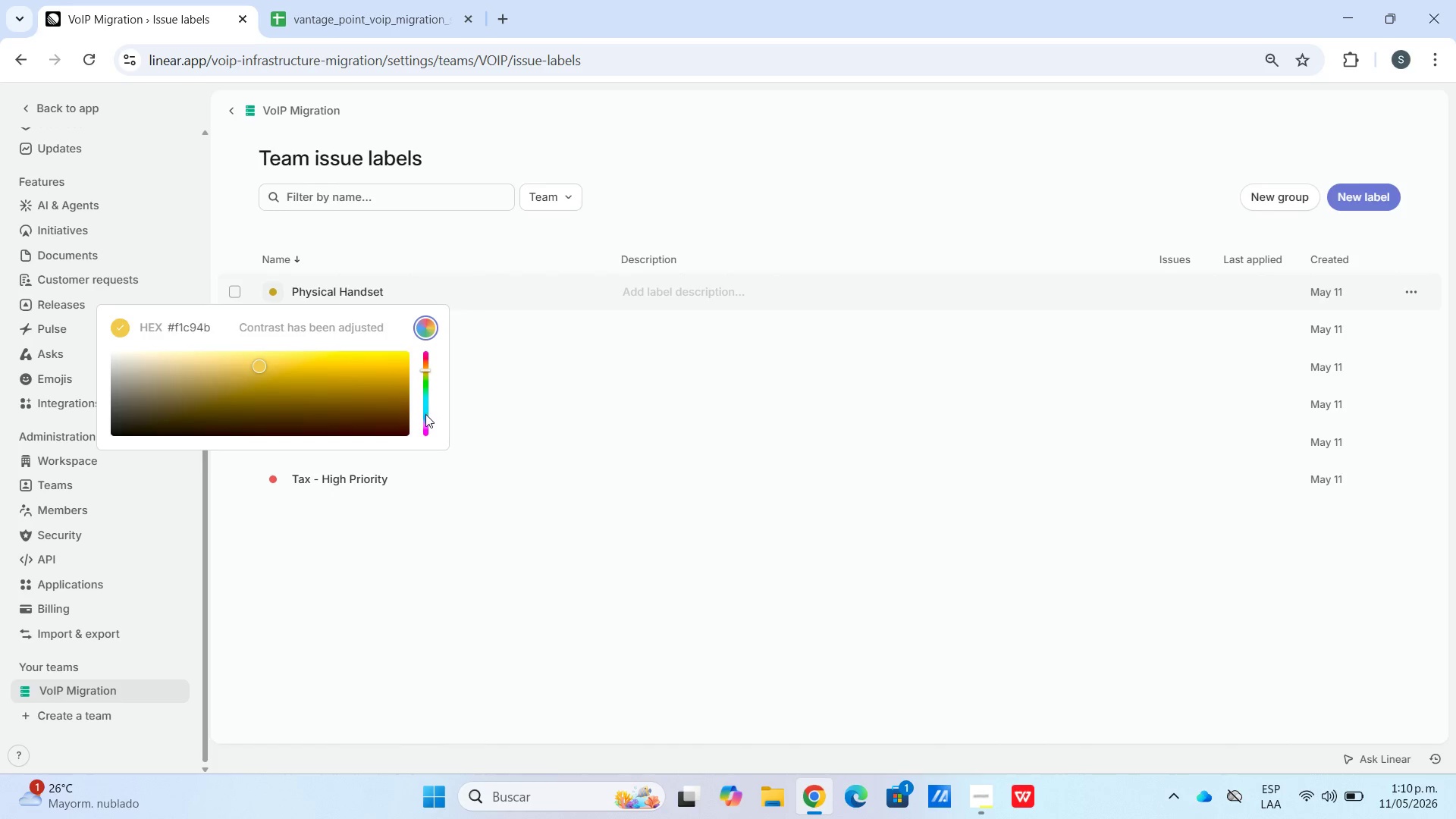 
left_click_drag(start_coordinate=[428, 411], to_coordinate=[424, 416])
 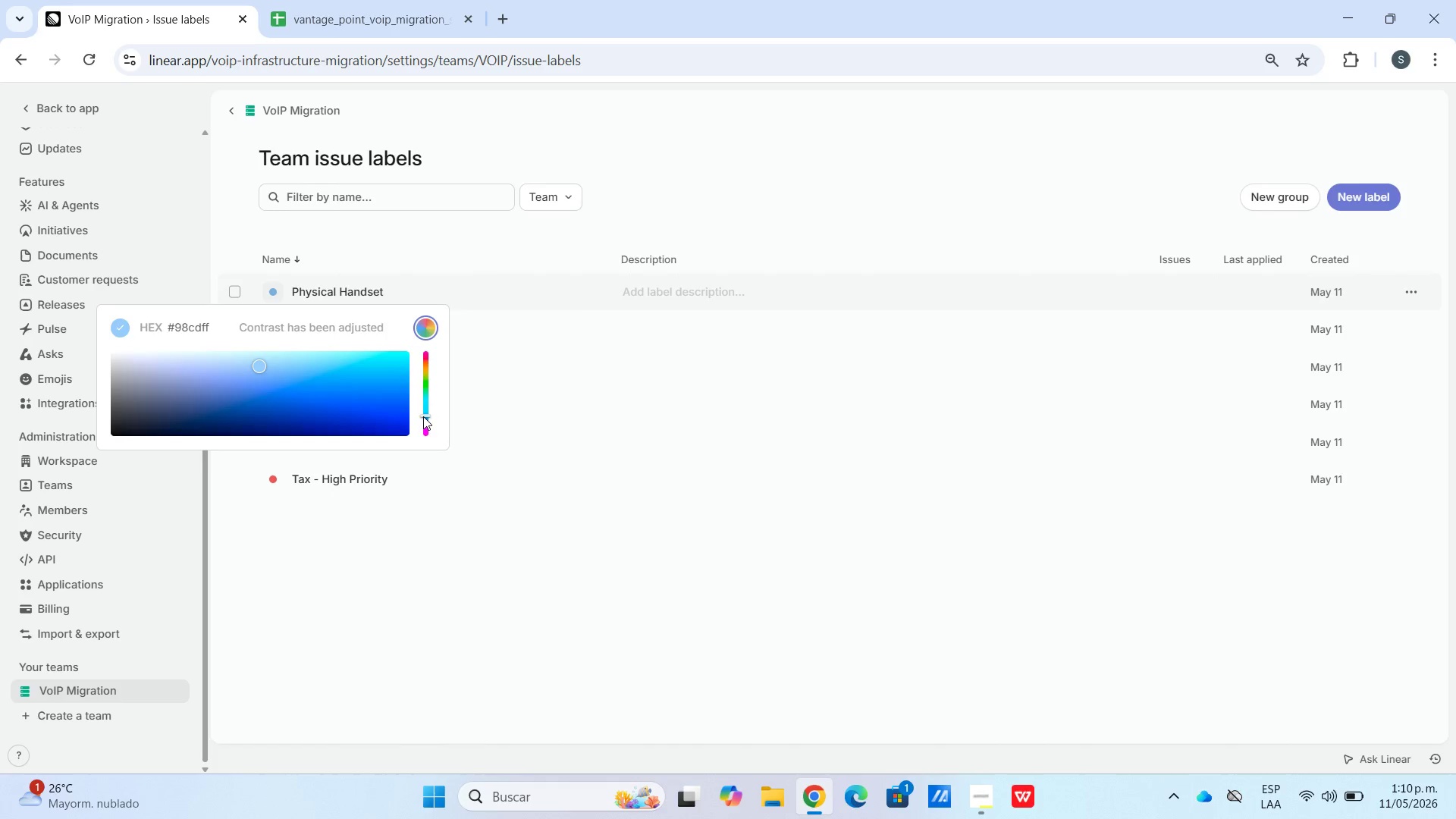 
double_click([423, 416])
 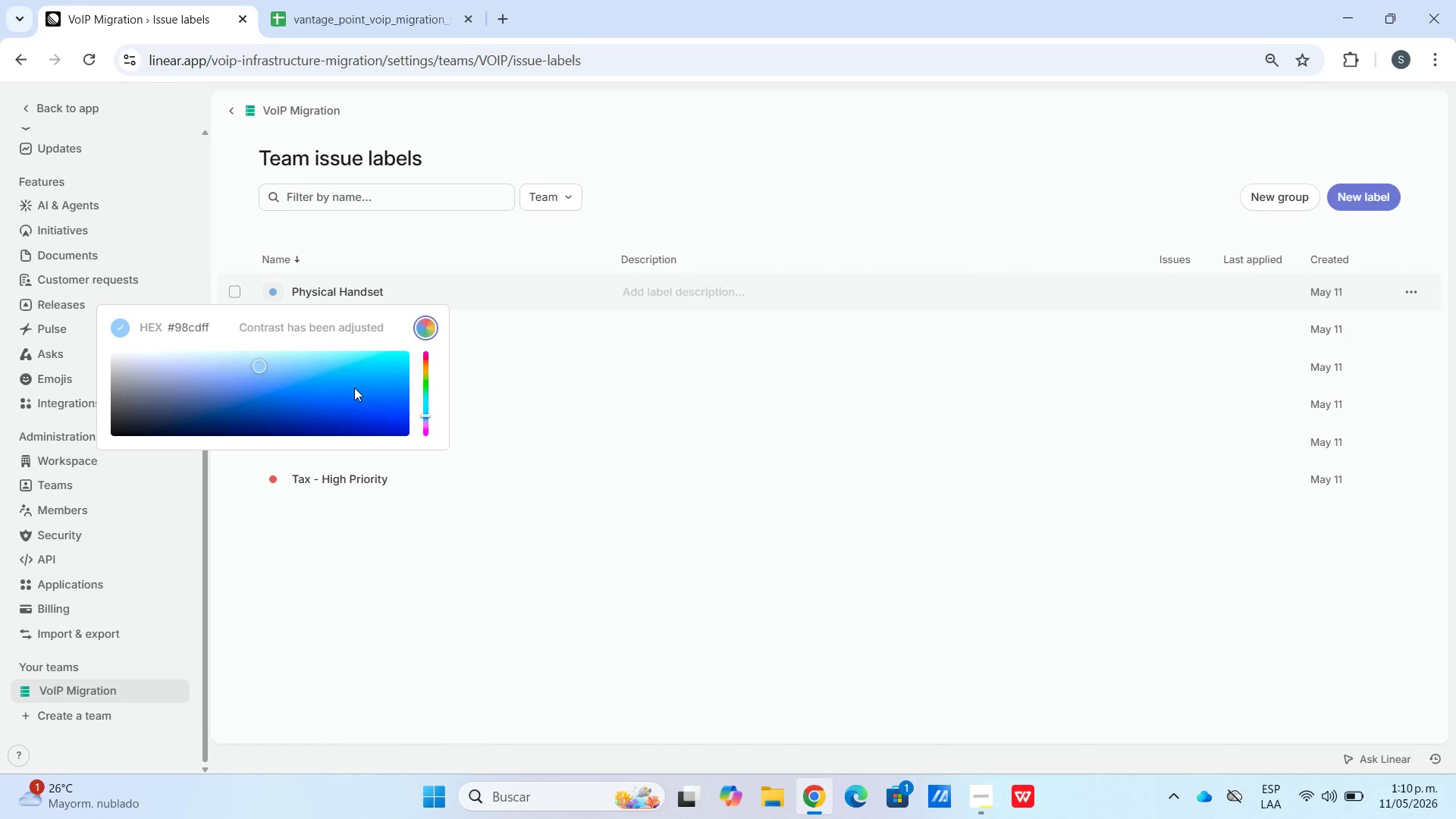 
left_click_drag(start_coordinate=[354, 388], to_coordinate=[297, 410])
 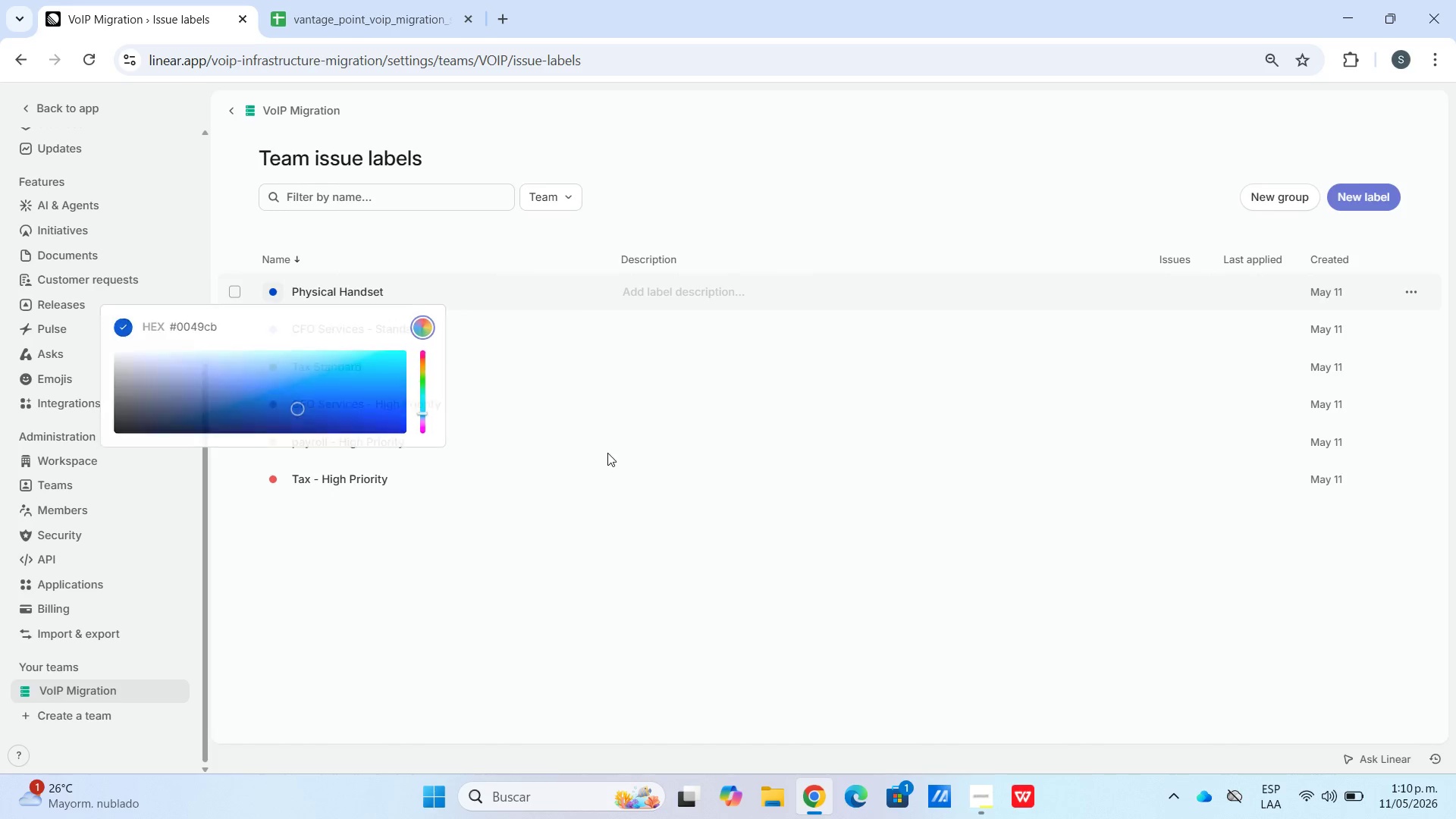 
left_click([607, 453])
 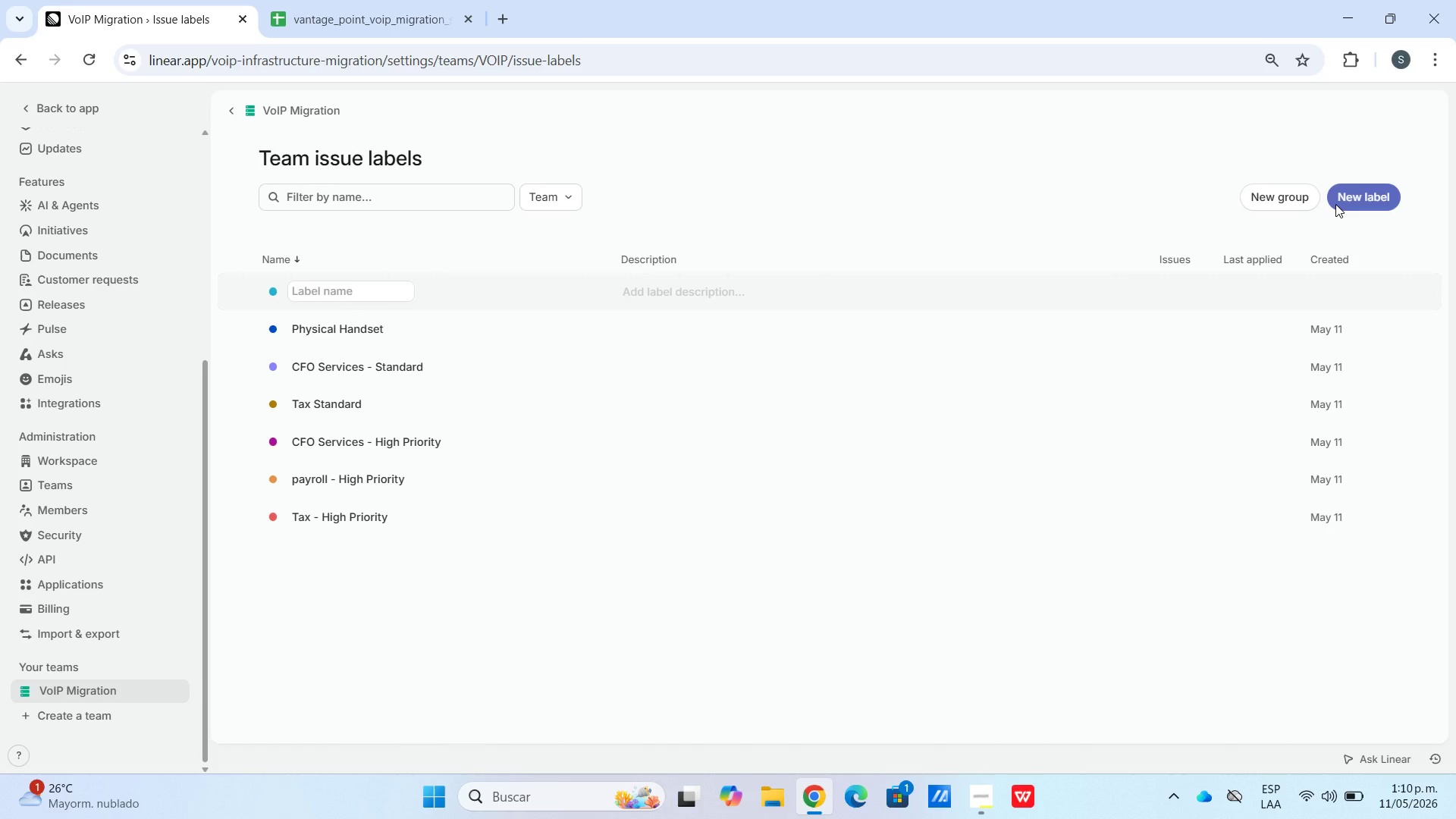 
type(Softpg)
key(Backspace)
type(hone Only)
 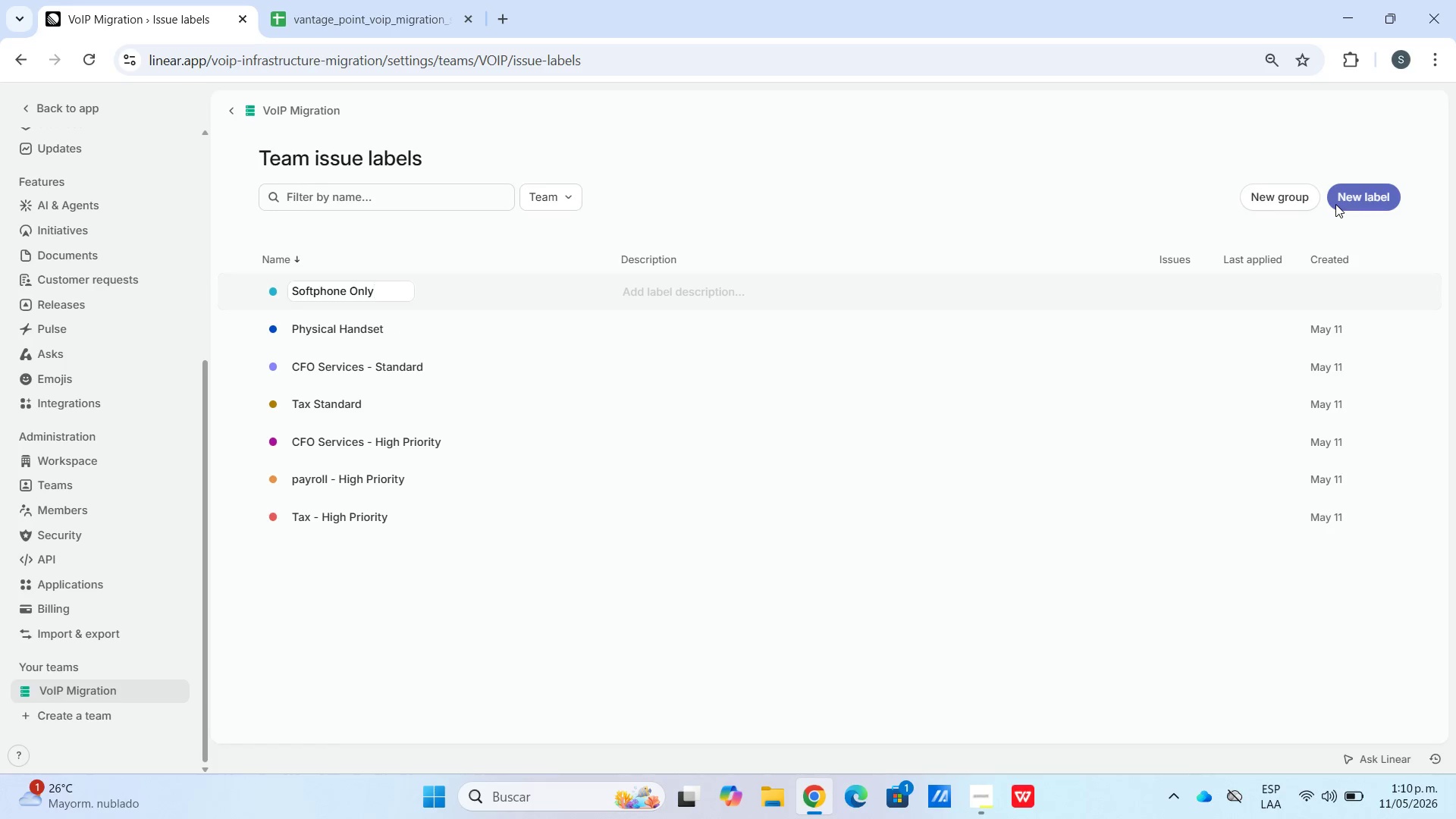 
wait(13.39)
 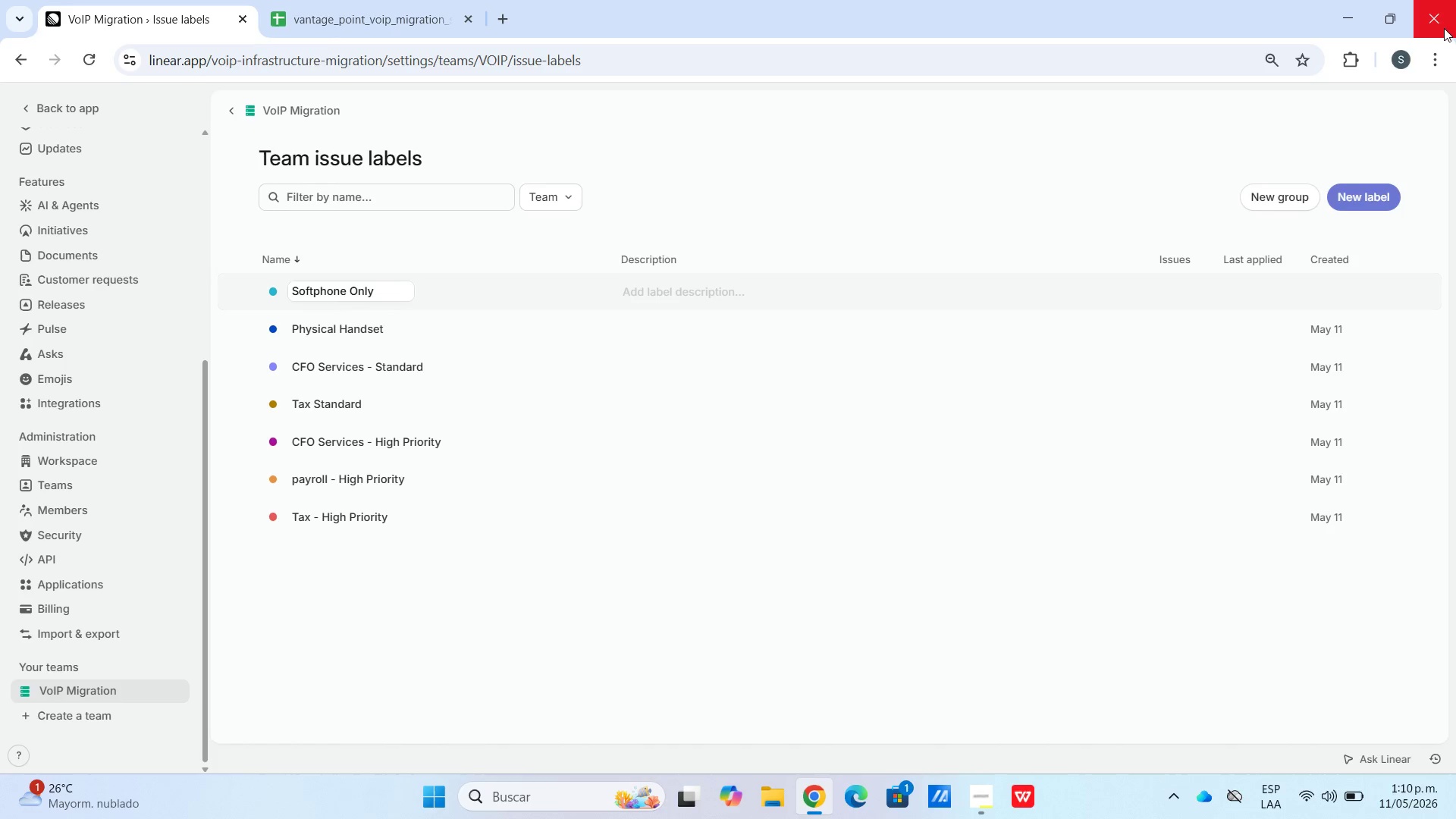 
left_click([1343, 193])
 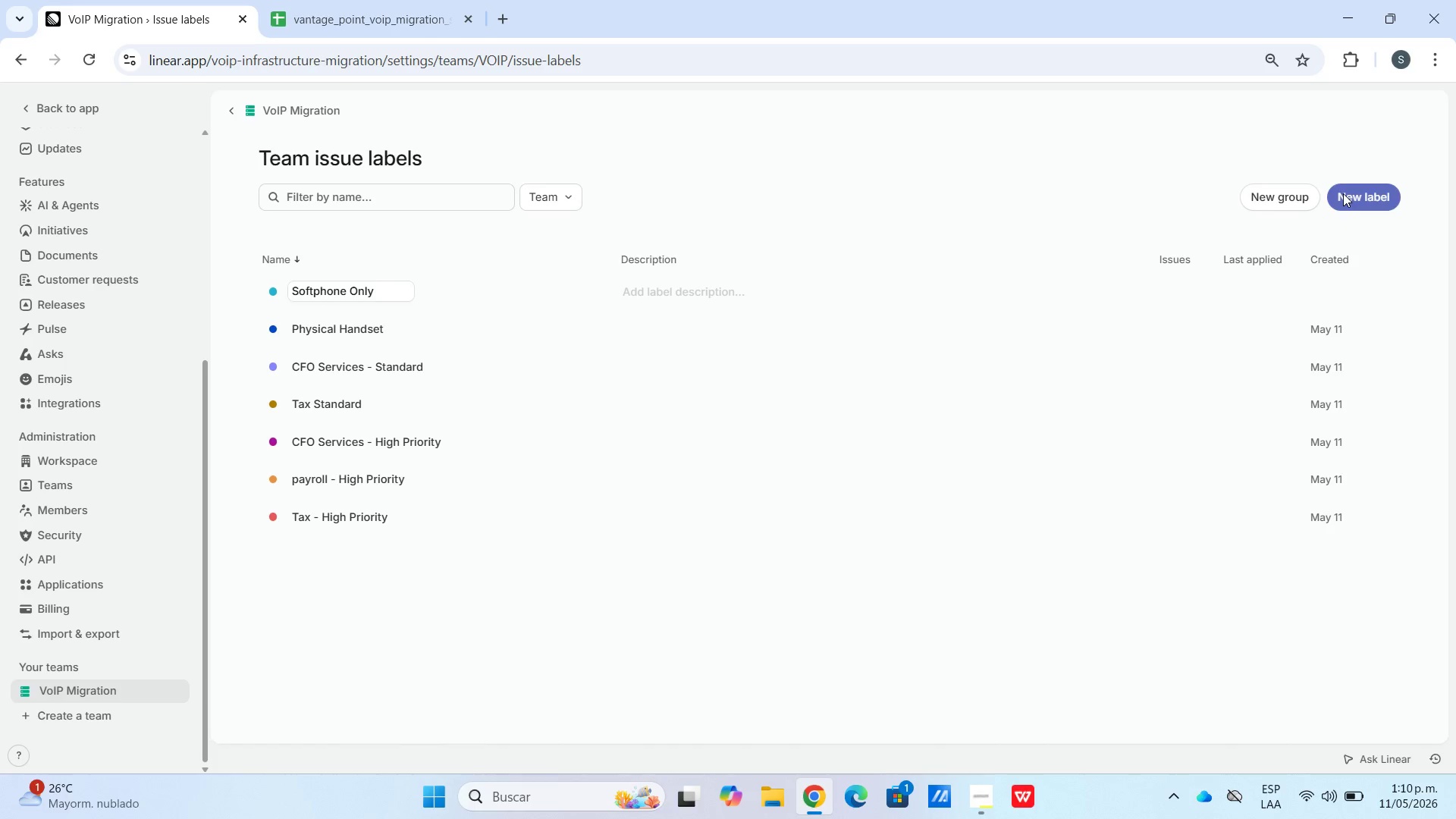 
hold_key(key=ShiftLeft, duration=0.62)
 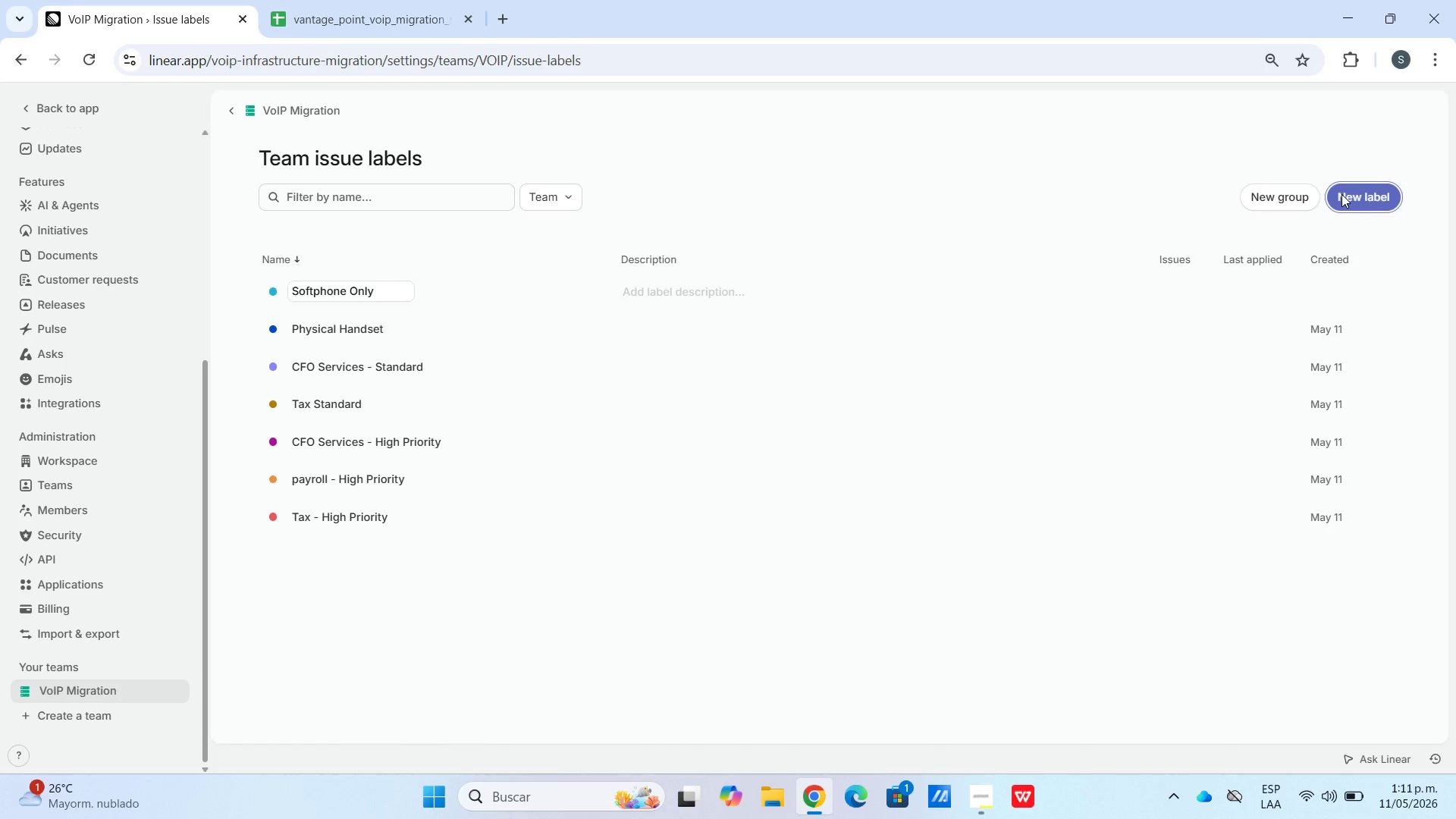 
left_click([1341, 194])
 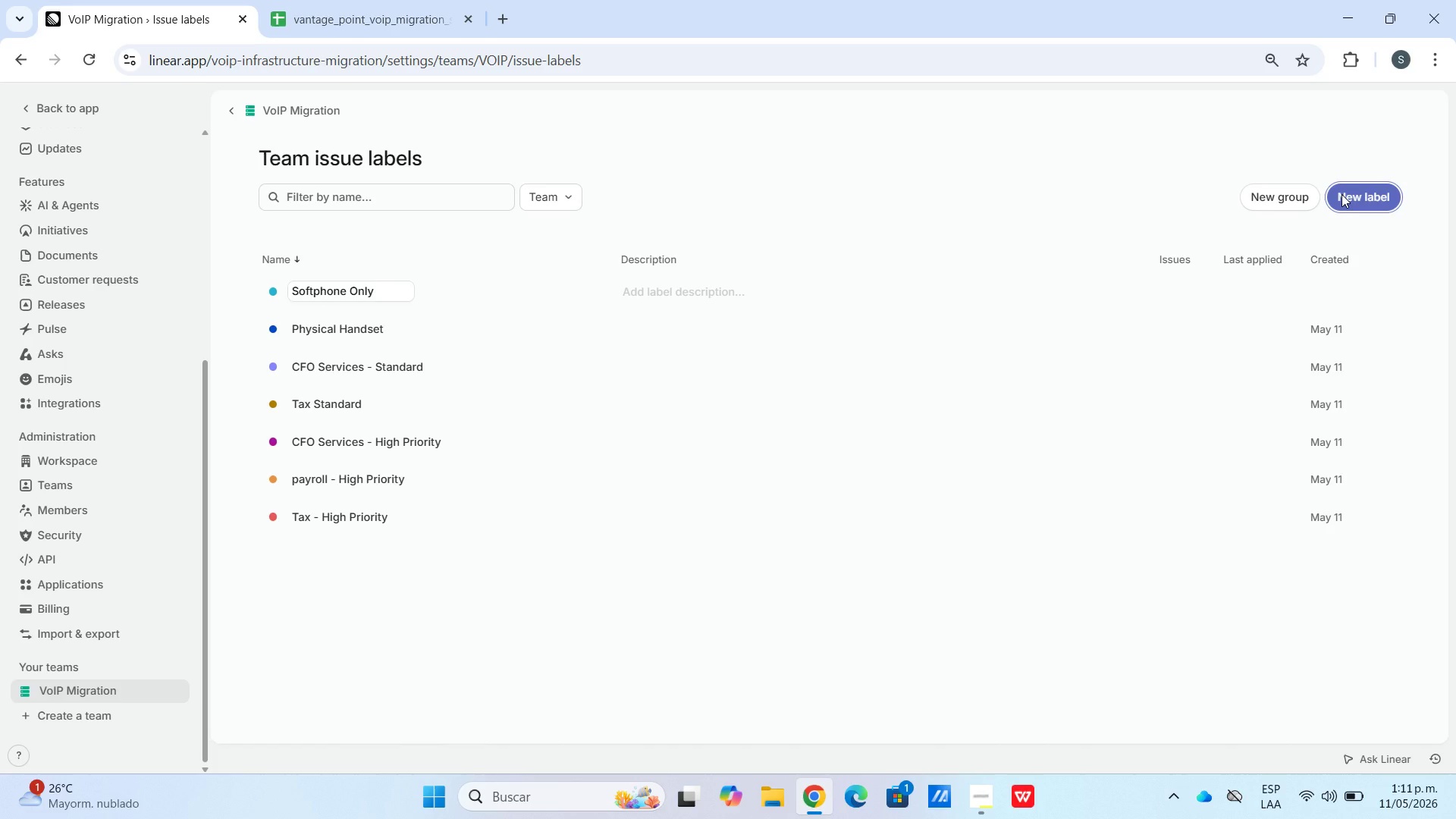 
left_click([1341, 194])
 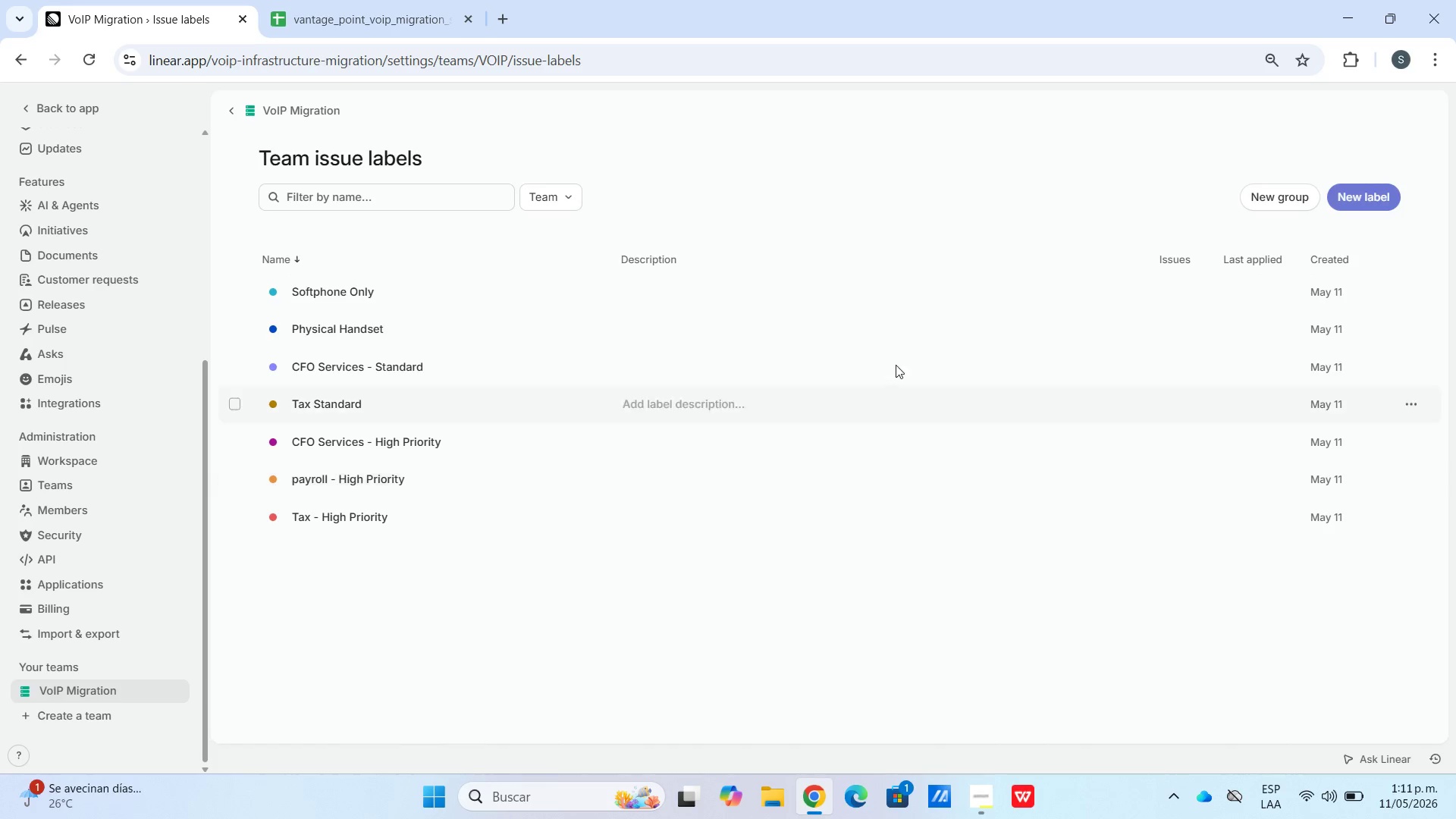 
left_click([1368, 202])
 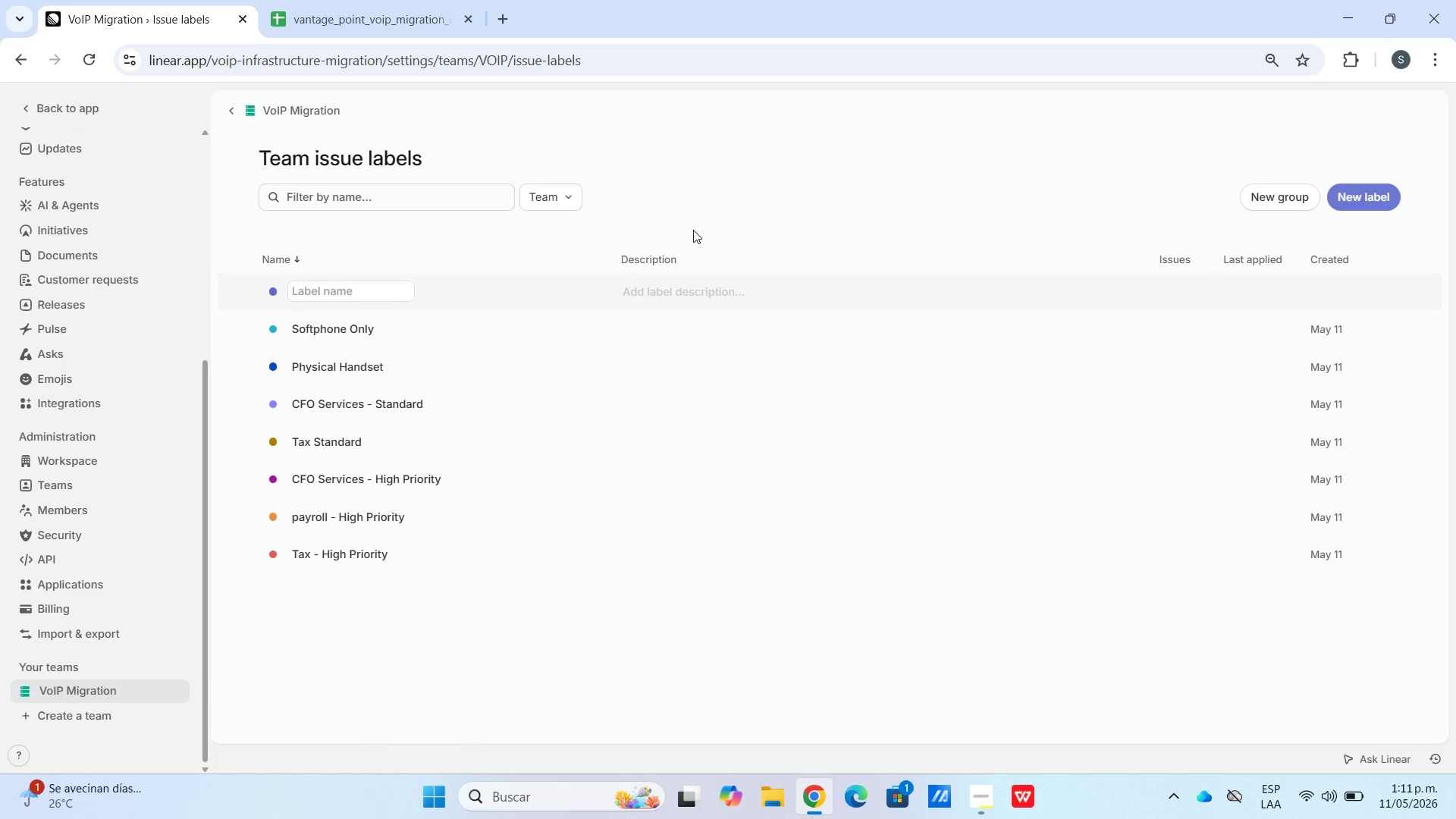 
type(Security Review Required)
 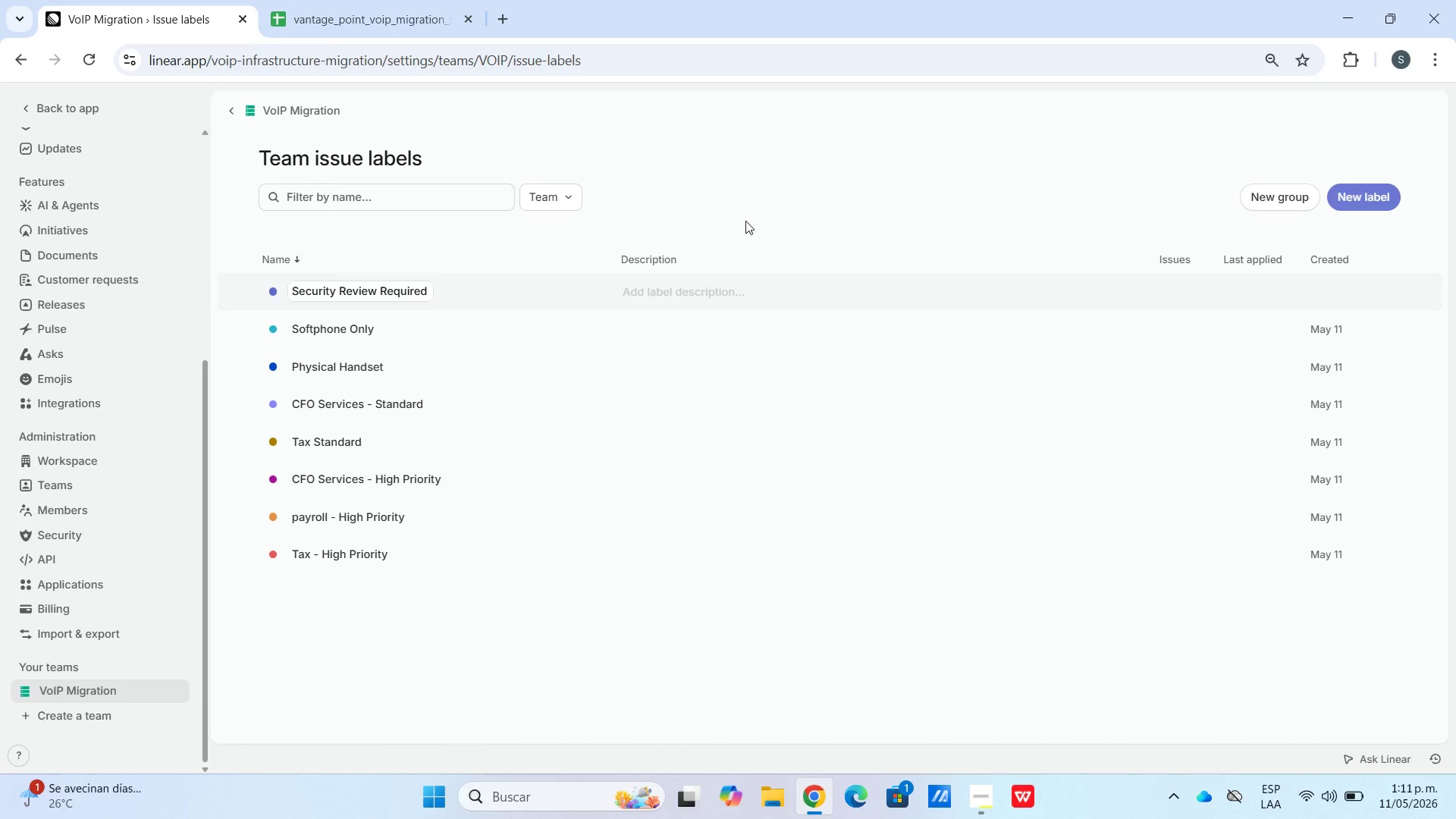 
left_click([430, 333])
 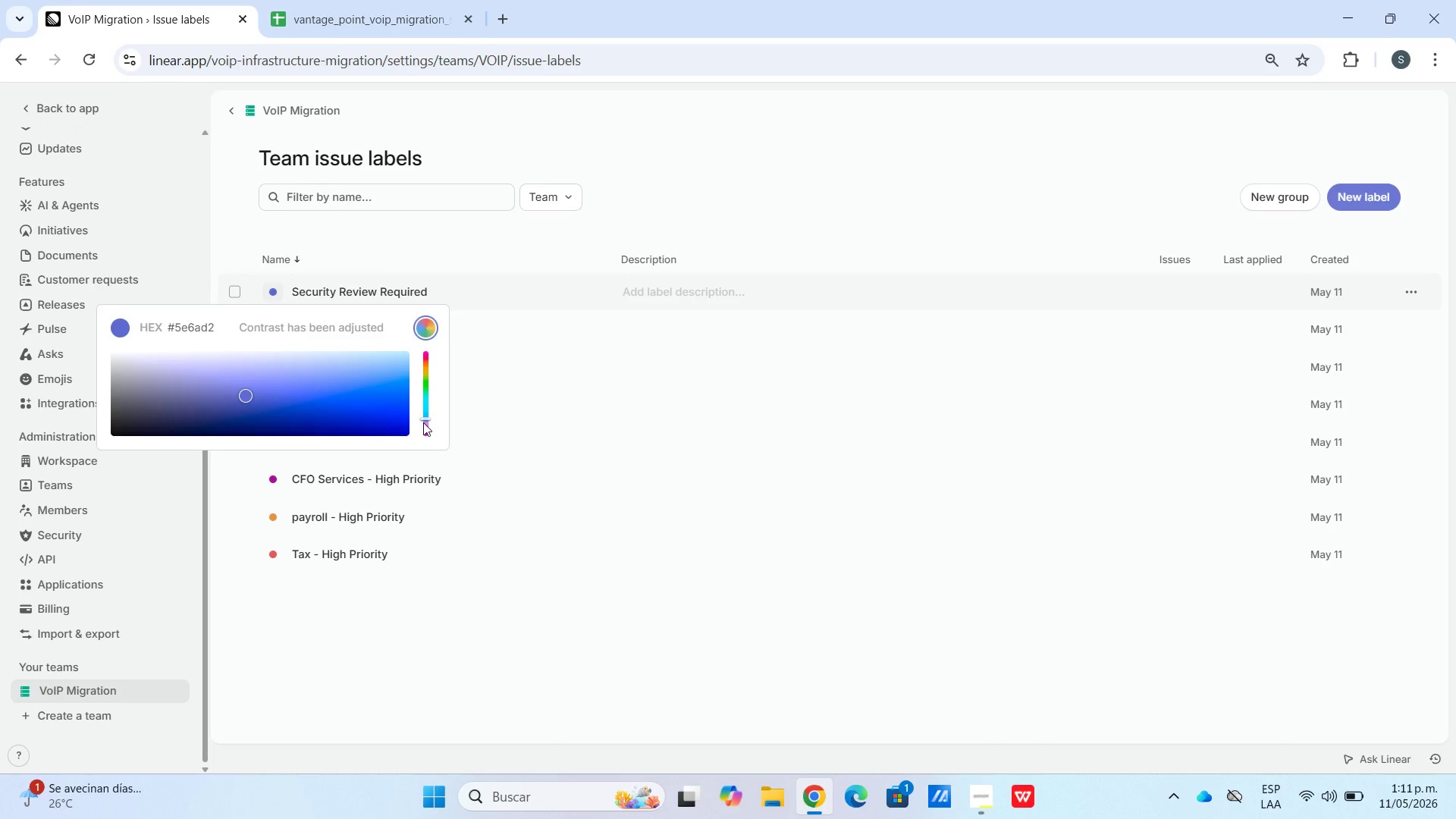 
left_click_drag(start_coordinate=[428, 419], to_coordinate=[430, 356])
 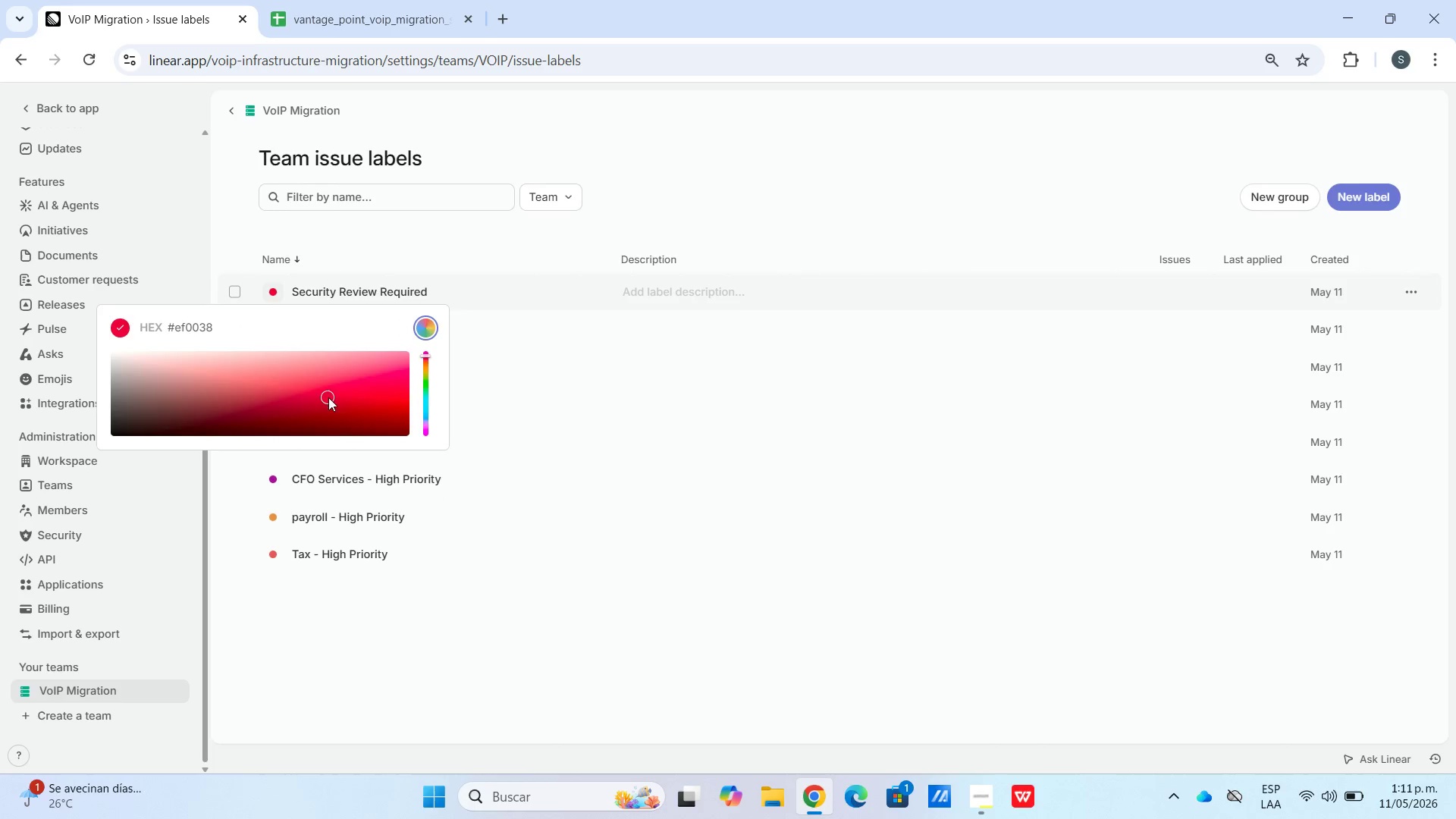 
left_click_drag(start_coordinate=[328, 395], to_coordinate=[381, 425])
 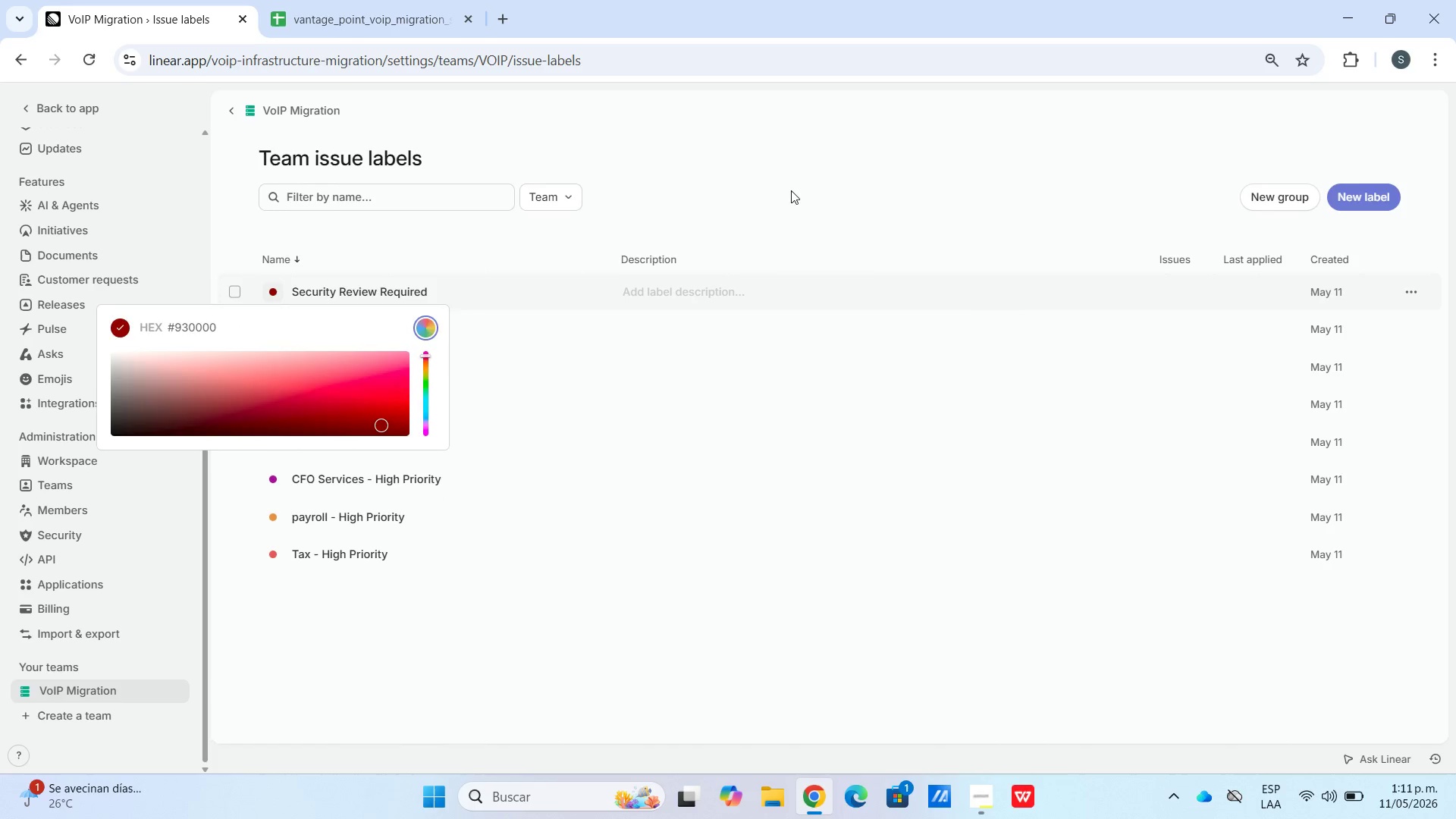 
left_click([857, 180])
 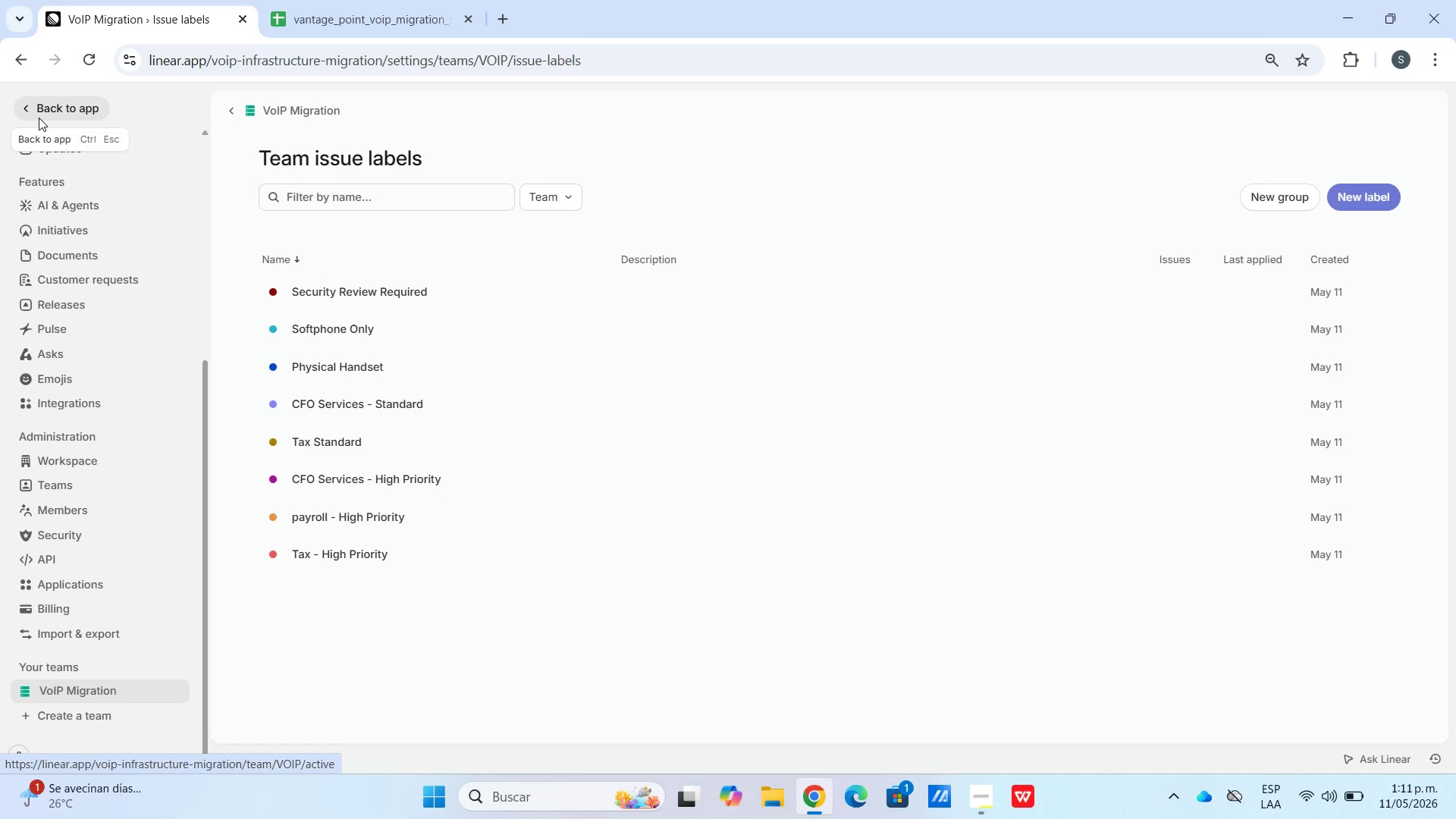 
wait(33.19)
 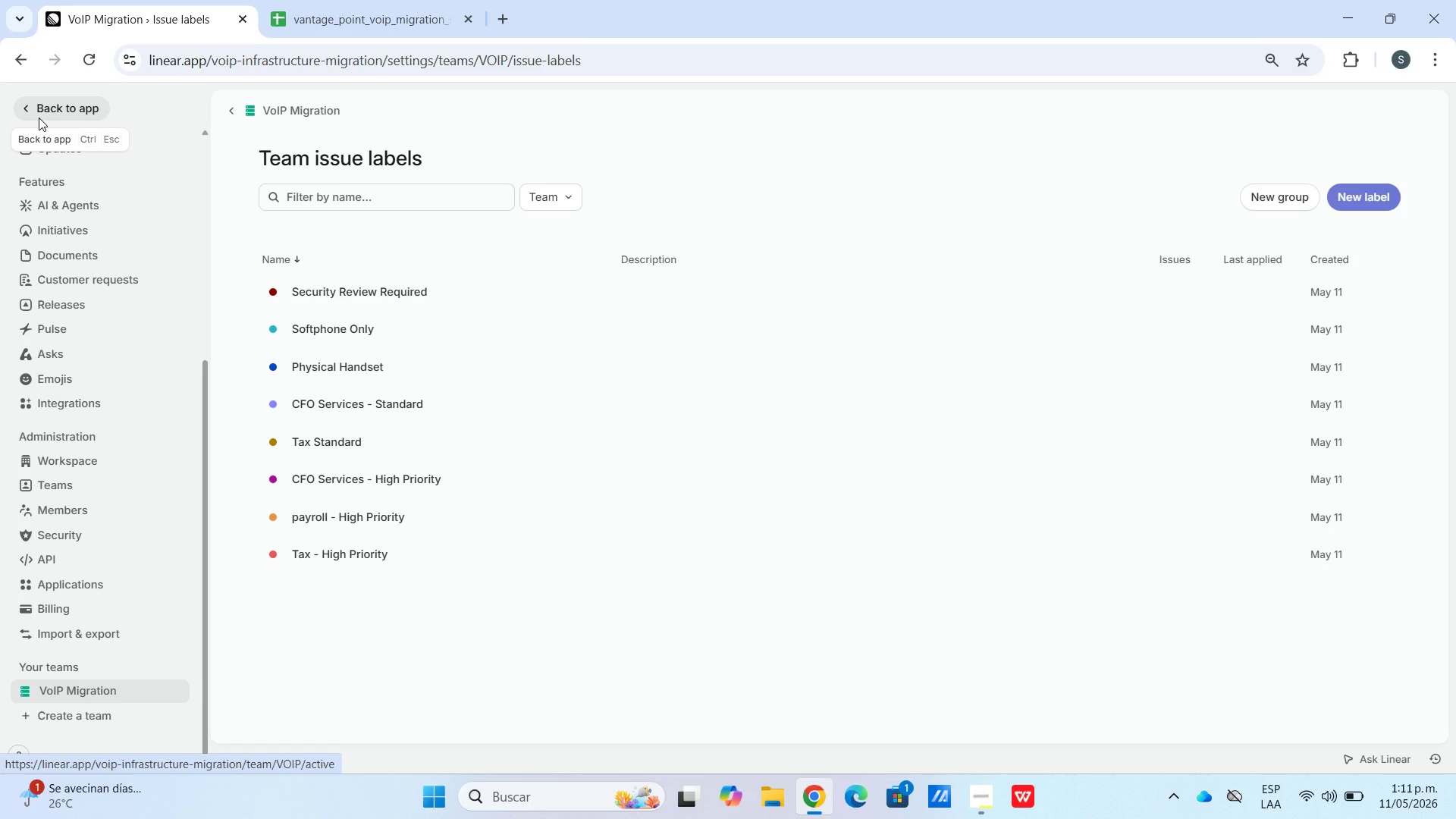 
left_click([96, 116])
 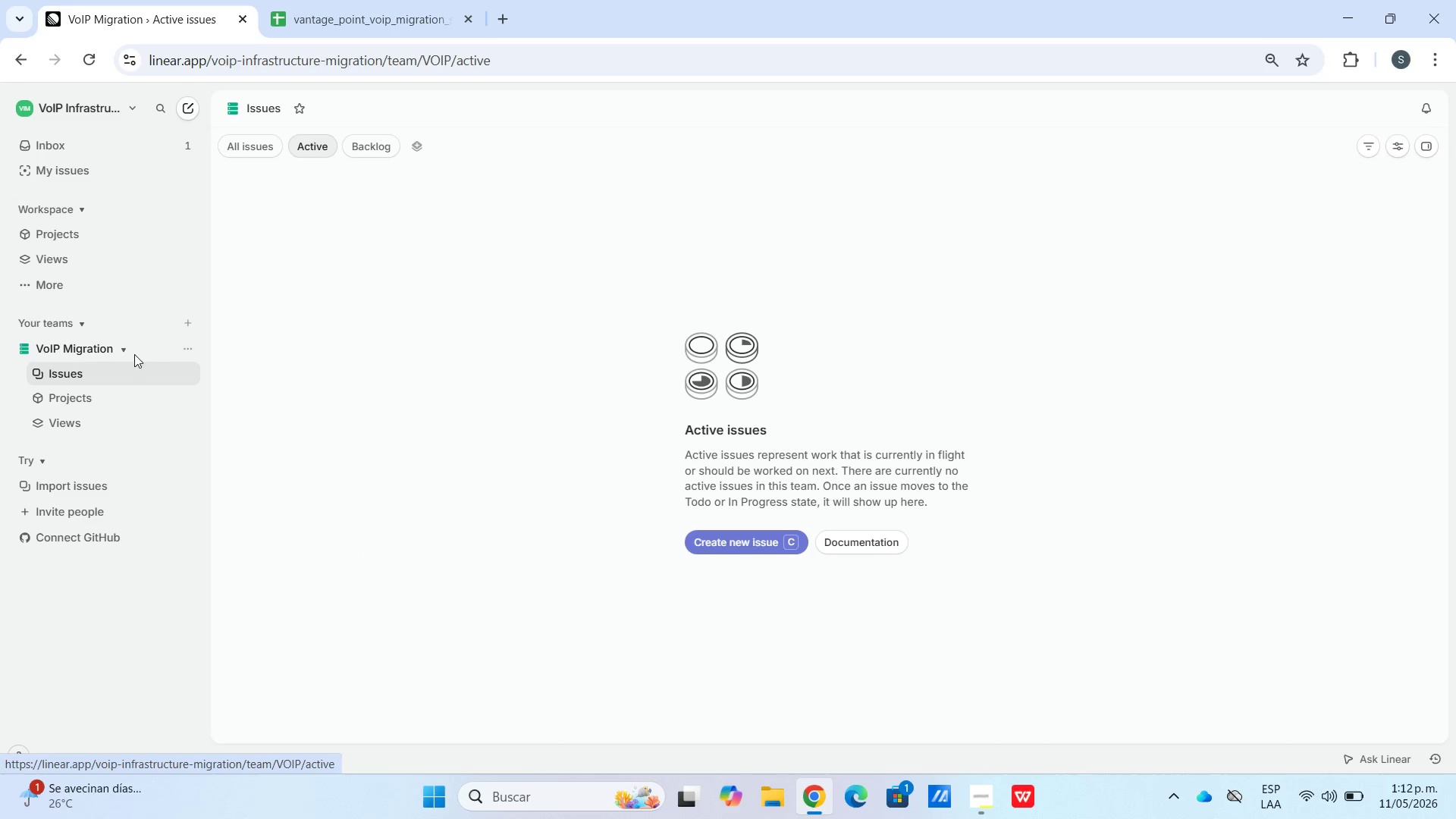 
left_click([191, 357])
 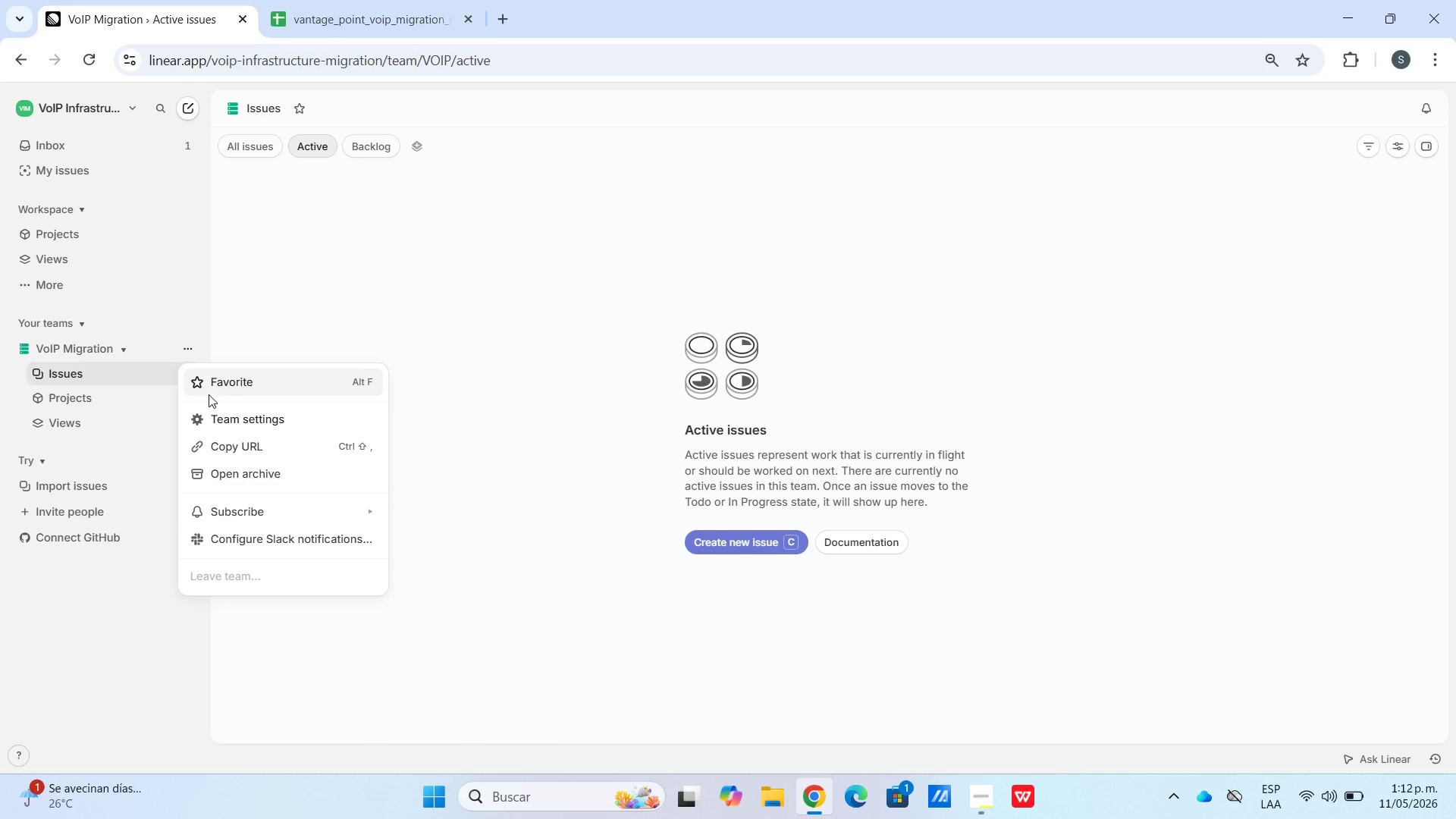 
left_click([211, 416])
 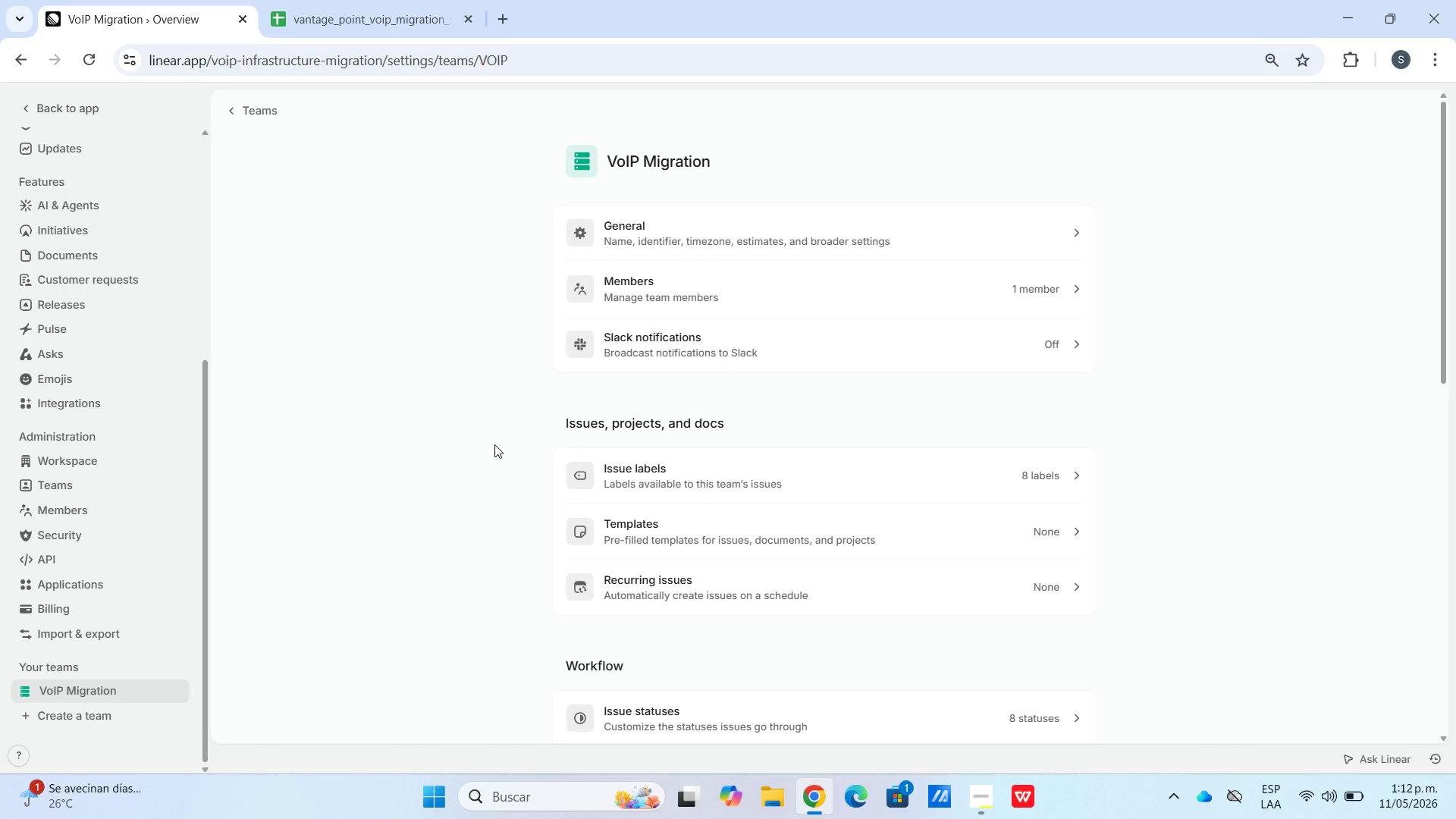 
scroll: coordinate [683, 482], scroll_direction: down, amount: 3.0
 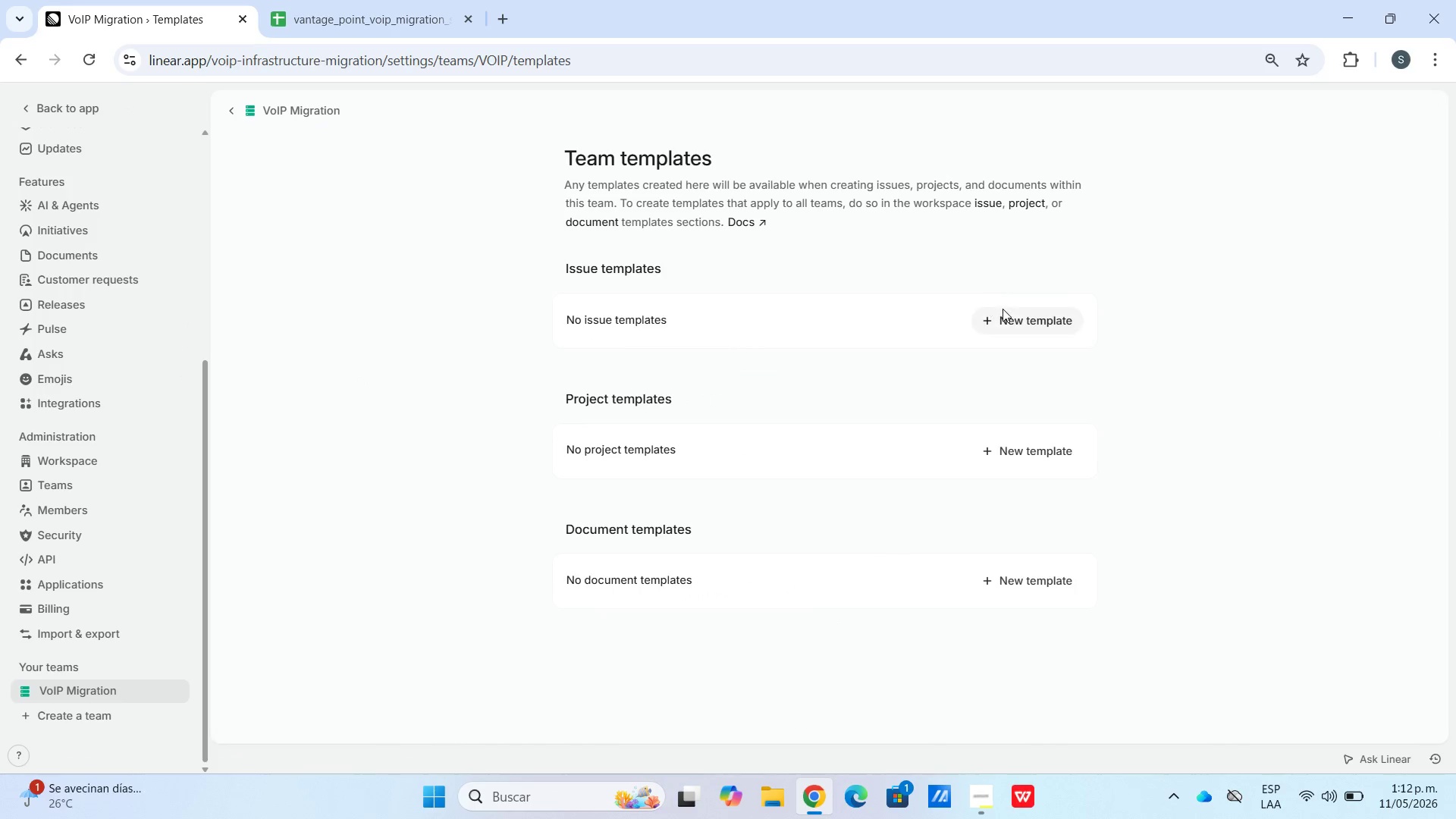 
wait(5.98)
 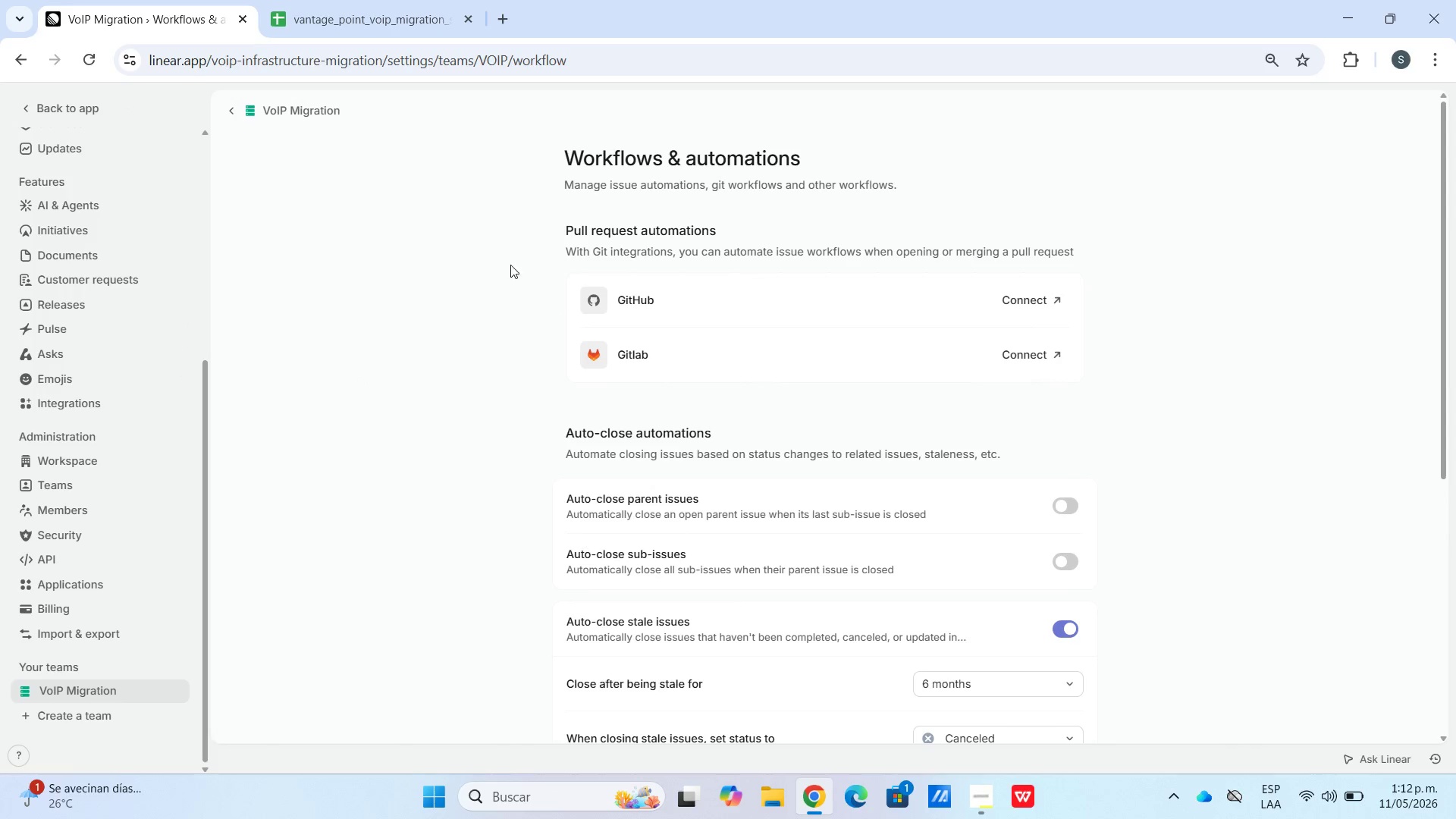 
left_click([1009, 324])
 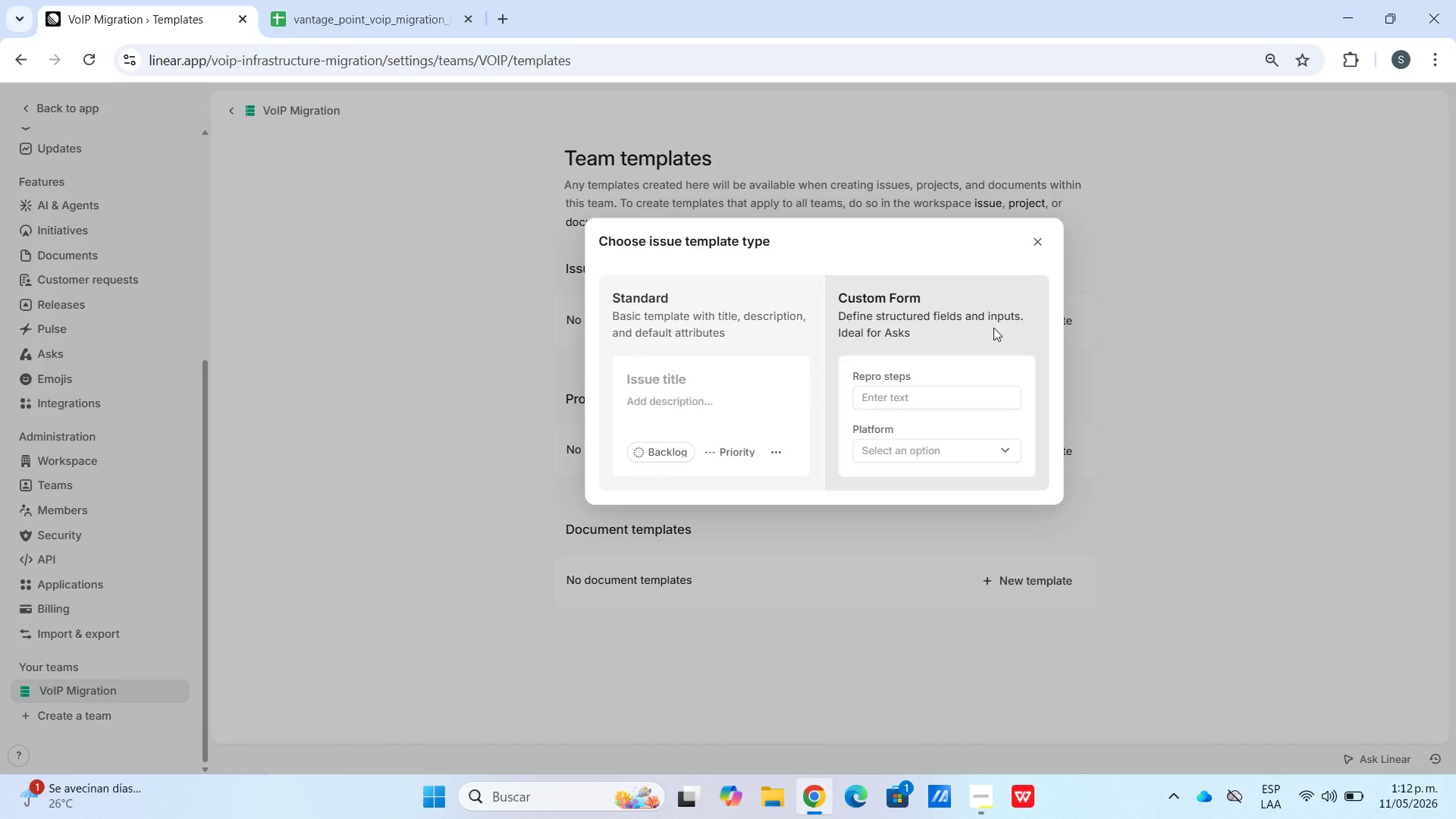 
wait(5.36)
 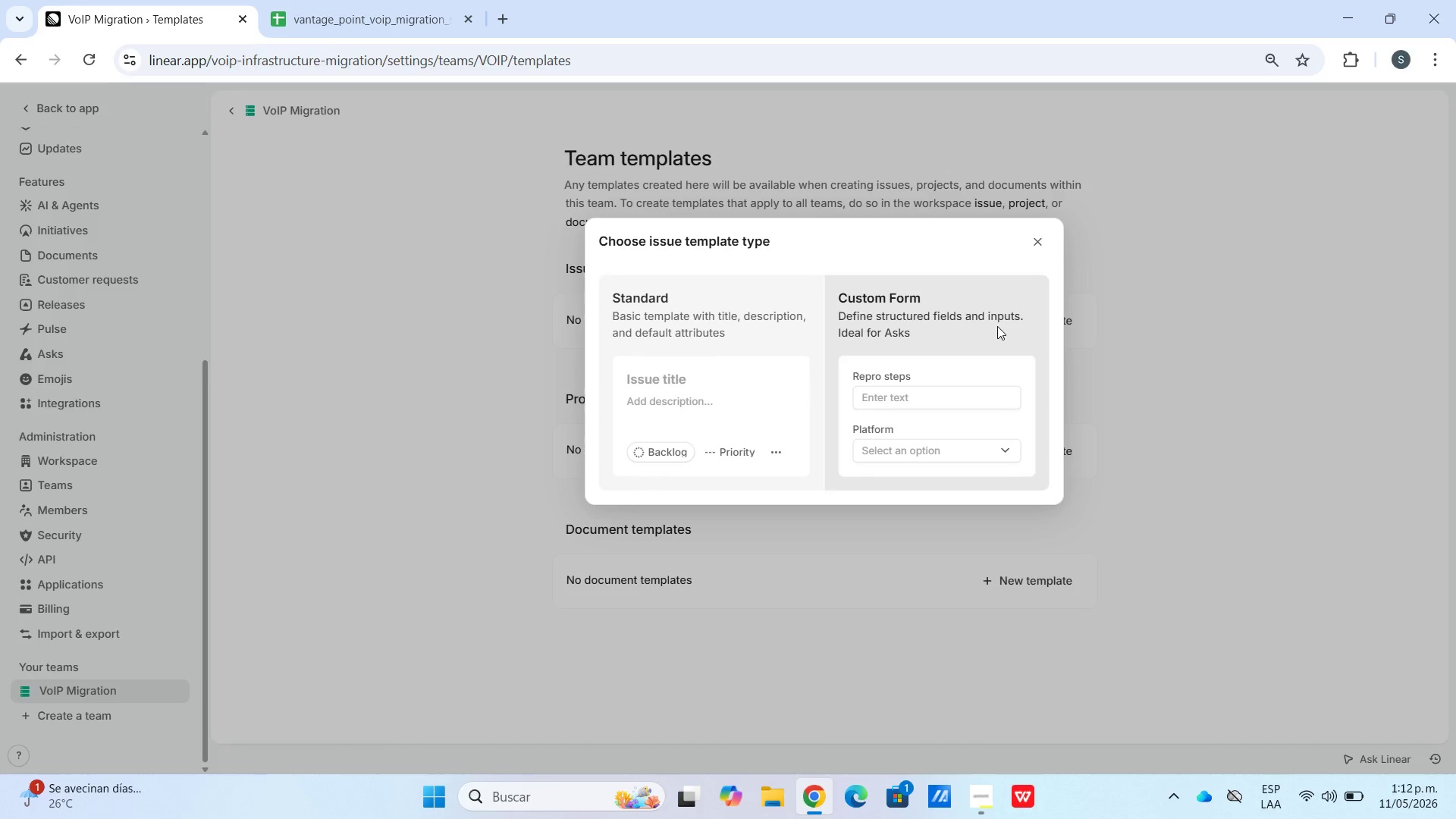 
left_click([648, 363])
 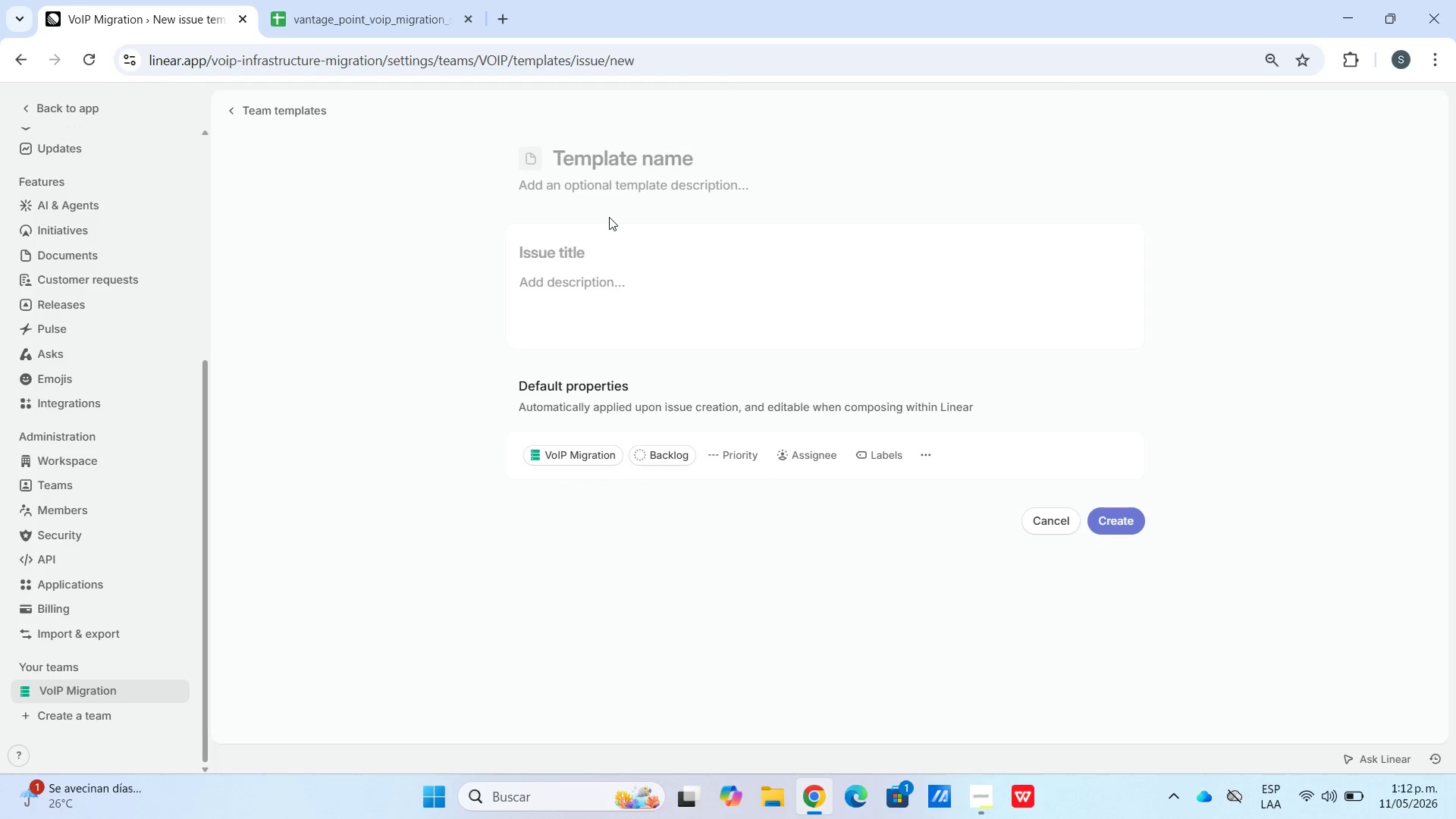 
type(Employyed)
key(Backspace)
type( Volp)
key(Backspace)
type(P SW)
key(Backspace)
type(etup - Vat)
key(Backspace)
type(ntage Point Partners)
 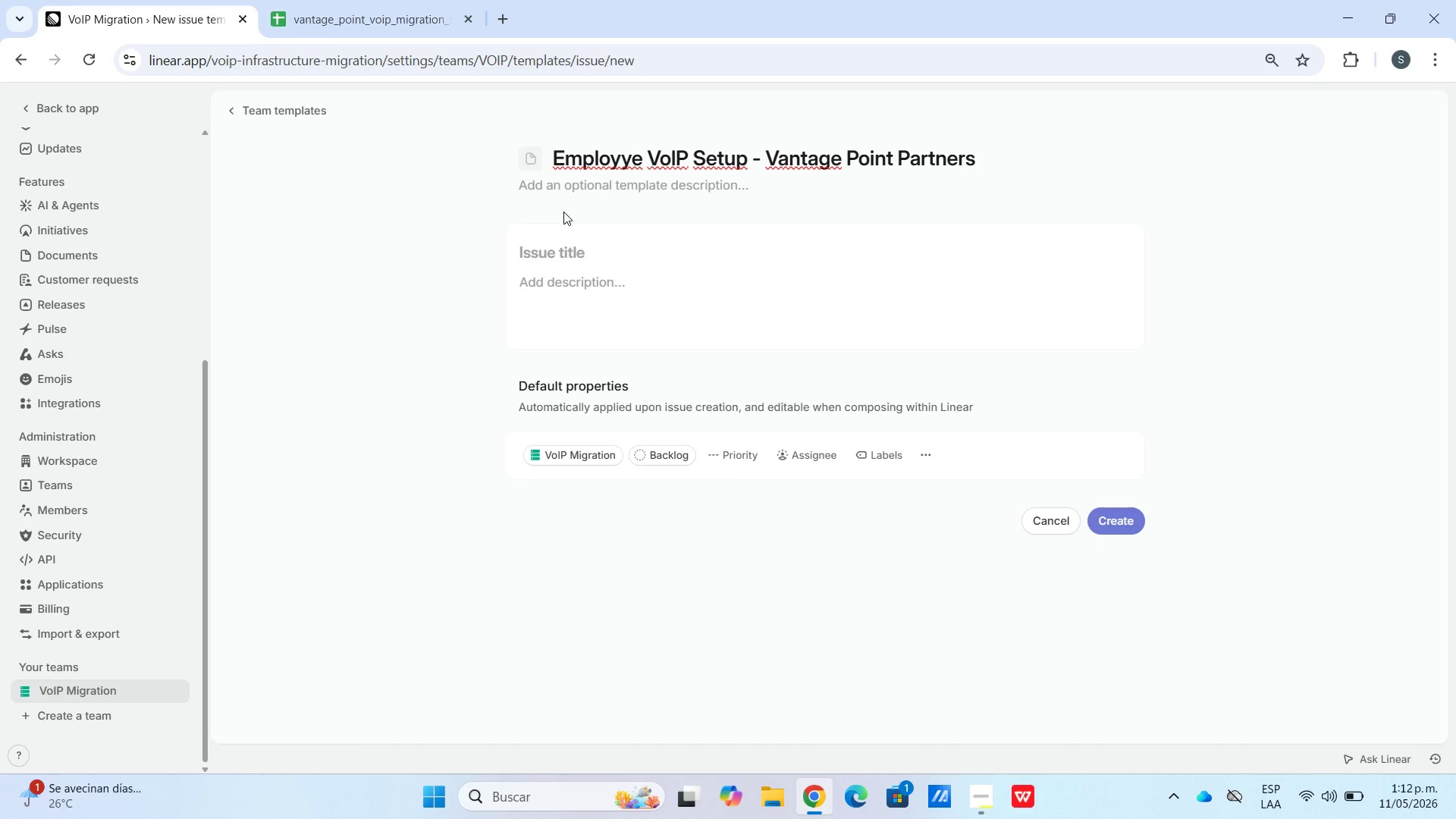 
left_click([569, 196])
 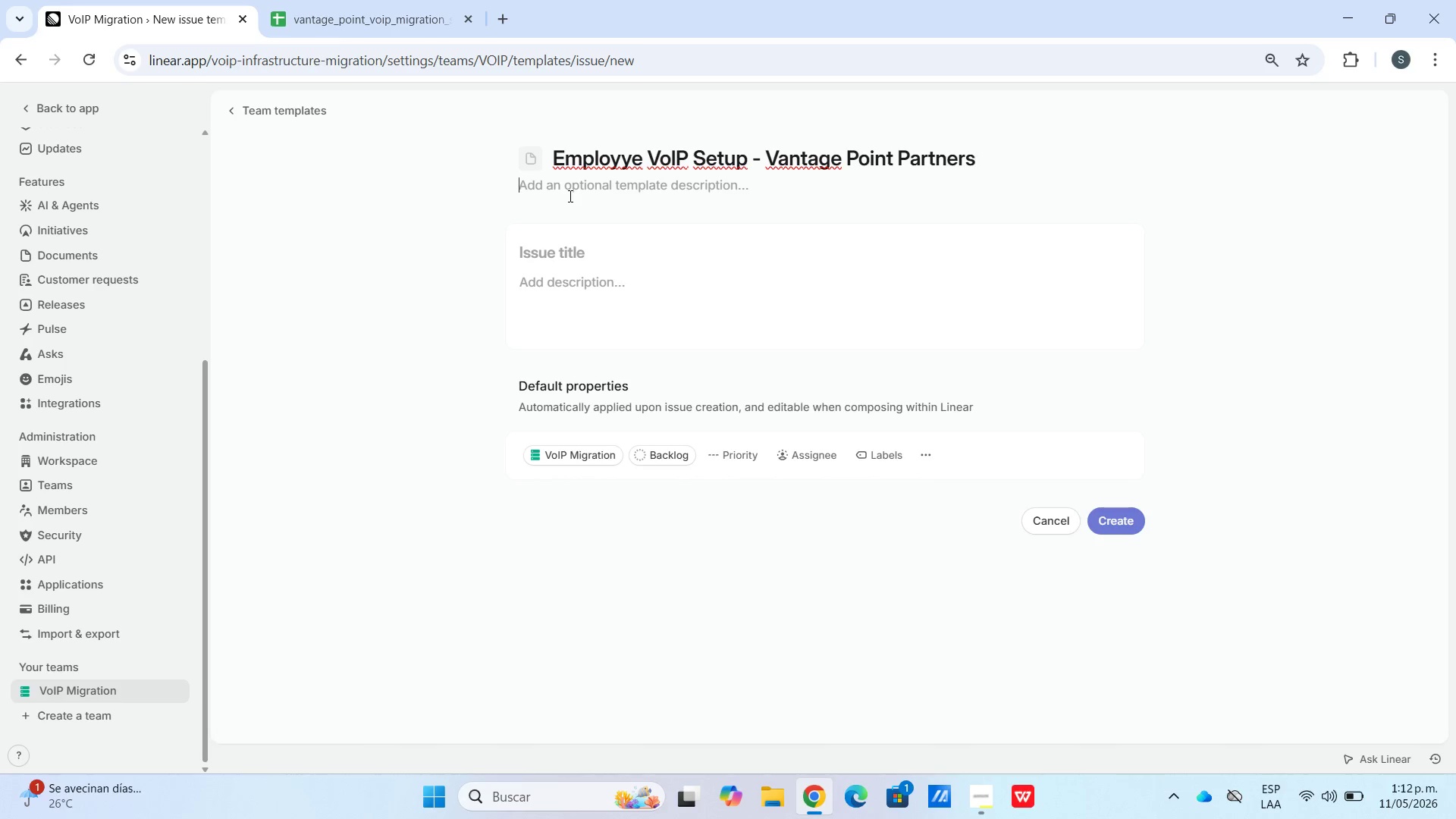 
type(This issue tracks the compp)
key(Backspace)
type(leted )
 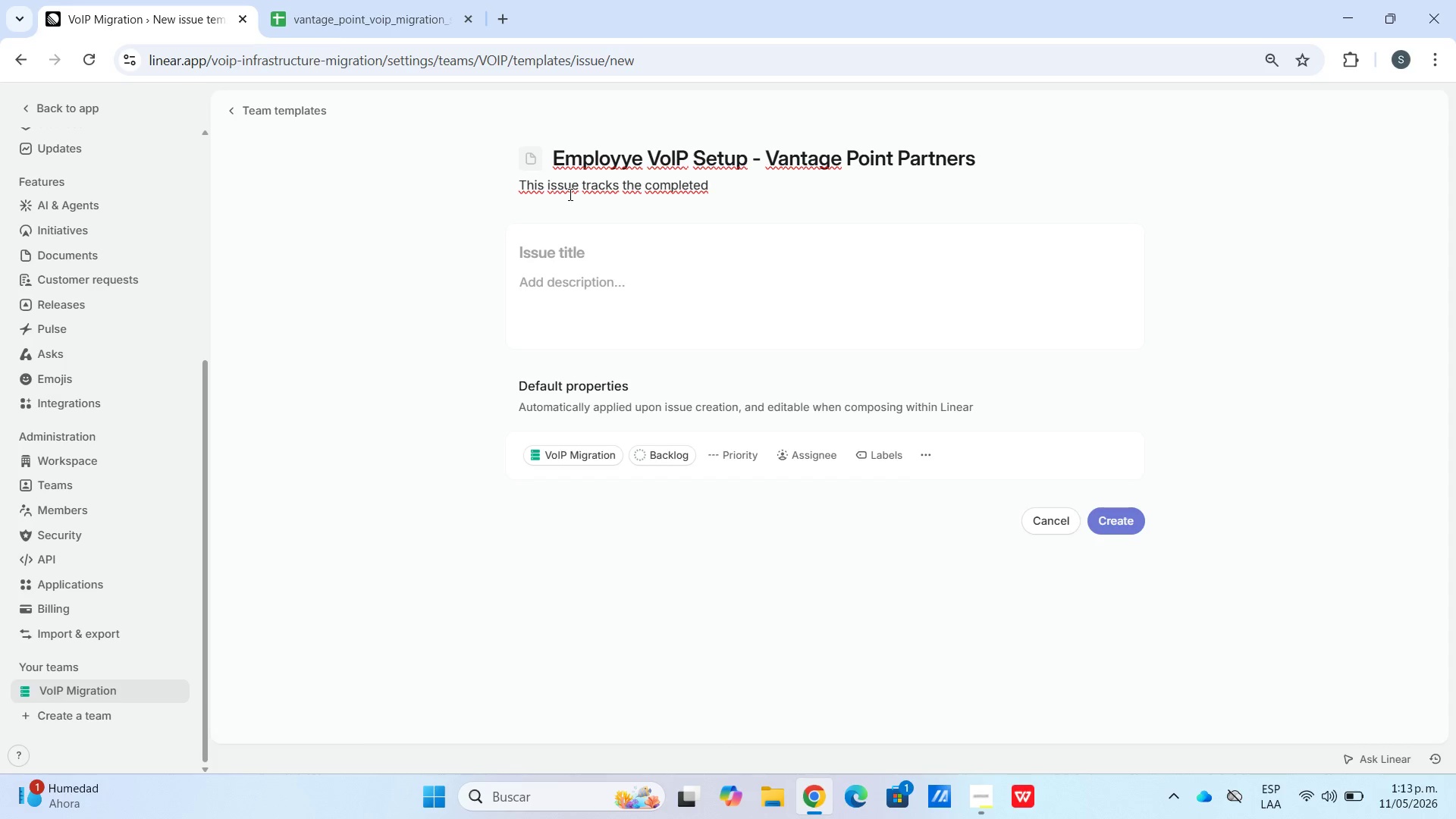 
type(VoiP migrations)
key(Backspace)
type( process for one employee )
key(Backspace)
type(. Fill in the custom fieldas )
key(Backspace)
key(Backspace)
key(Backspace)
type(s)
 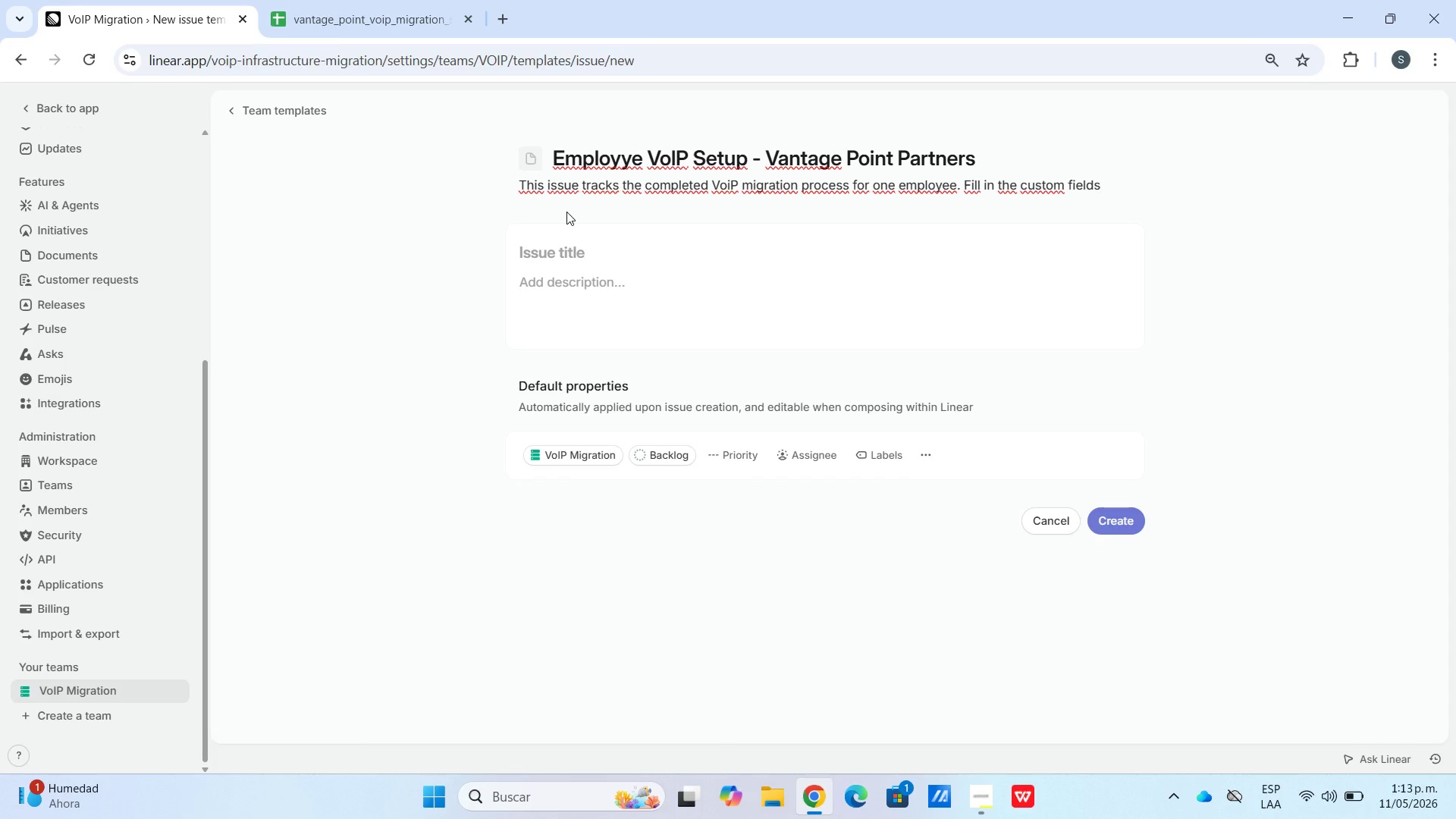 
type( on the right)
 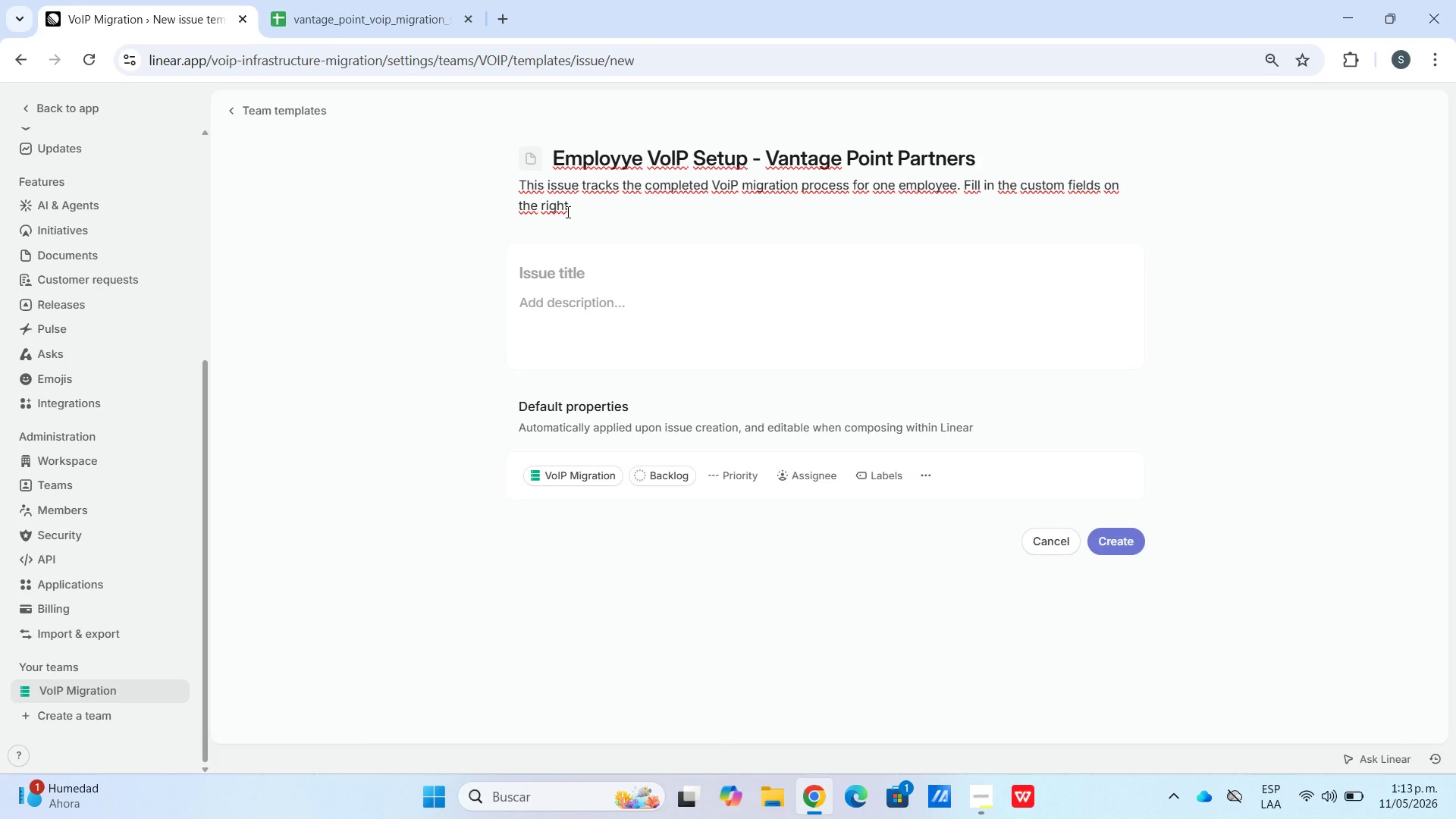 
wait(5.38)
 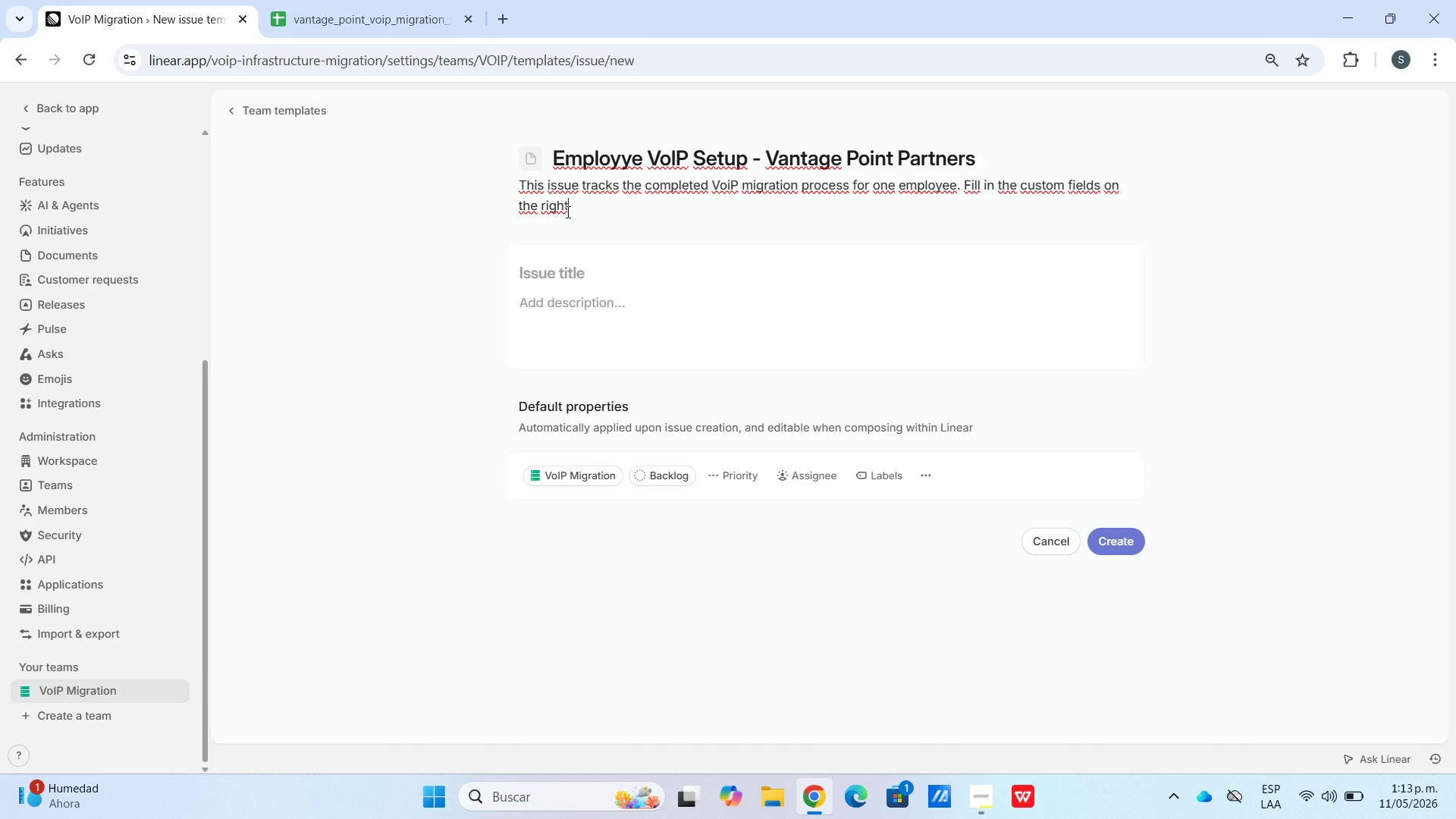 
type( panel before moving this iisu)
key(Backspace)
key(Backspace)
key(Backspace)
type(ssue )
 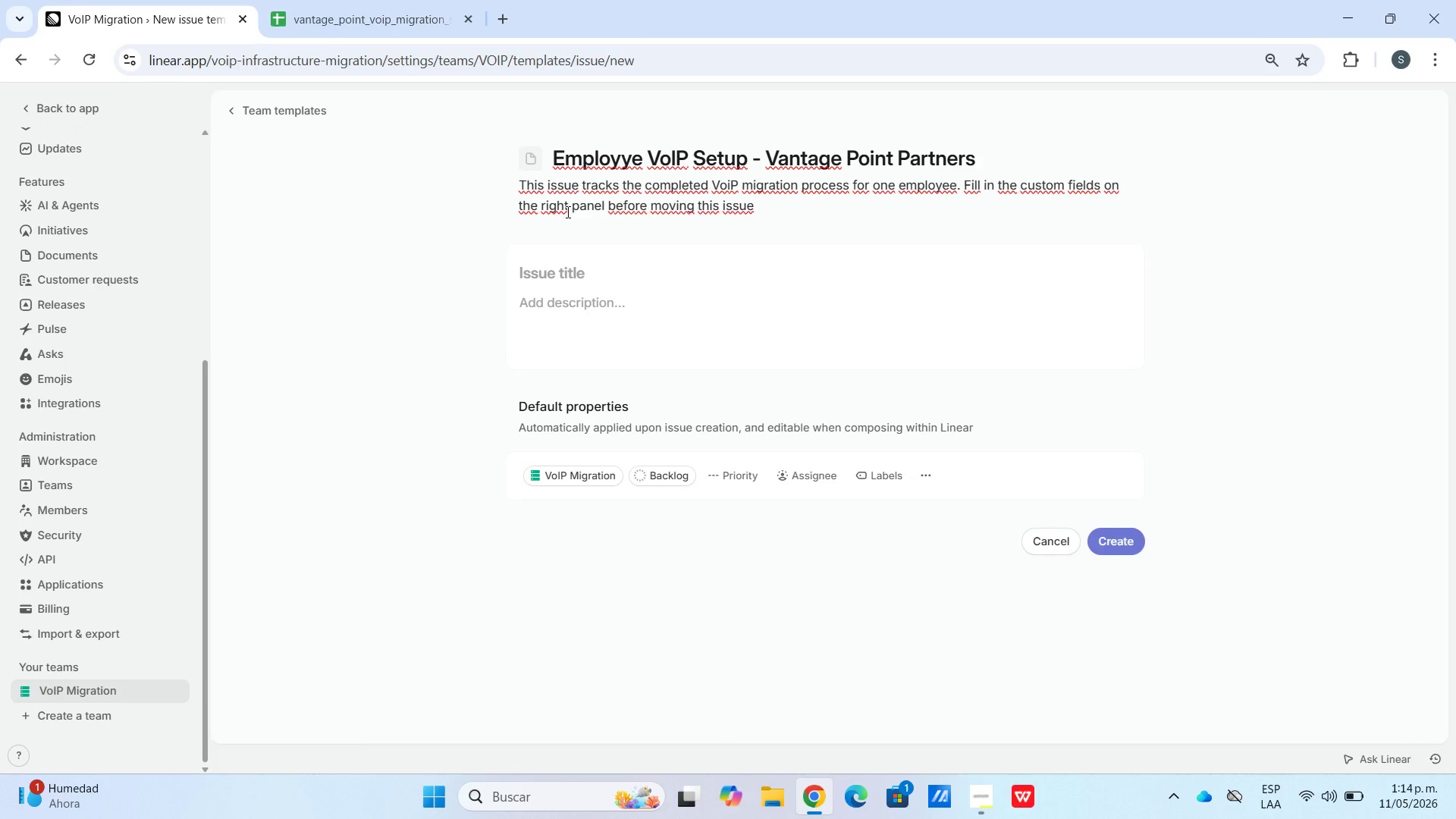 
wait(7.84)
 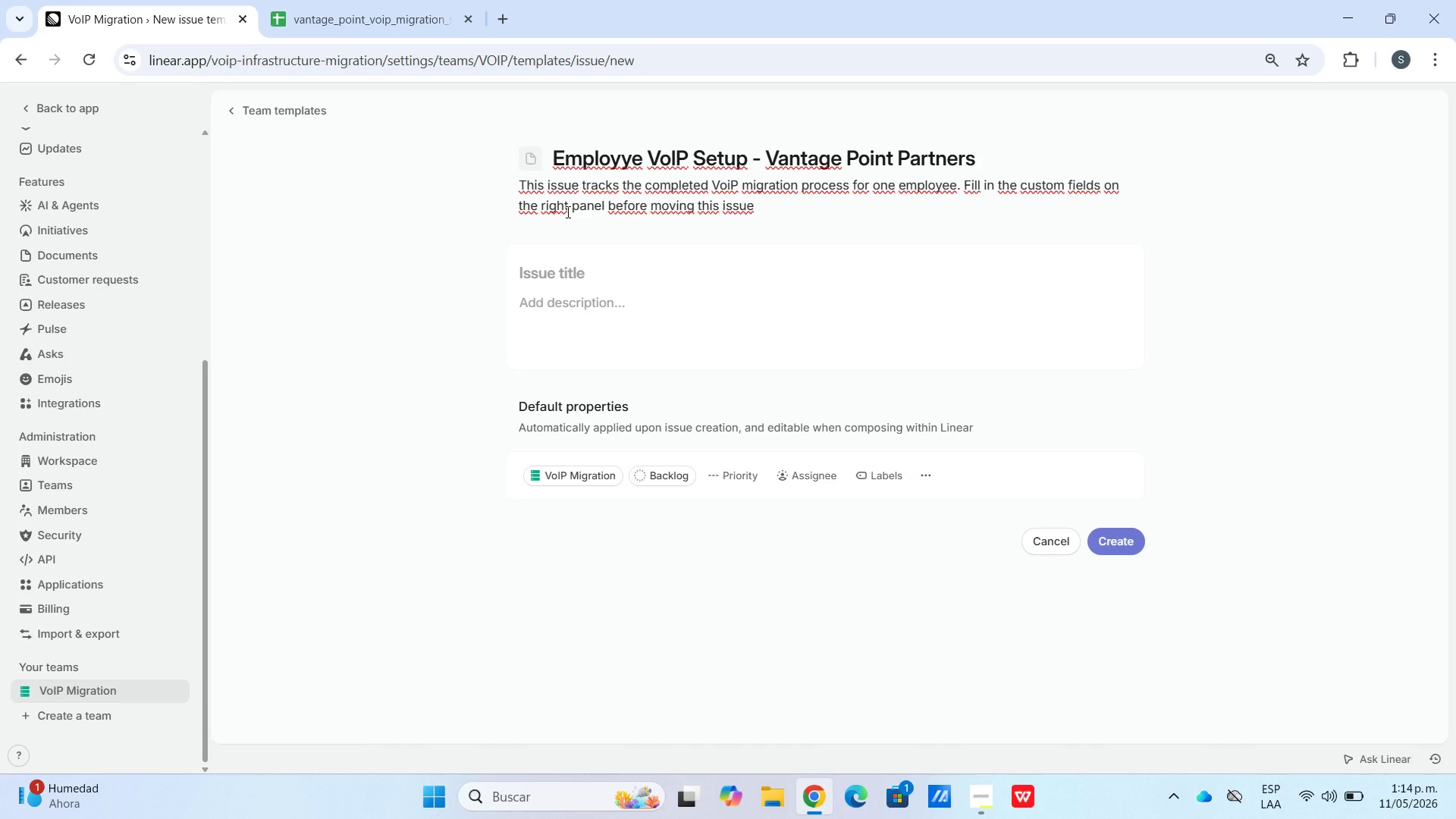 
type( through the work)
 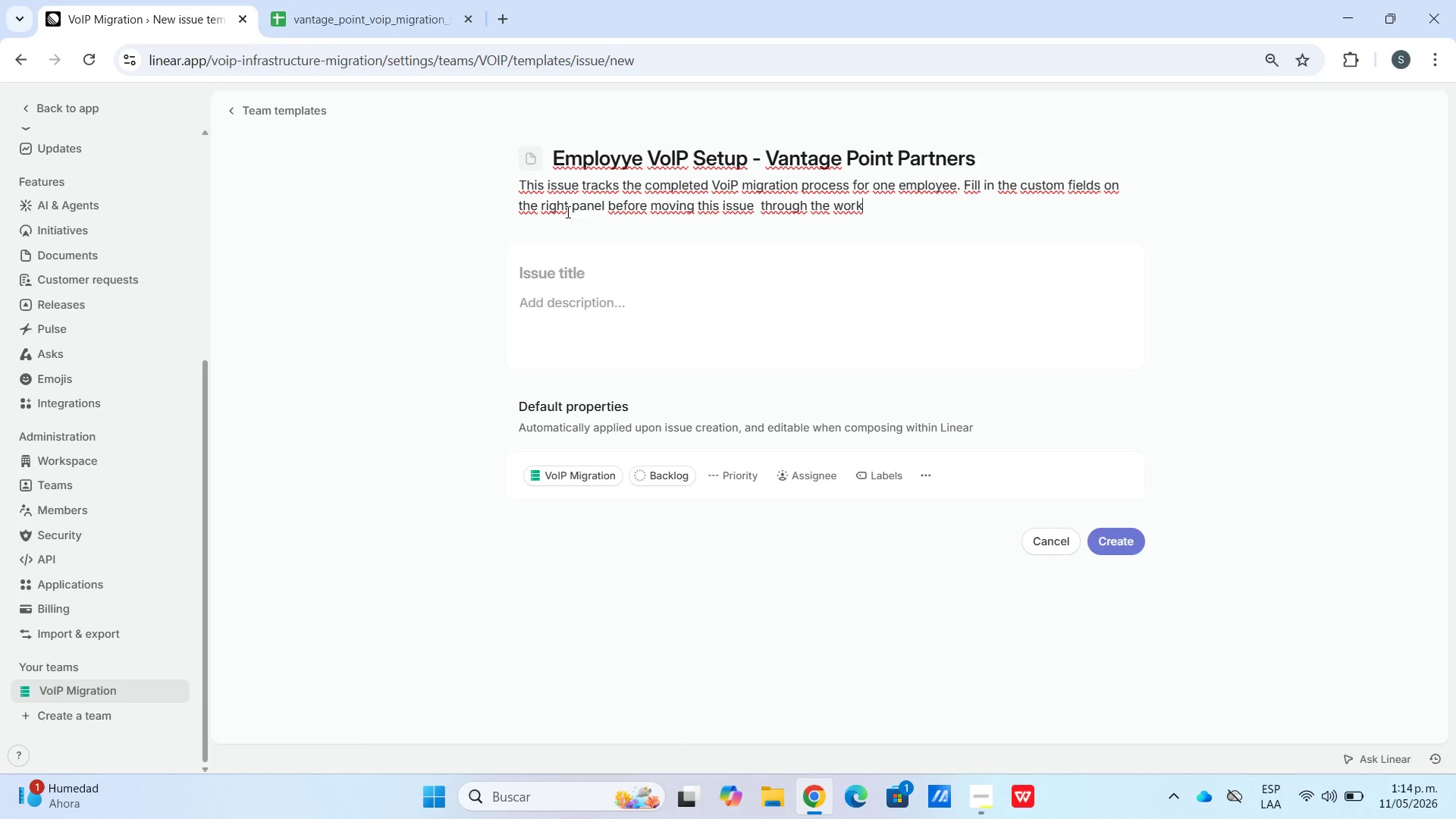 
type(flow)
 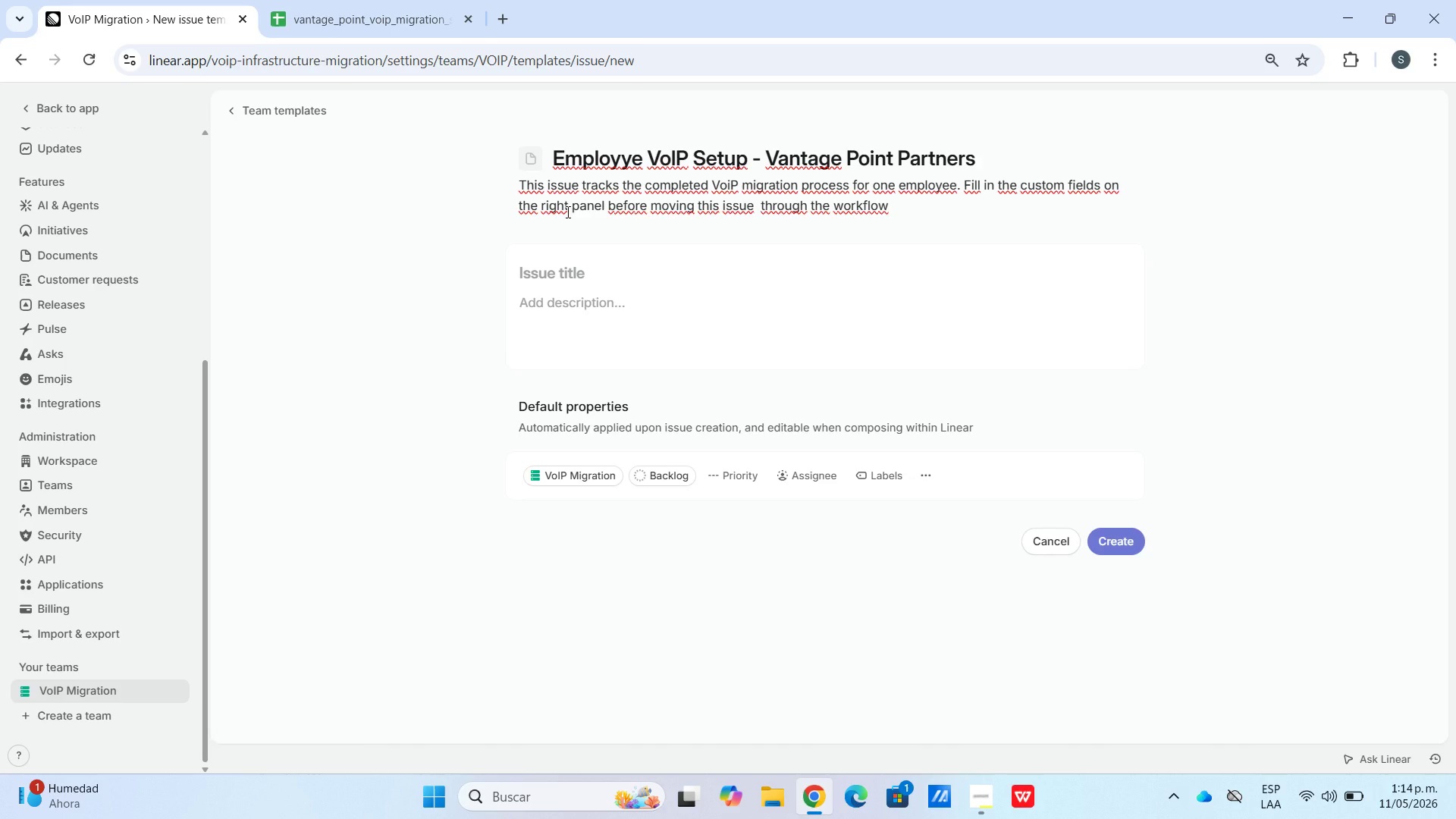 
key(Shift+Enter)
 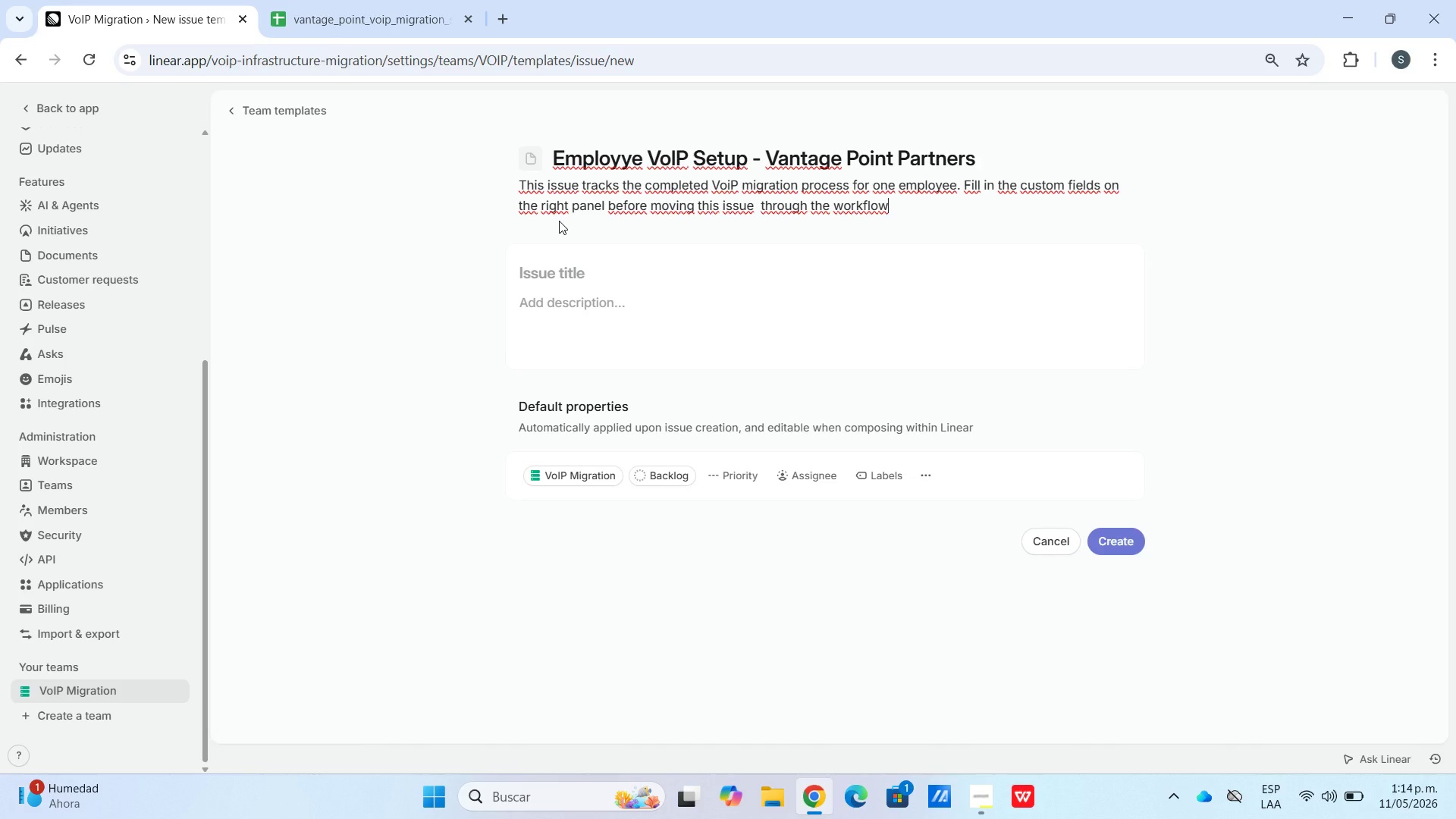 
wait(13.34)
 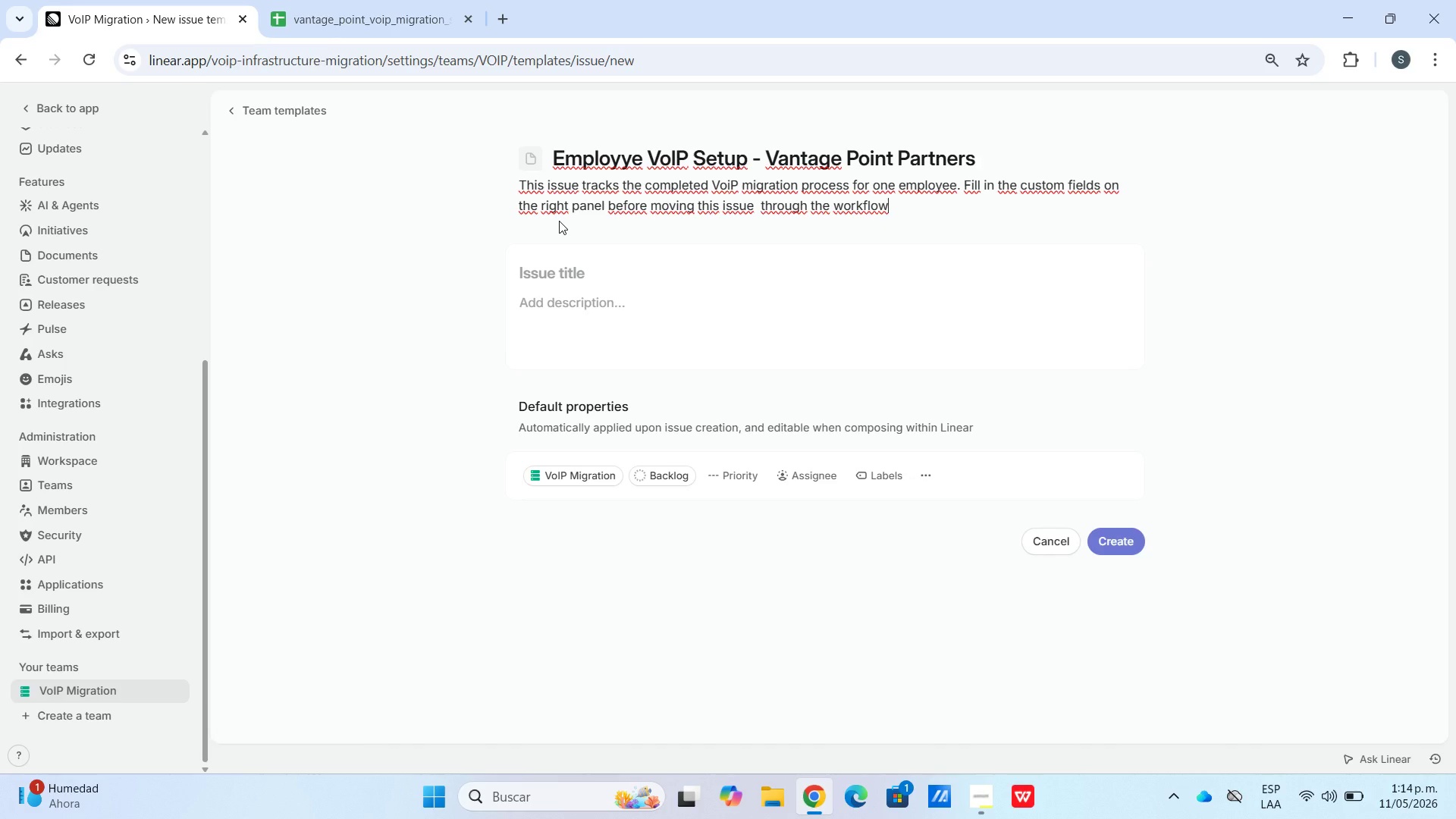 
left_click_drag(start_coordinate=[520, 190], to_coordinate=[904, 213])
 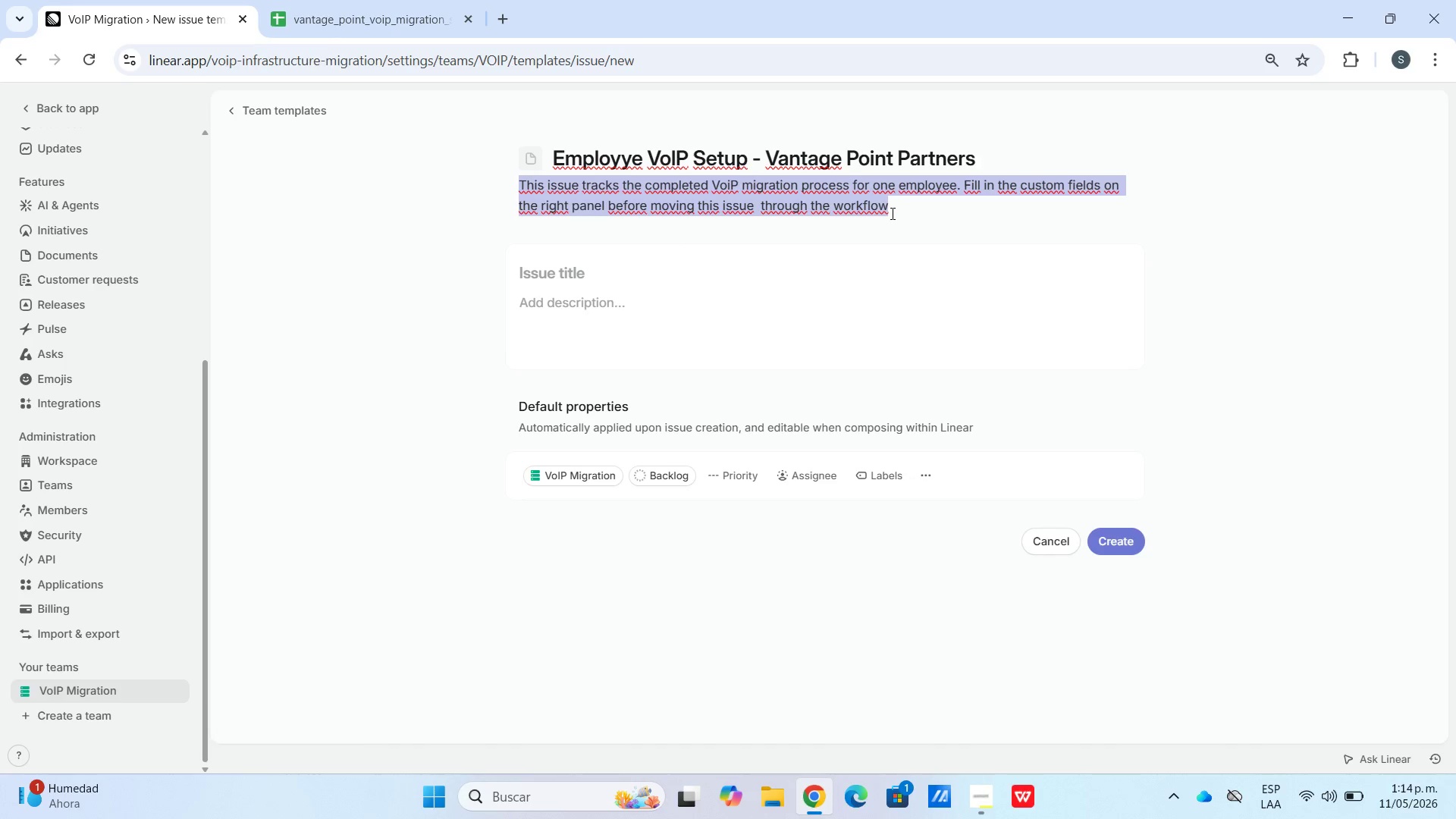 
key(Control+C)
 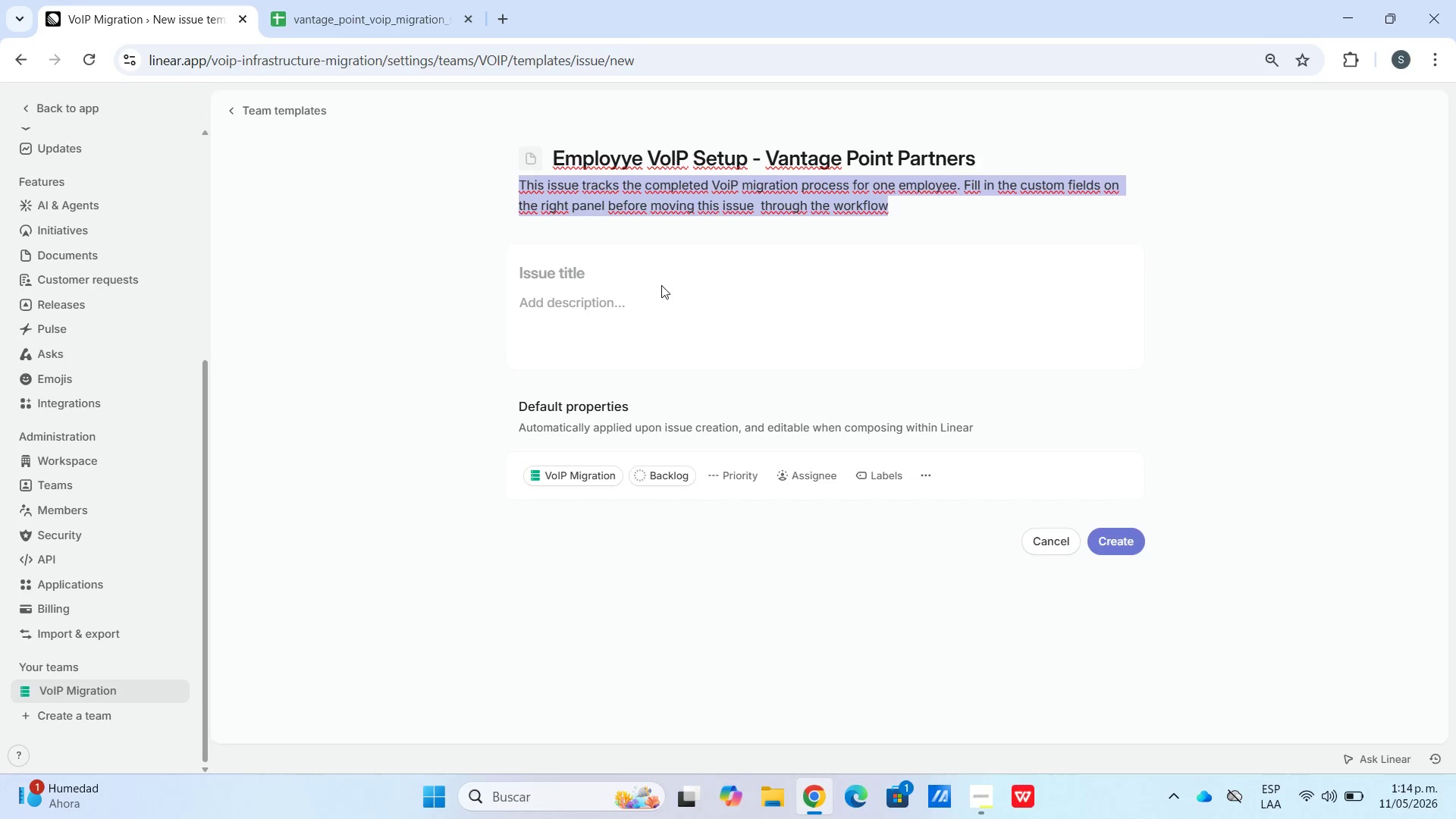 
left_click([618, 299])
 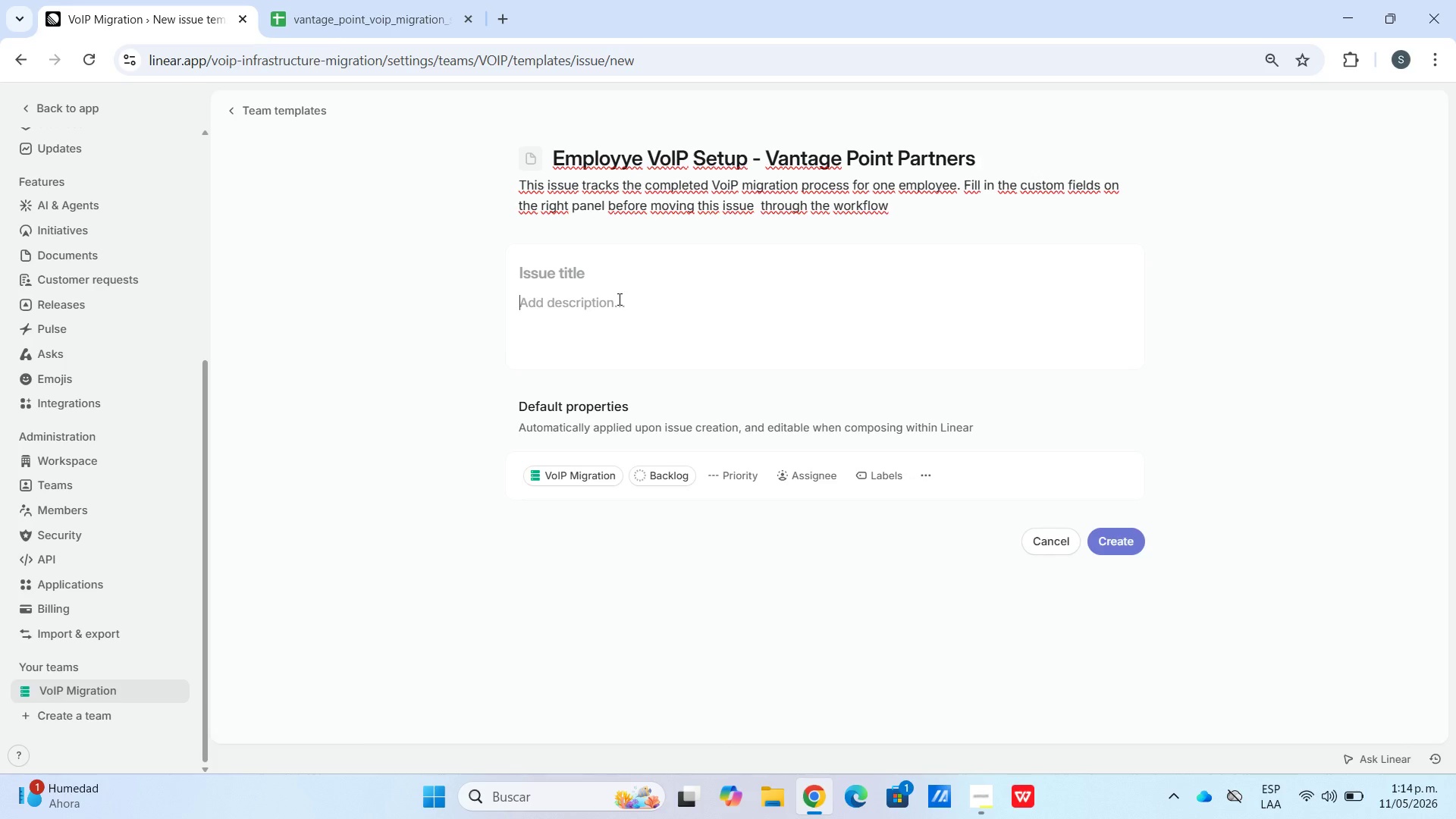 
key(Control+V)
 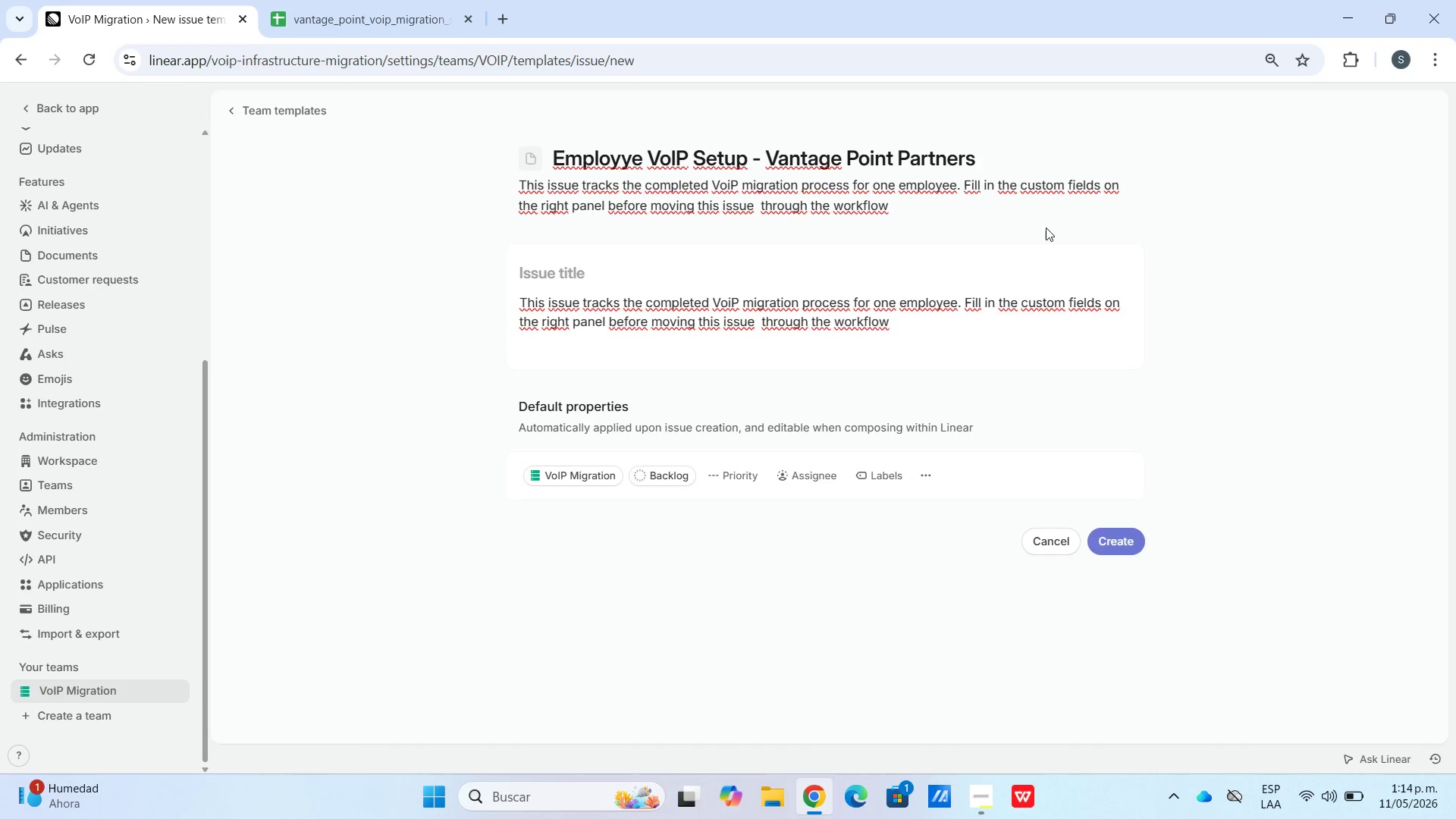 
left_click_drag(start_coordinate=[1009, 232], to_coordinate=[769, 215])
 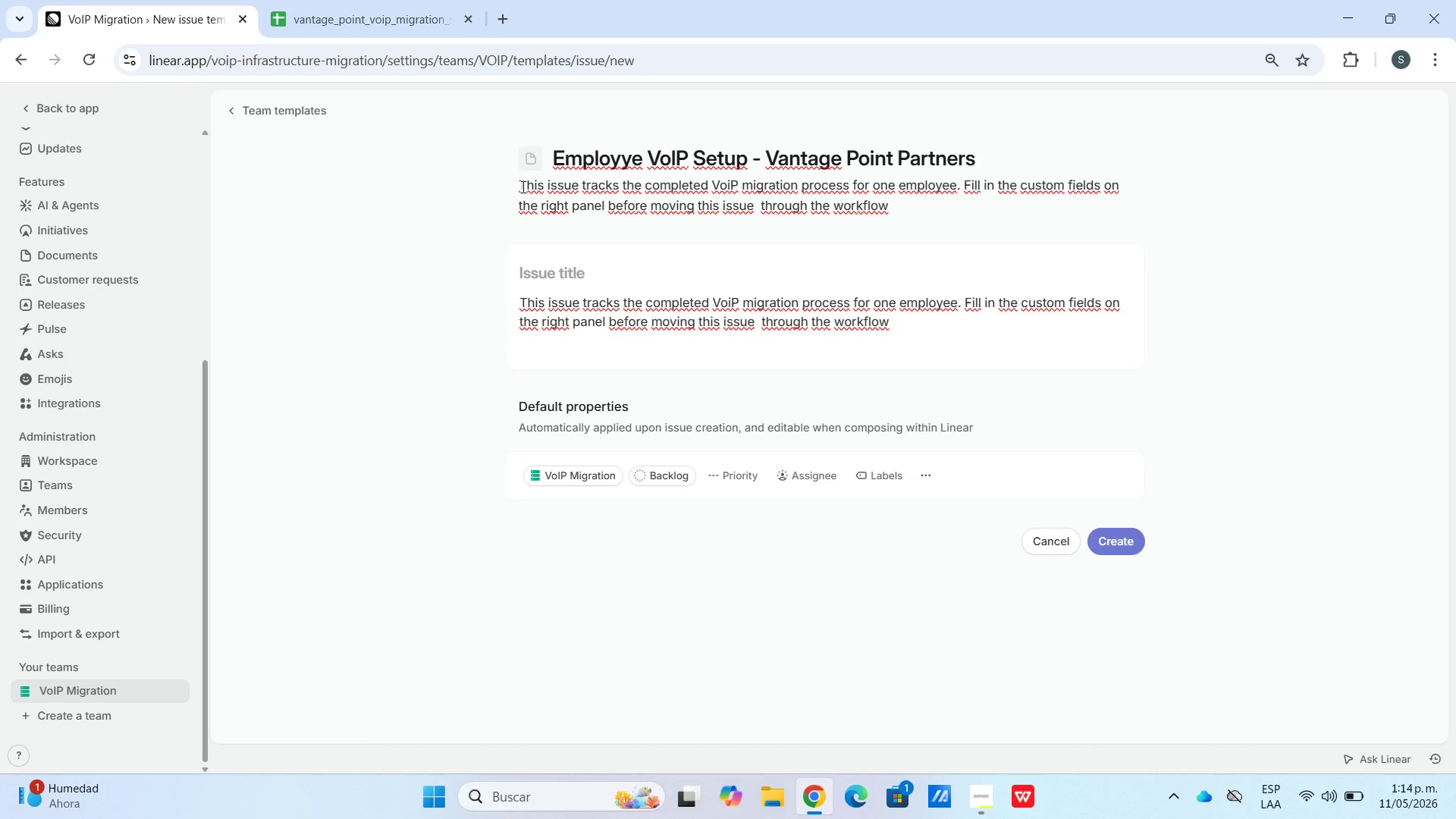 
left_click_drag(start_coordinate=[522, 187], to_coordinate=[949, 218])
 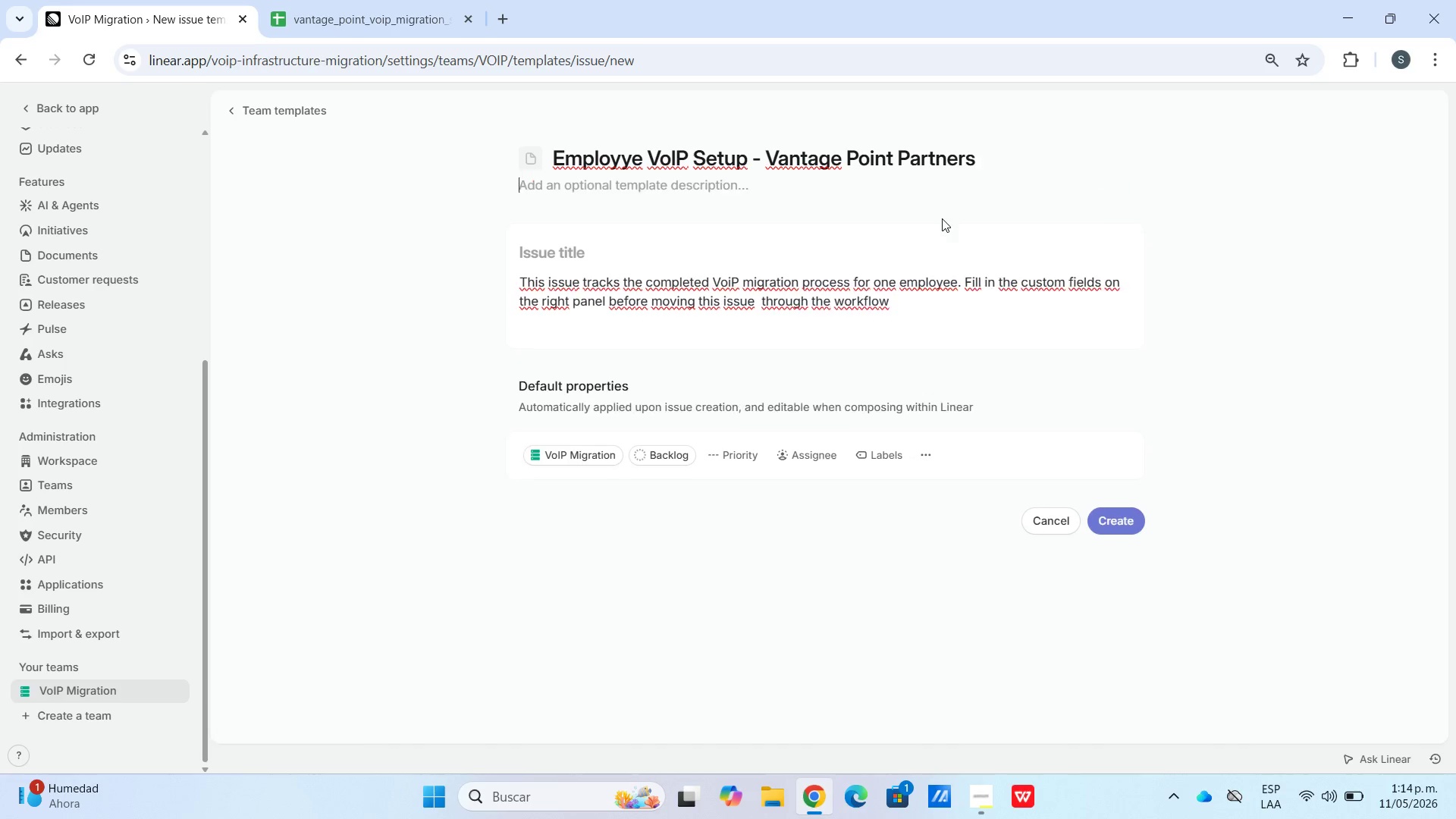 
key(Backspace)
 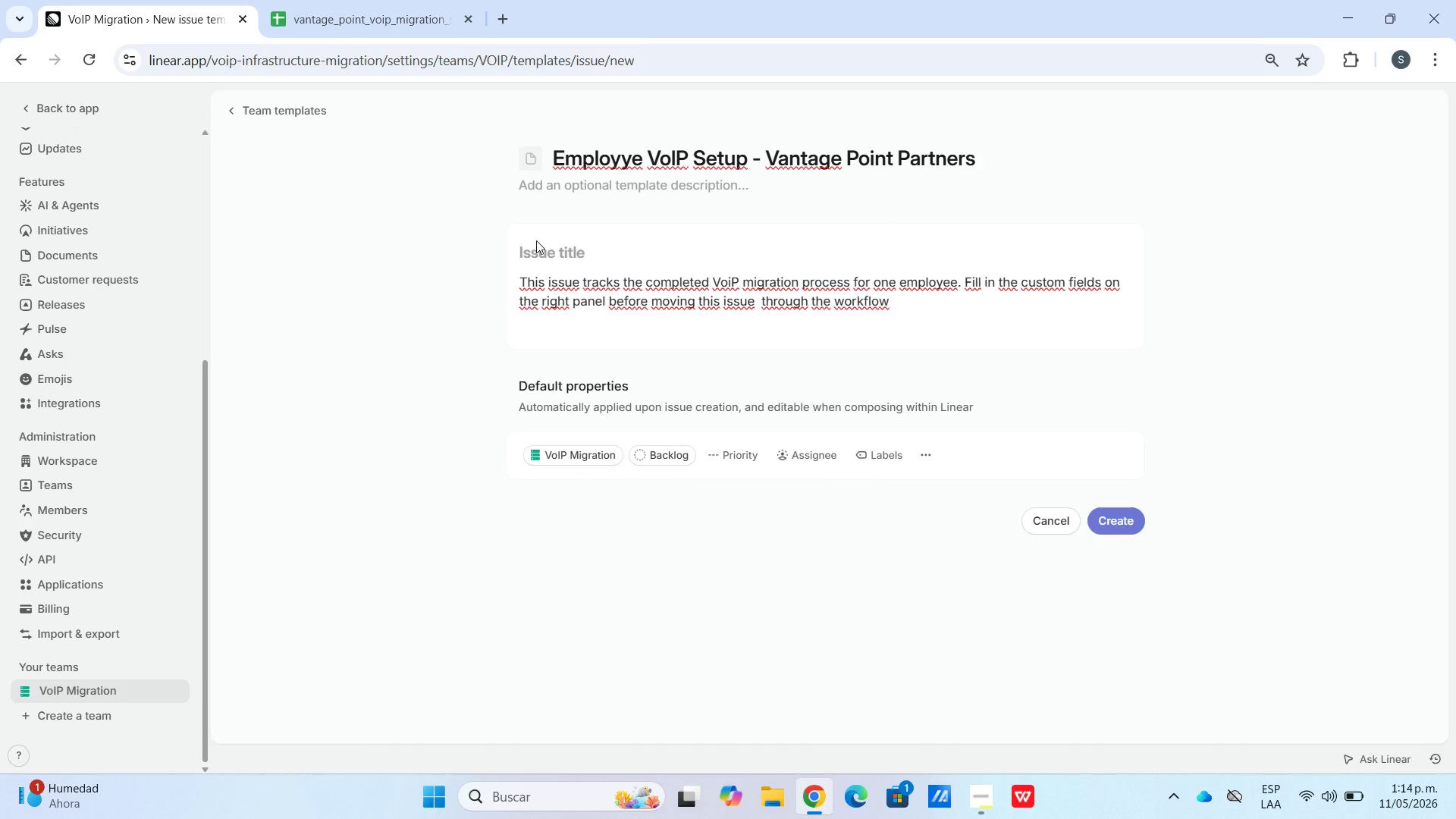 
left_click([545, 249])
 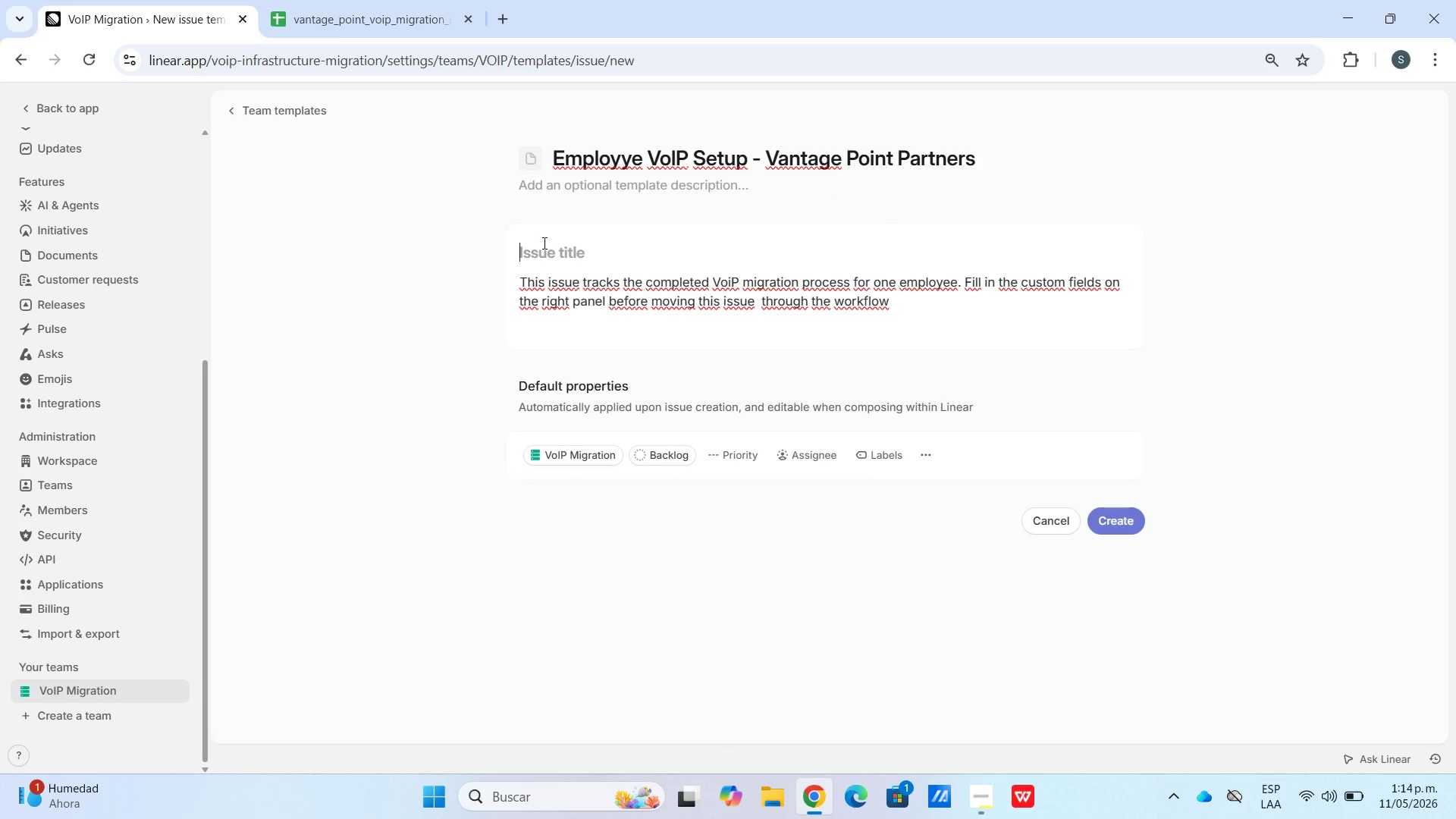 
hold_key(key=ShiftLeft, duration=9.44)
 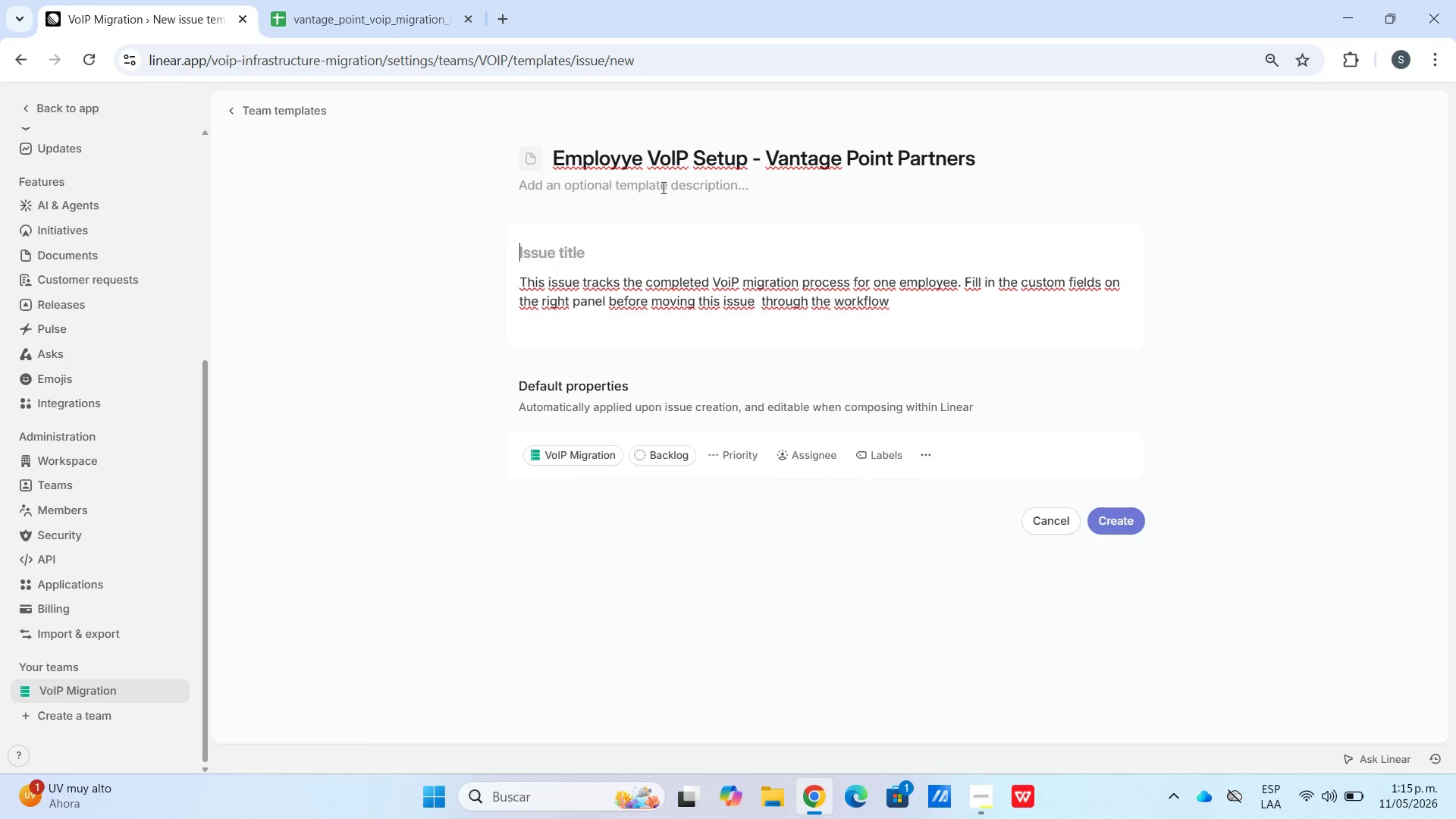 
wait(7.19)
 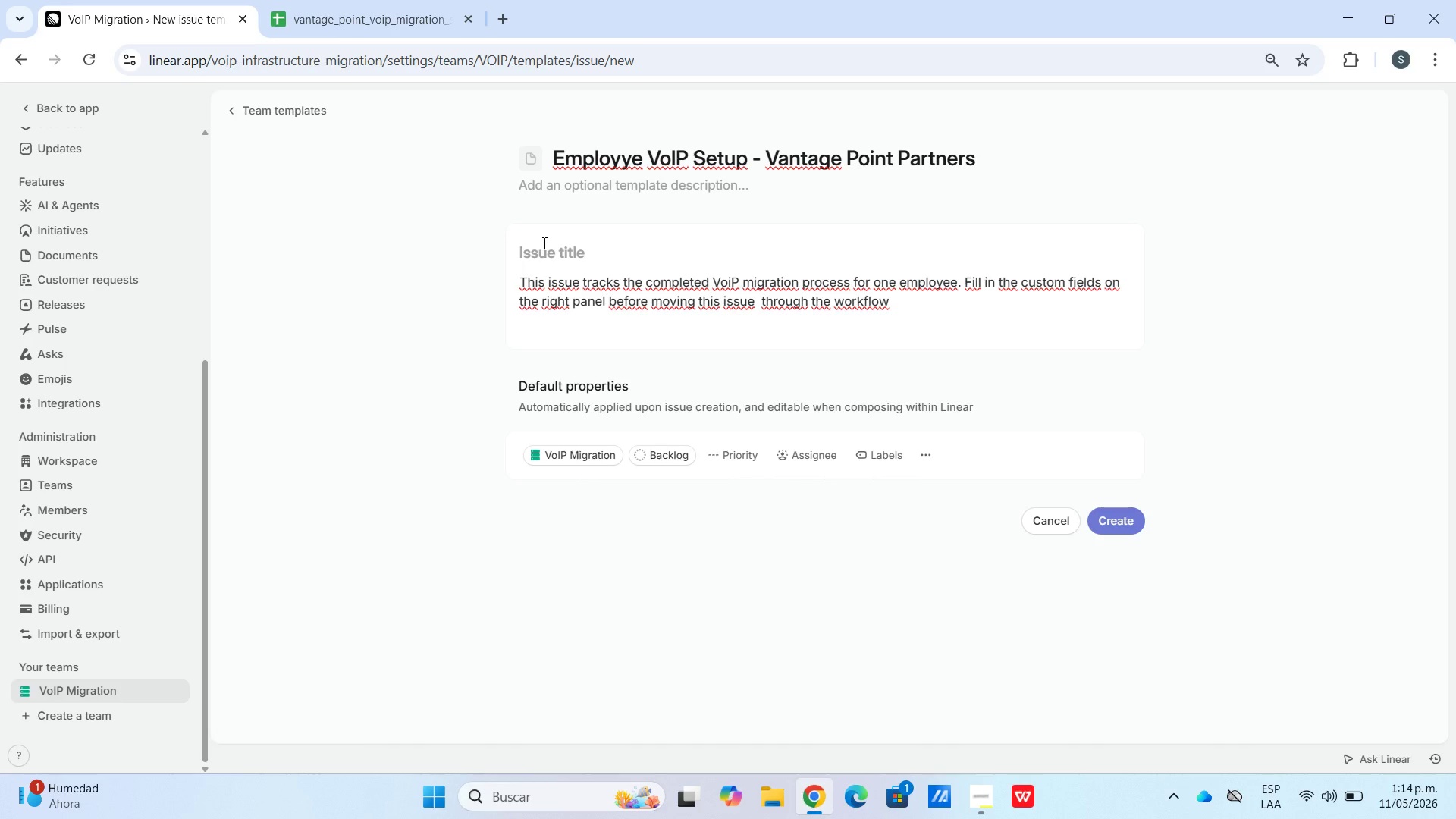 
left_click_drag(start_coordinate=[554, 157], to_coordinate=[1091, 209])
 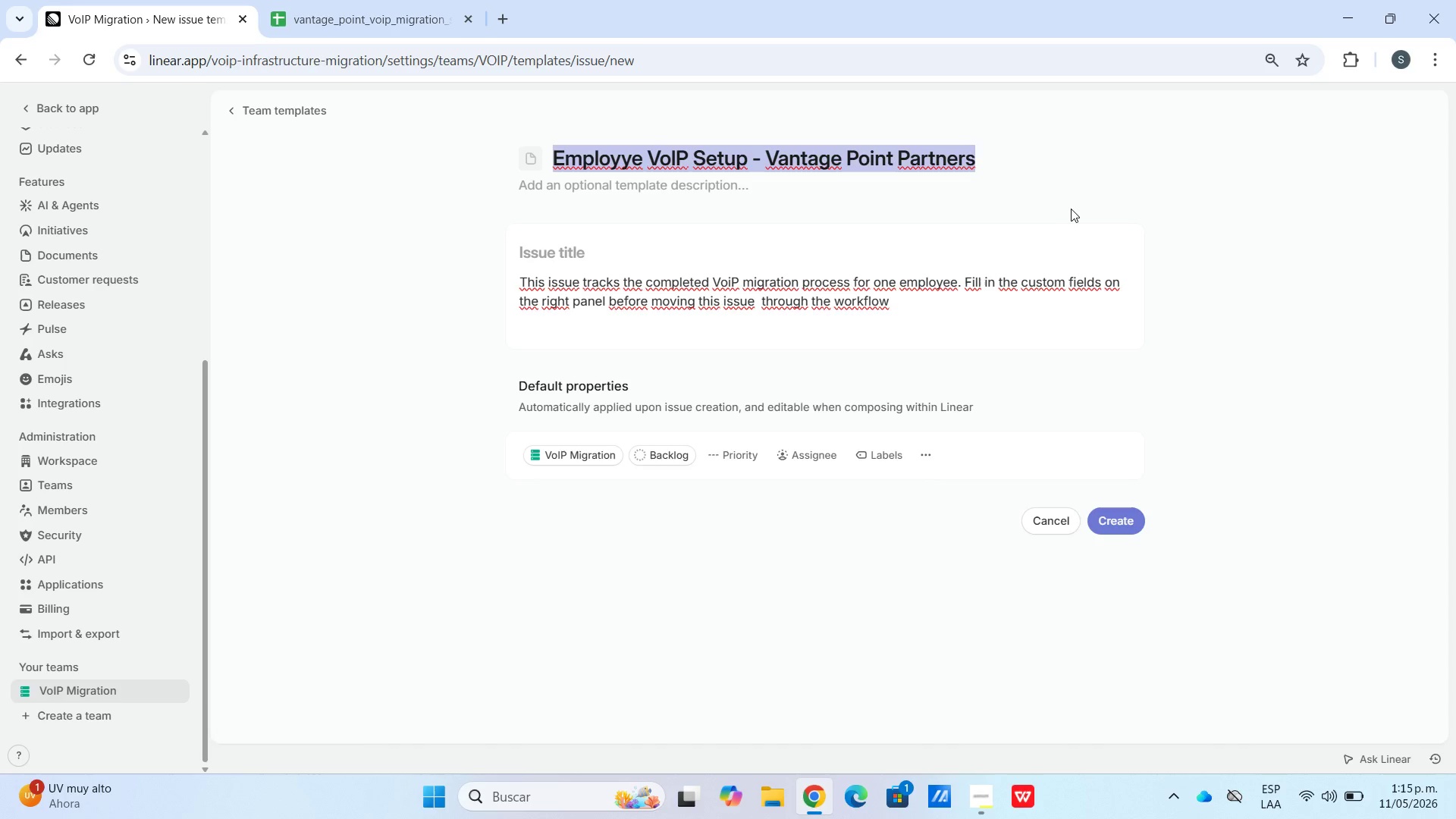 
key(Control+C)
 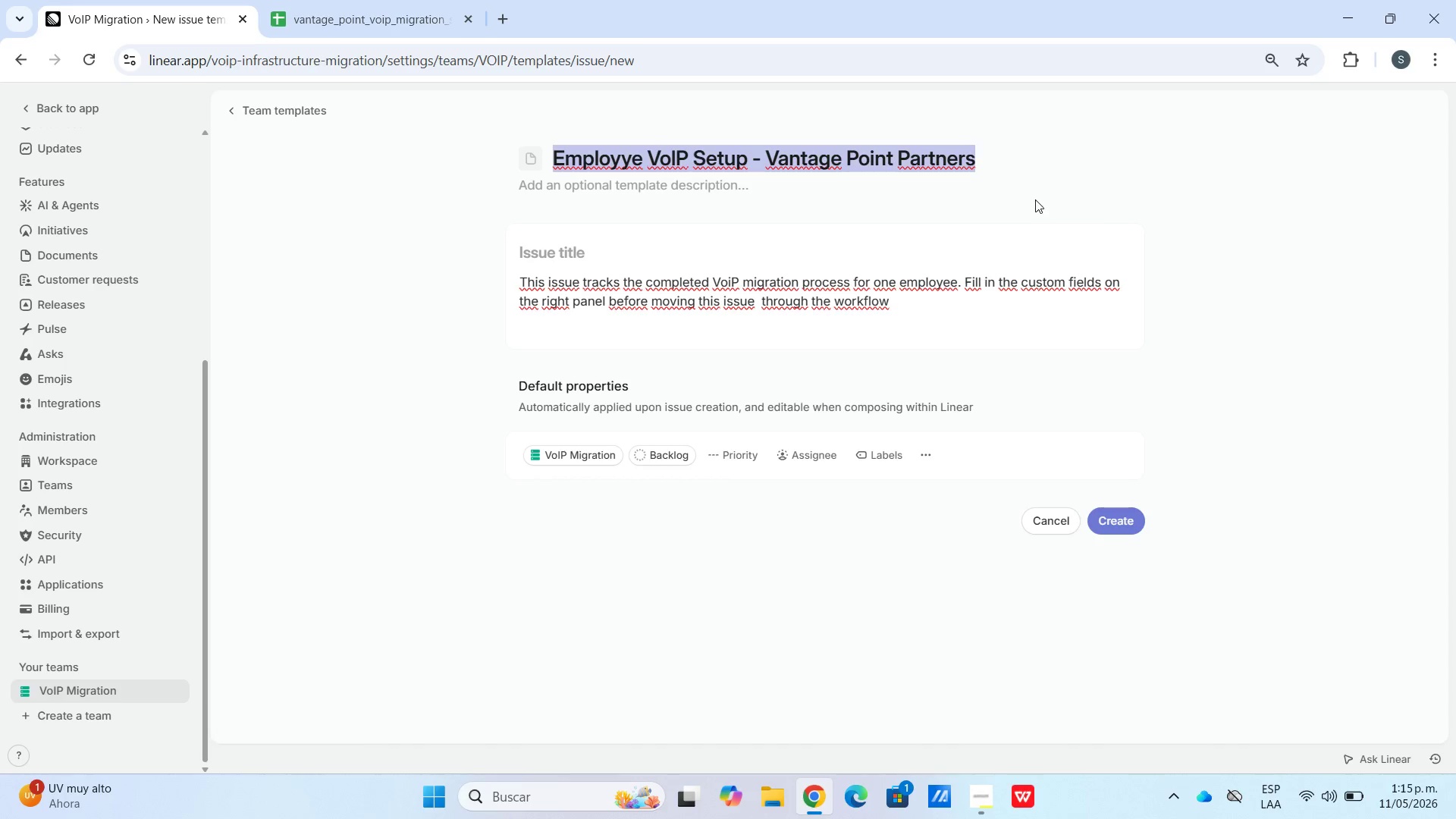 
left_click_drag(start_coordinate=[1035, 199], to_coordinate=[1028, 198])
 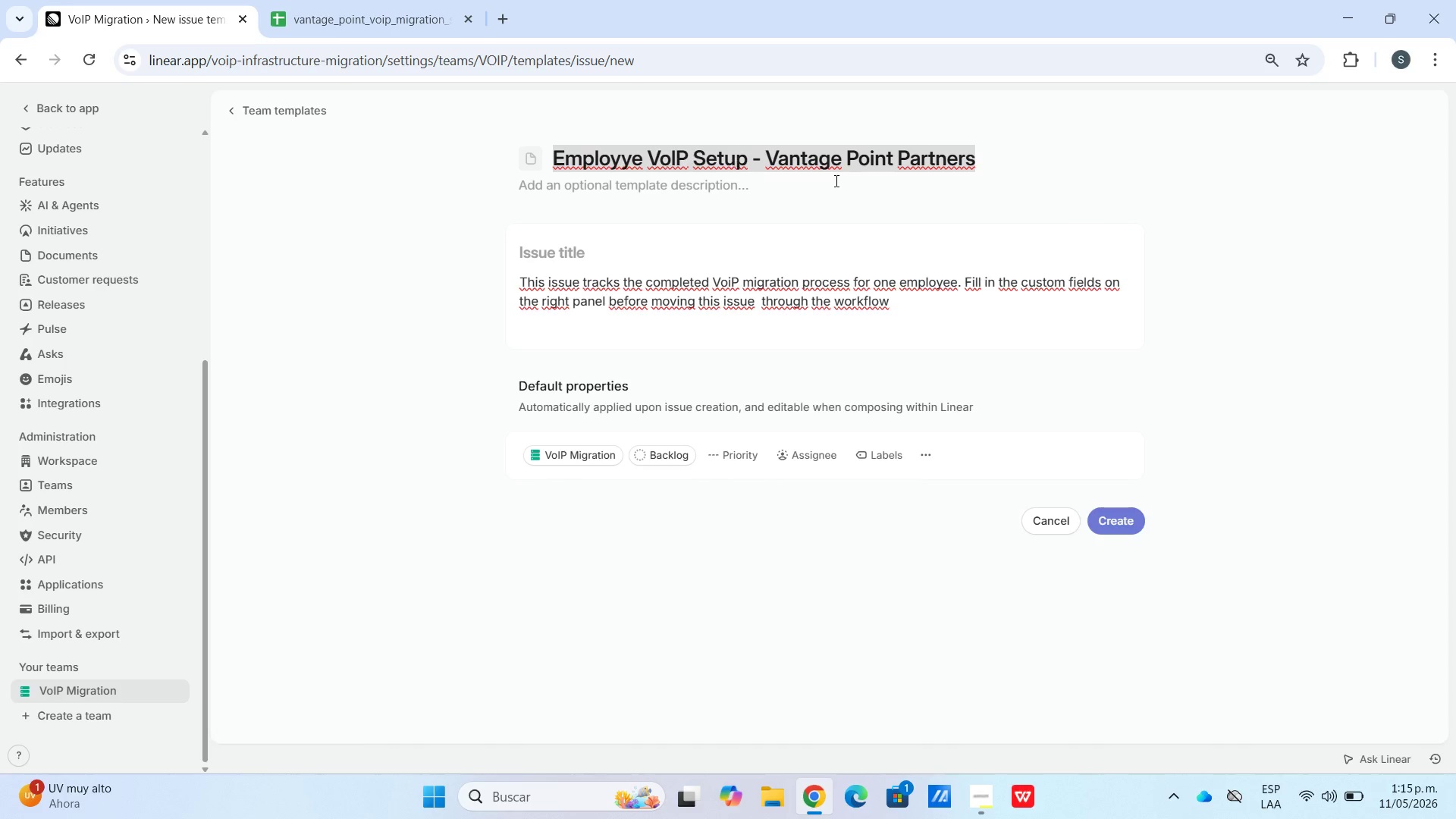 
left_click_drag(start_coordinate=[830, 180], to_coordinate=[822, 180])
 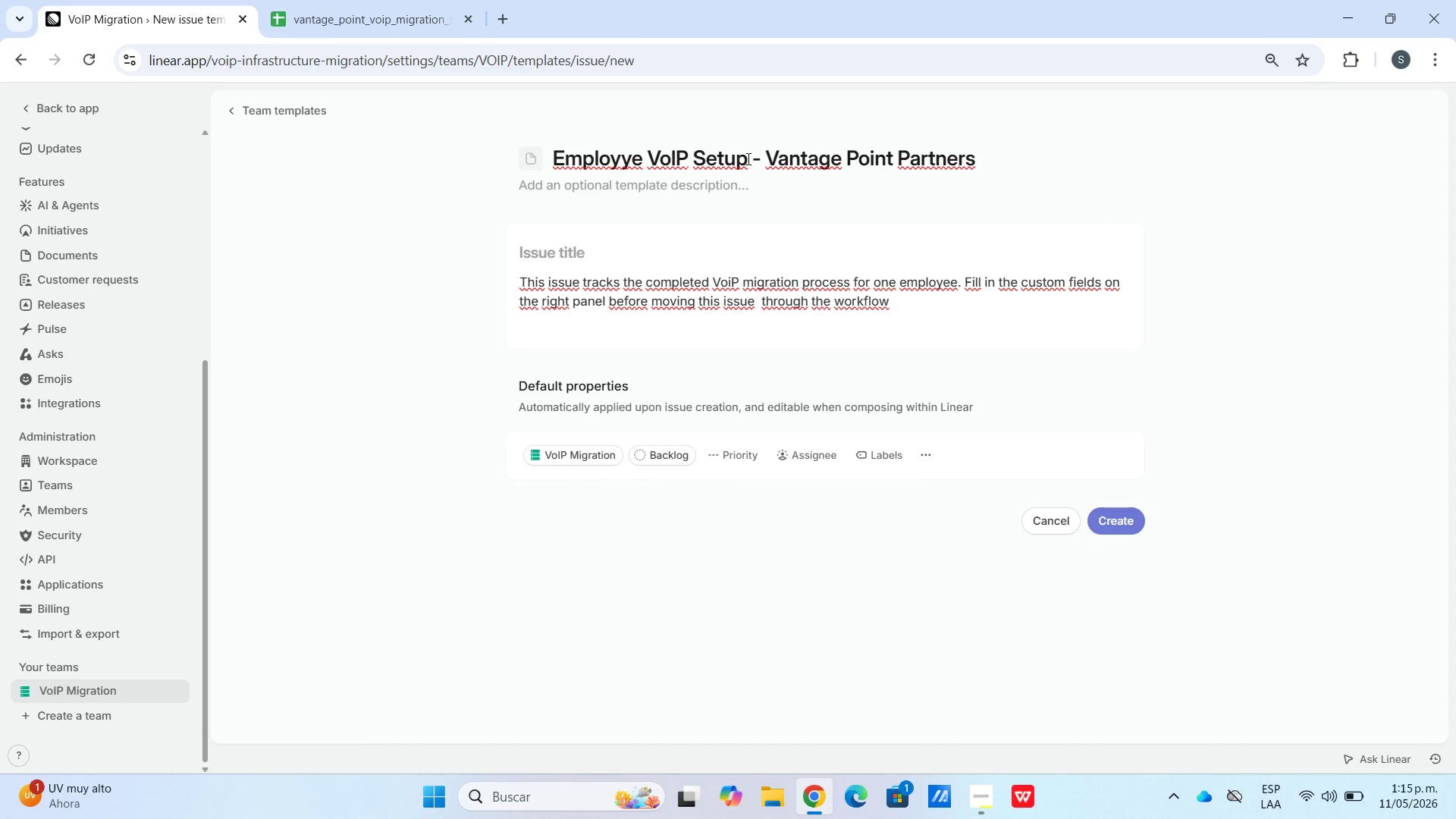 
left_click_drag(start_coordinate=[752, 158], to_coordinate=[1043, 189])
 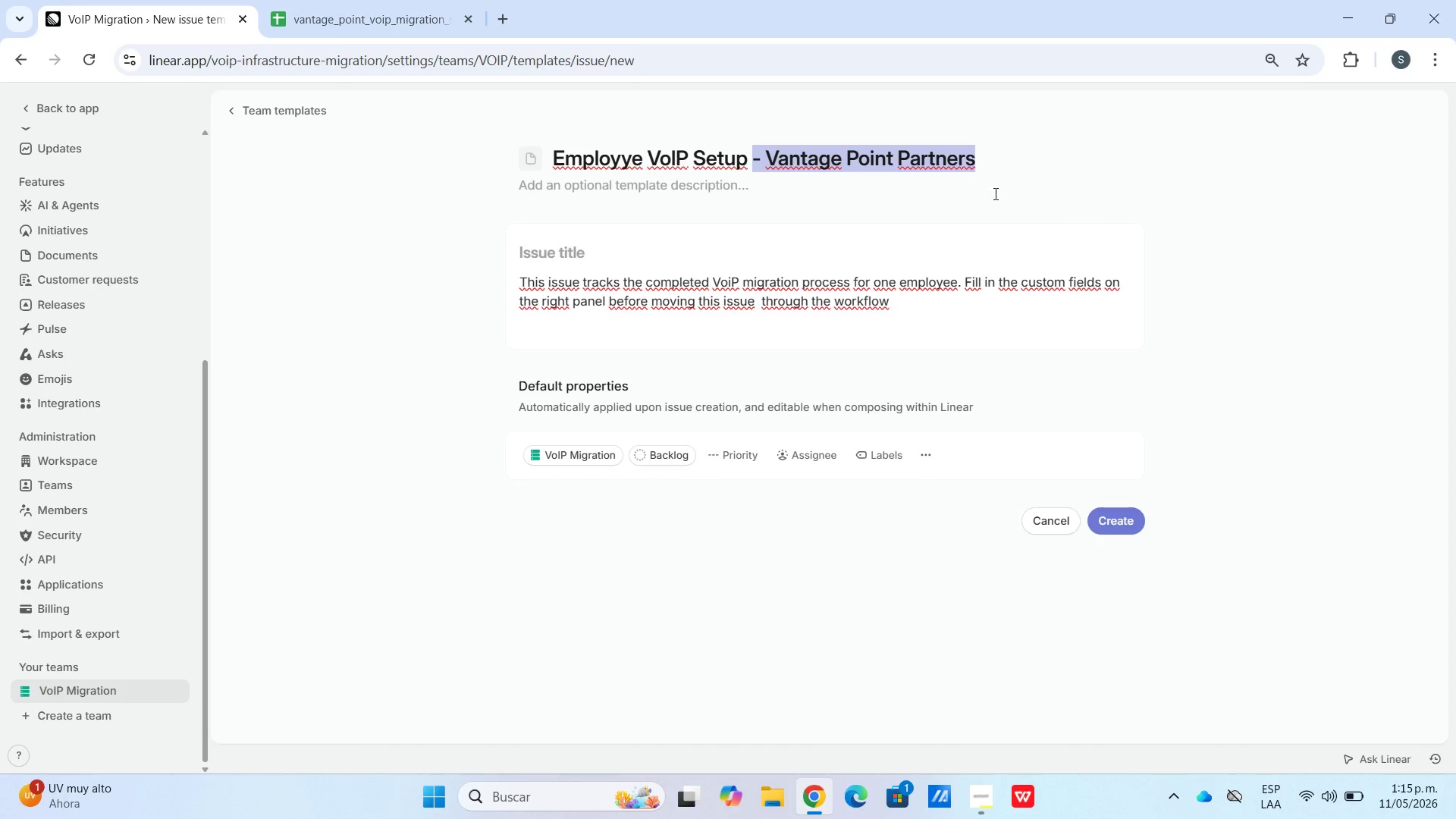 
key(Backspace)
 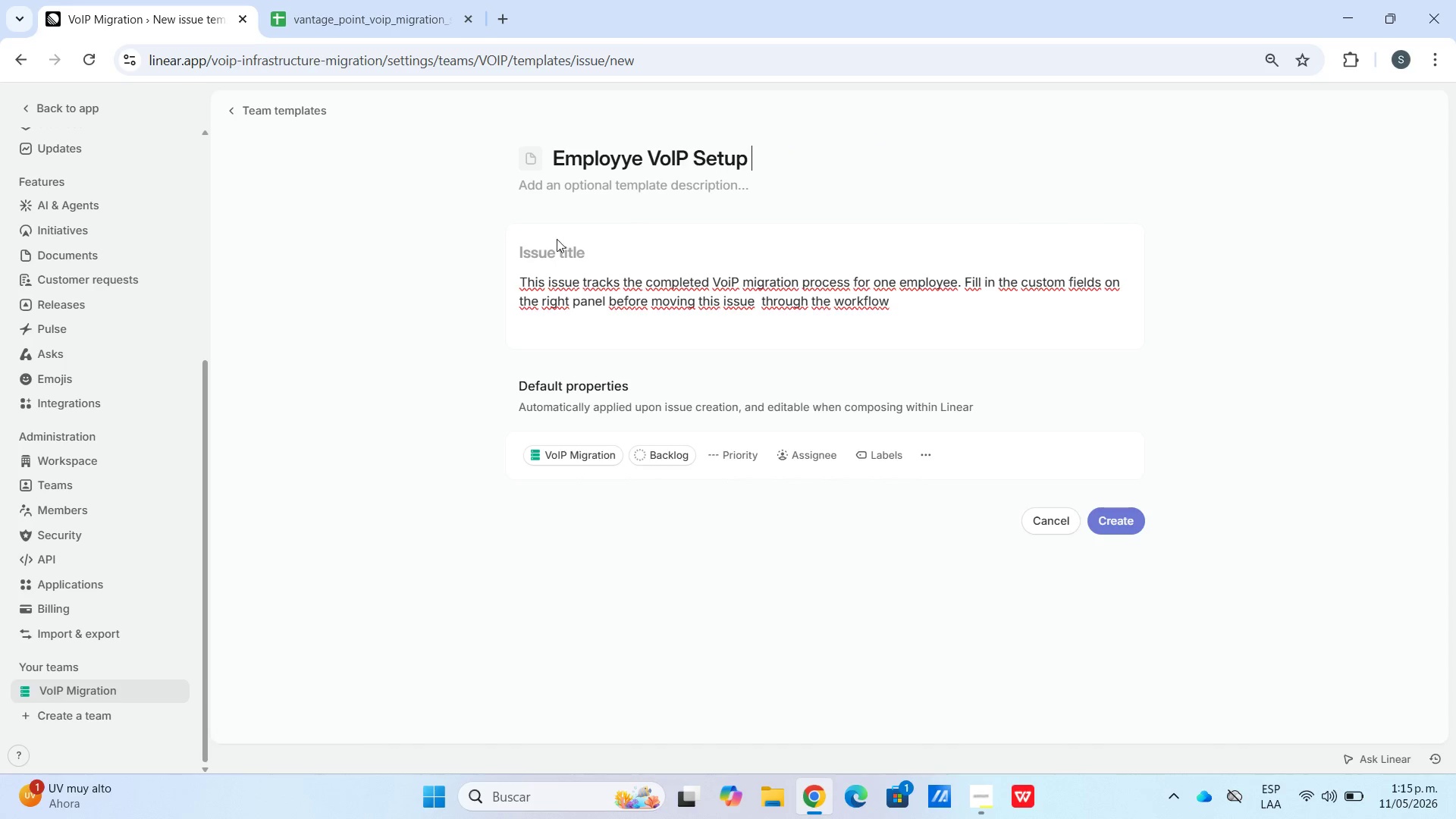 
left_click([544, 243])
 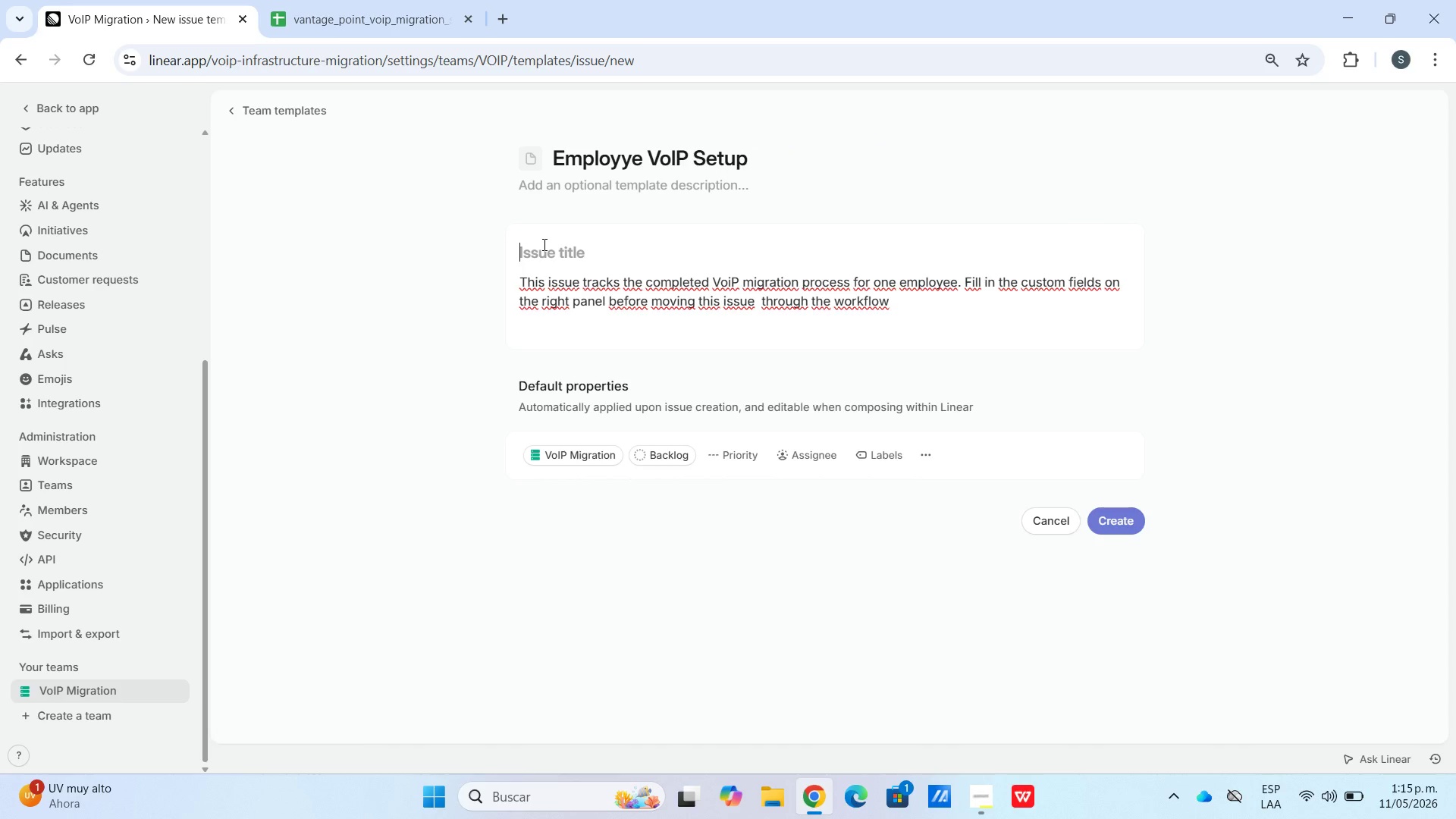 
key(Control+V)
 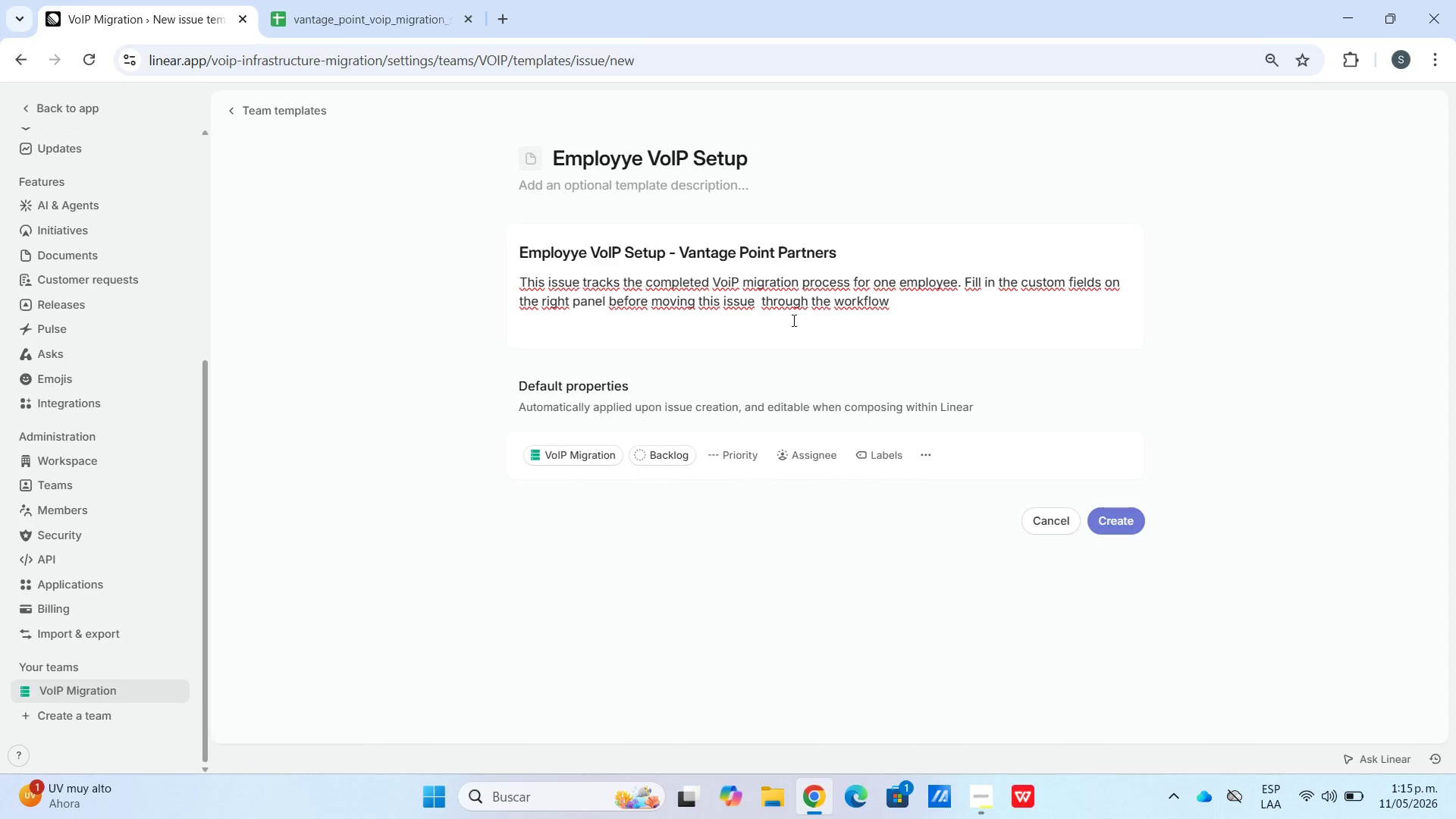 
left_click([918, 319])
 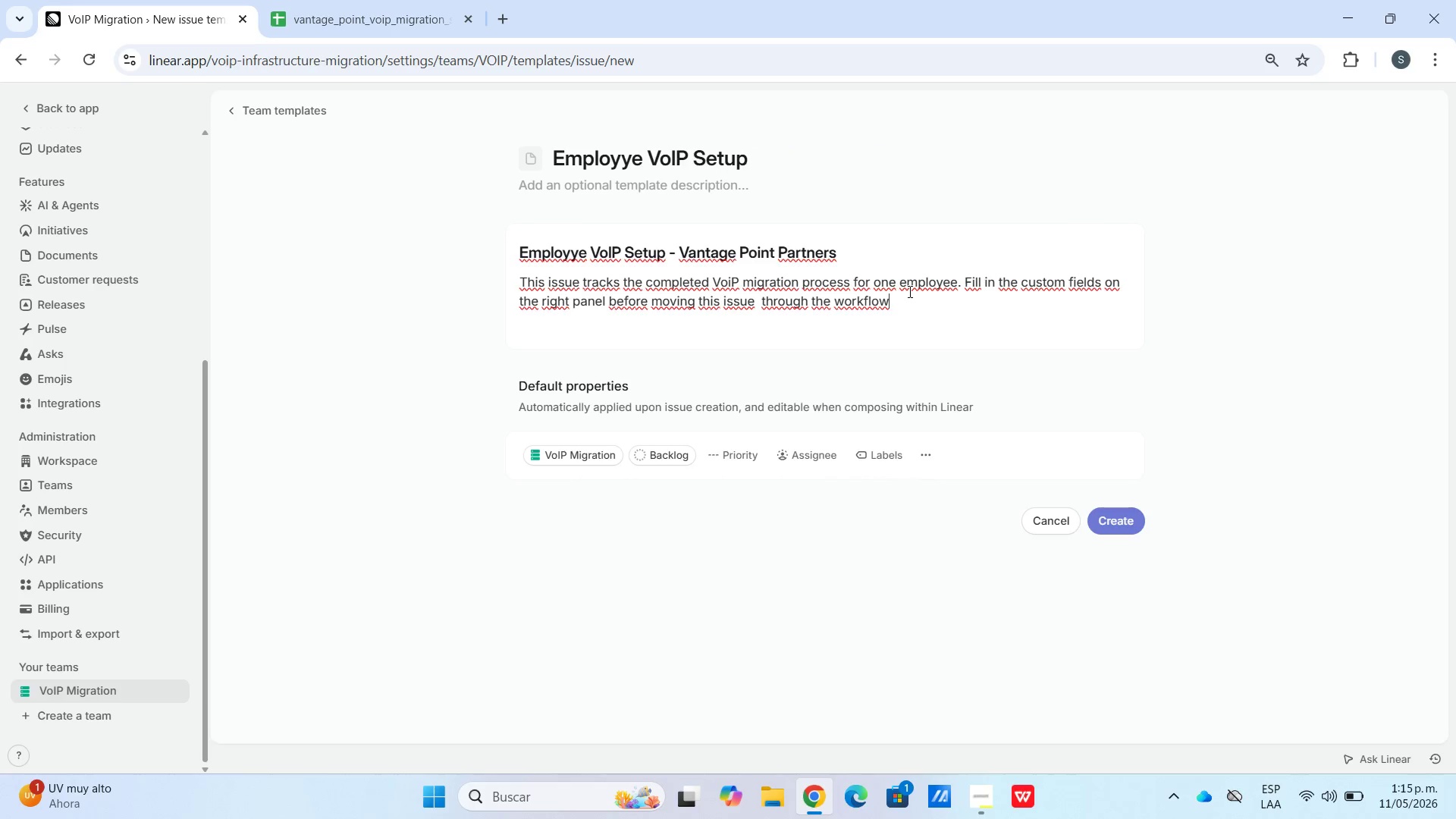 
key(Shift+Enter)
 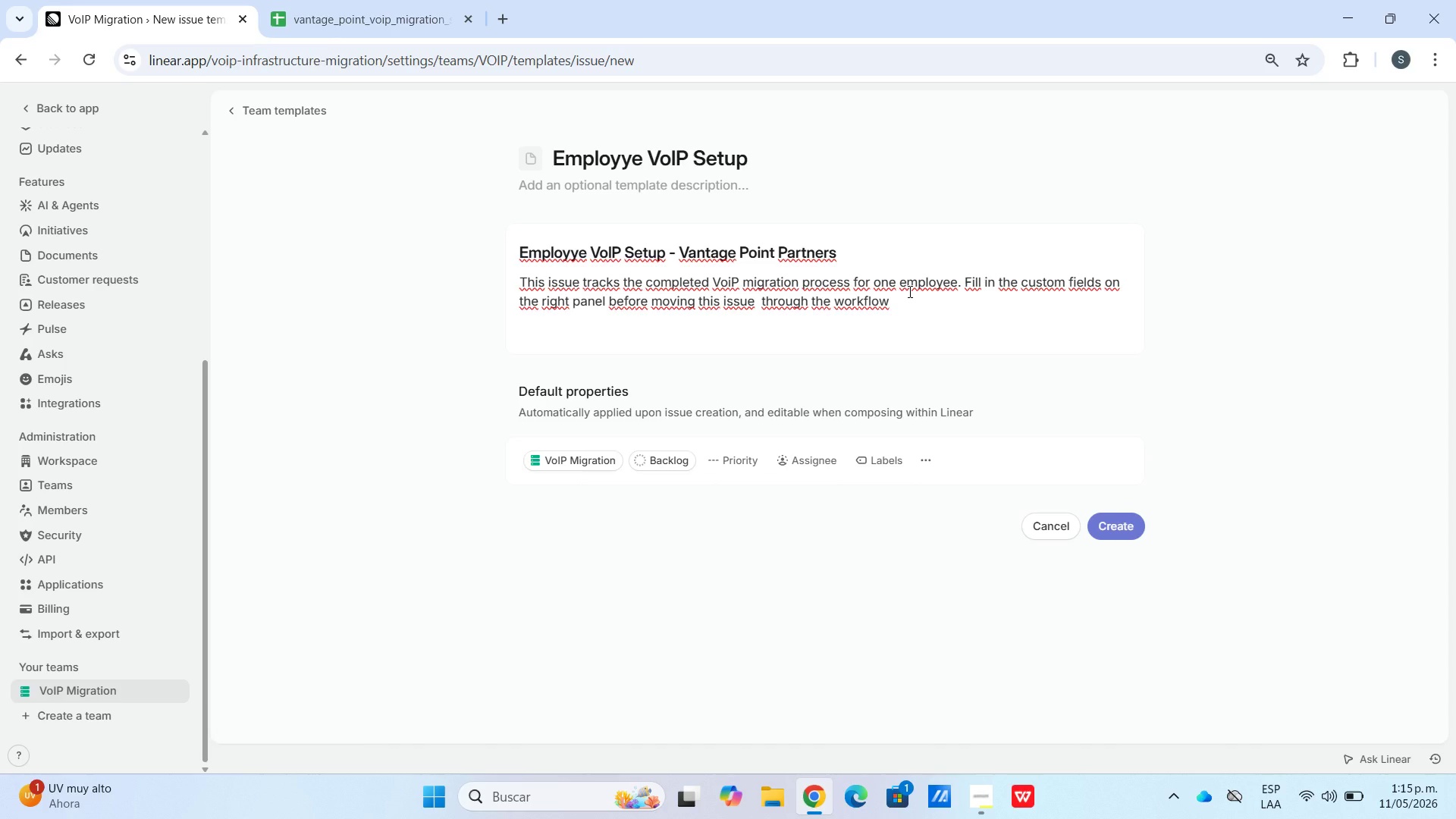 
key(Shift+Enter)
 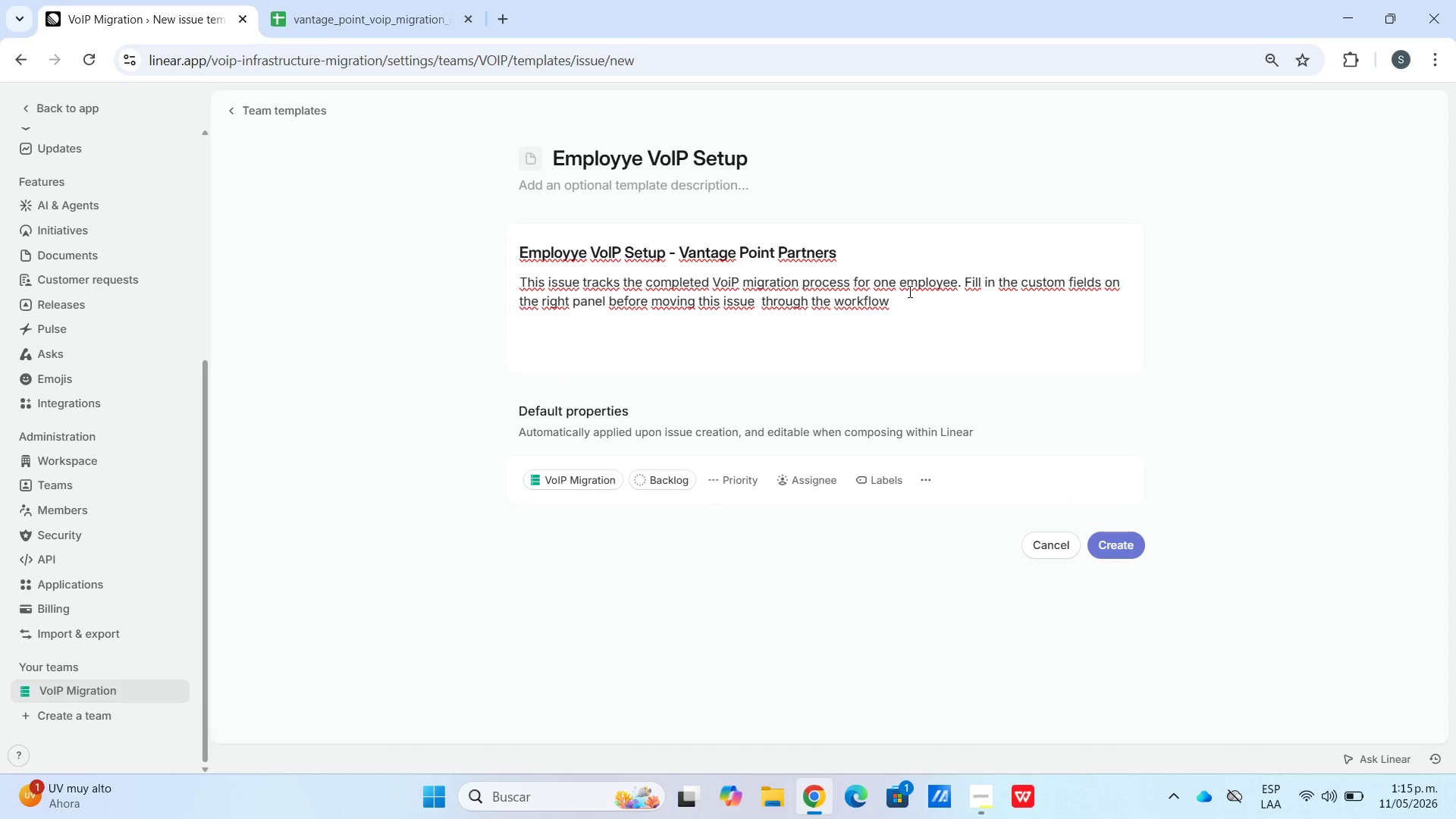 
type(Employee I)
key(Backspace)
key(Backspace)
key(Backspace)
key(Backspace)
key(Backspace)
key(Backspace)
key(Backspace)
key(Backspace)
key(Backspace)
type(MPLOYEE INFORMATION)
 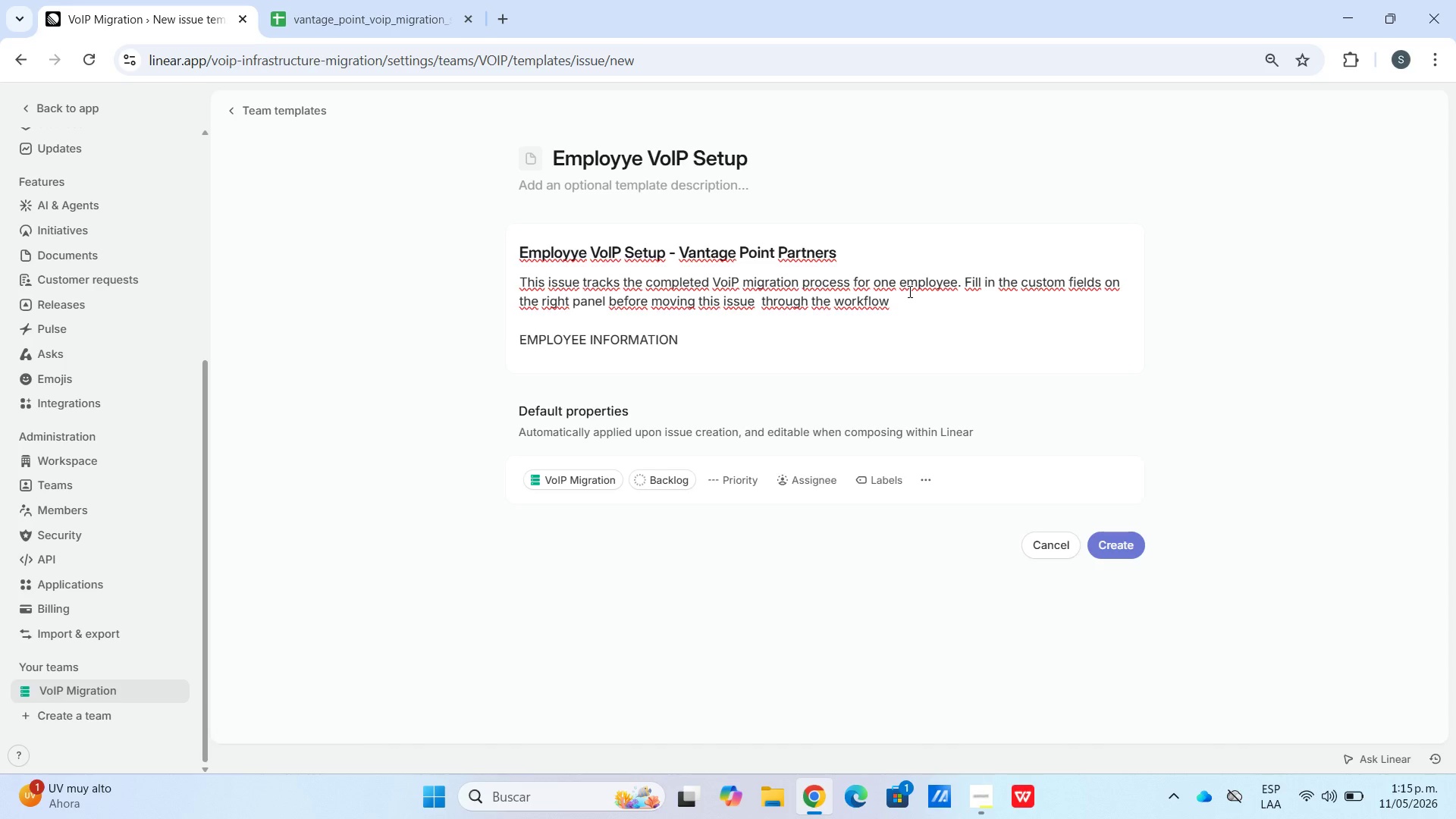 
left_click_drag(start_coordinate=[701, 339], to_coordinate=[469, 347])
 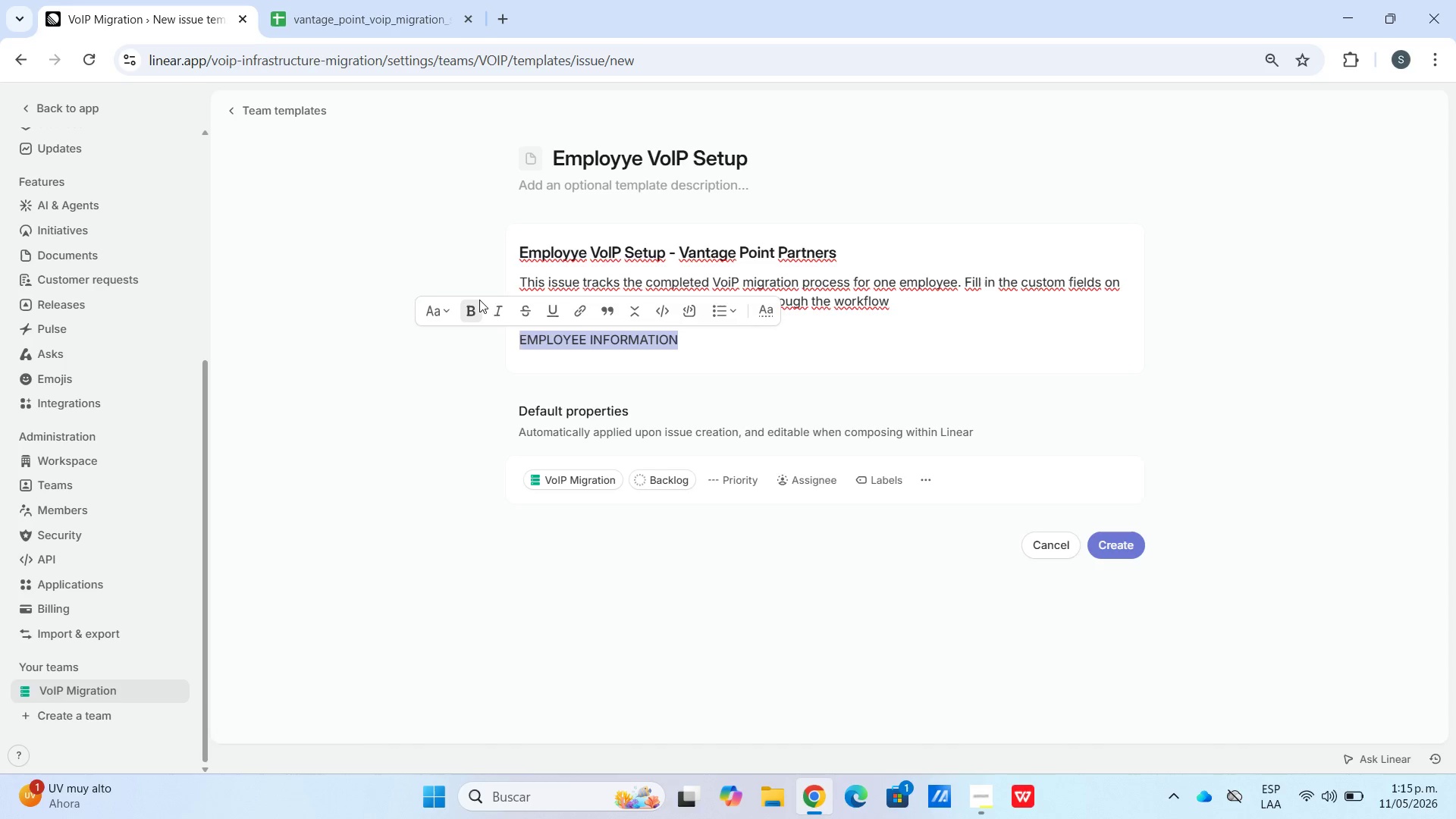 
left_click([477, 306])
 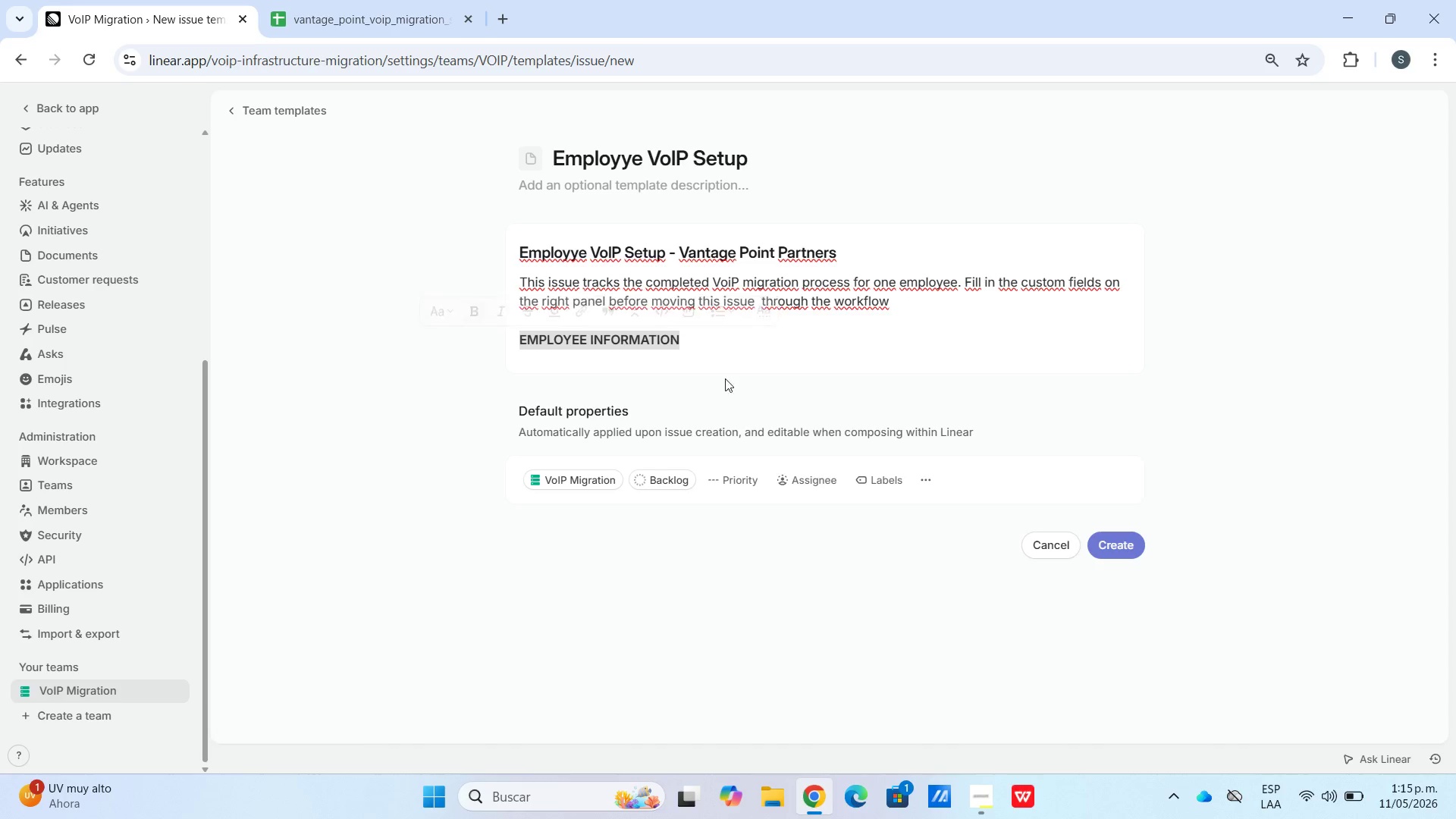 
double_click([705, 354])
 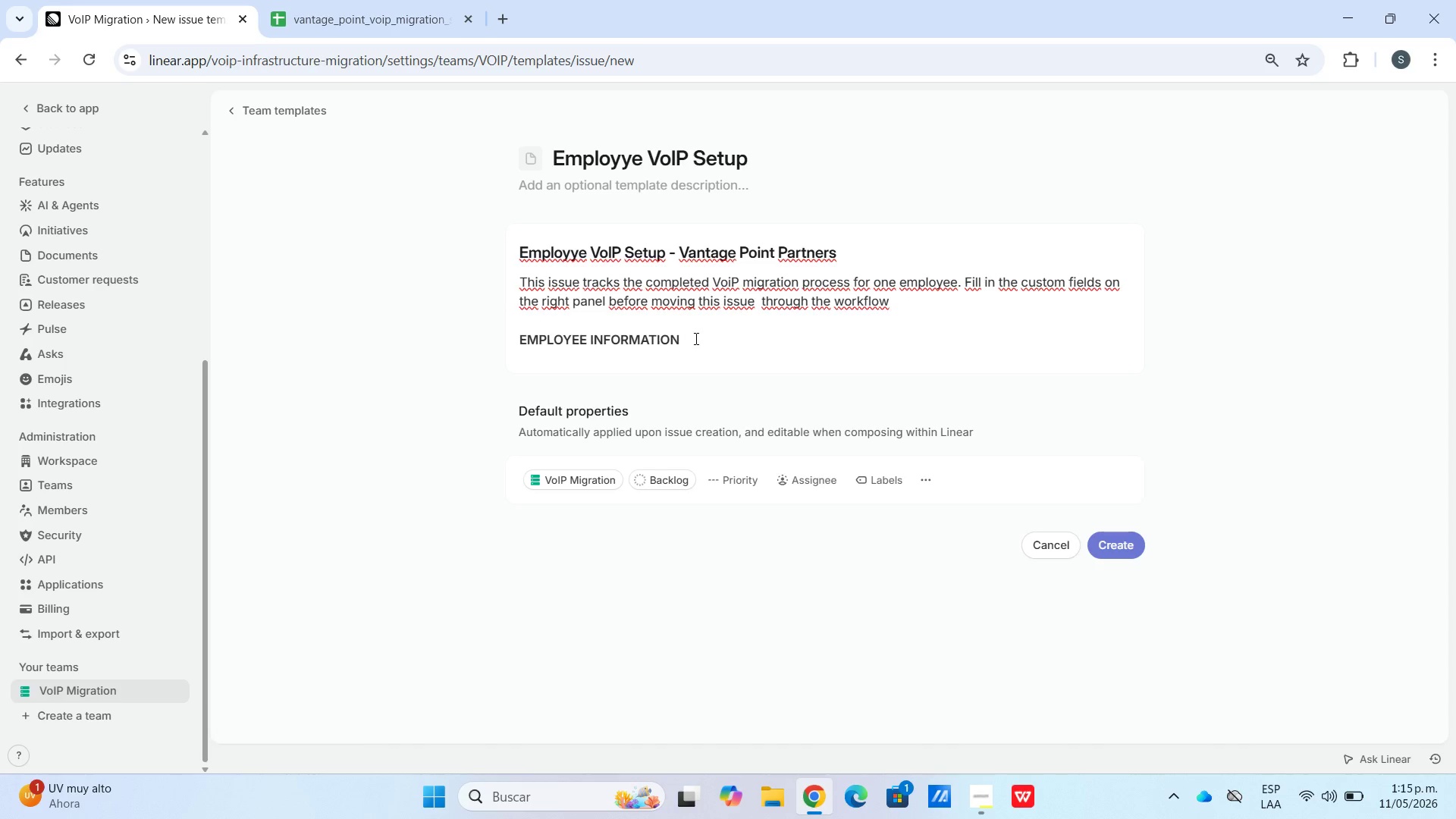 
key(Shift+Enter)
 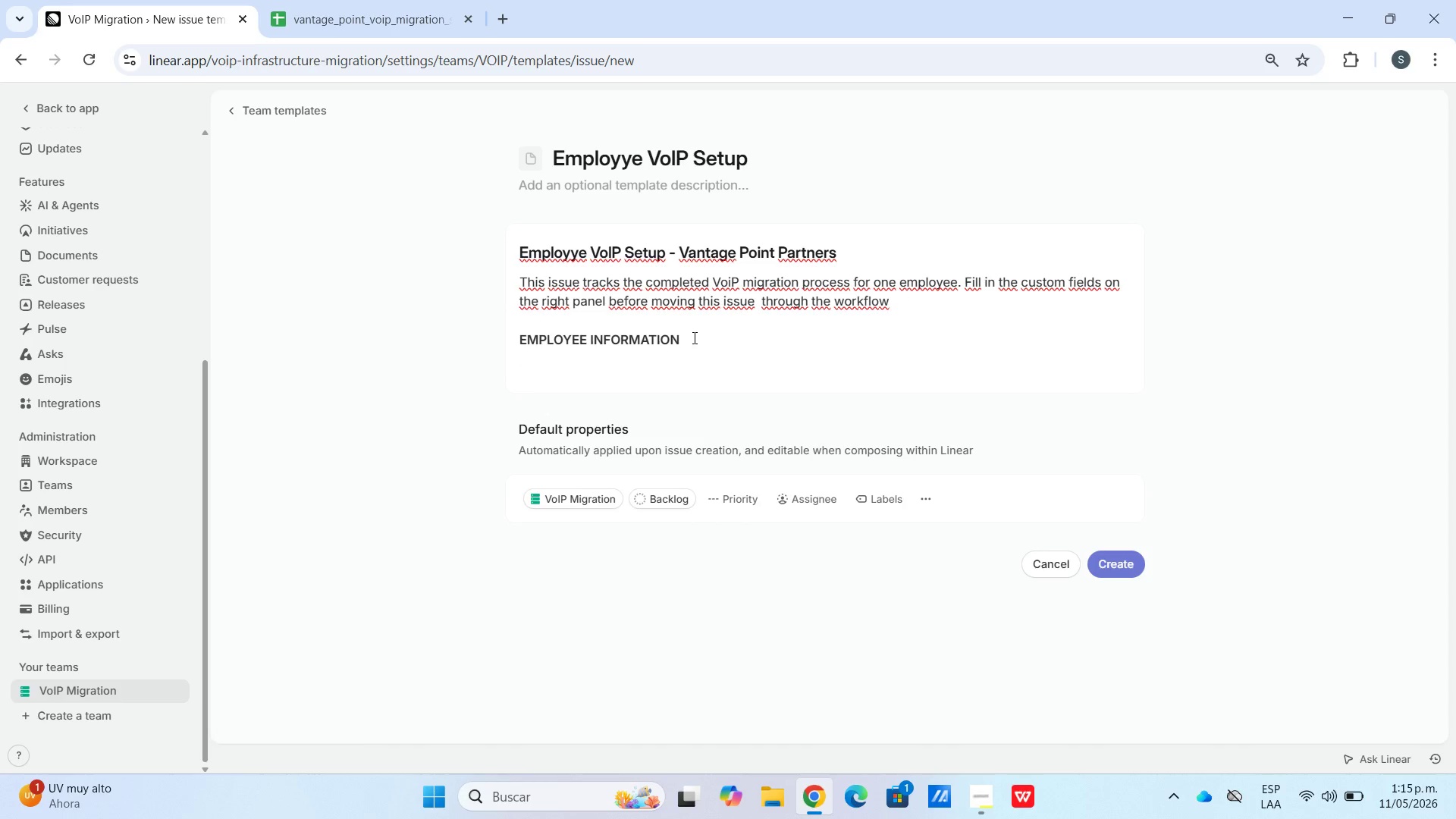 
hold_key(key=ShiftLeft, duration=0.38)
 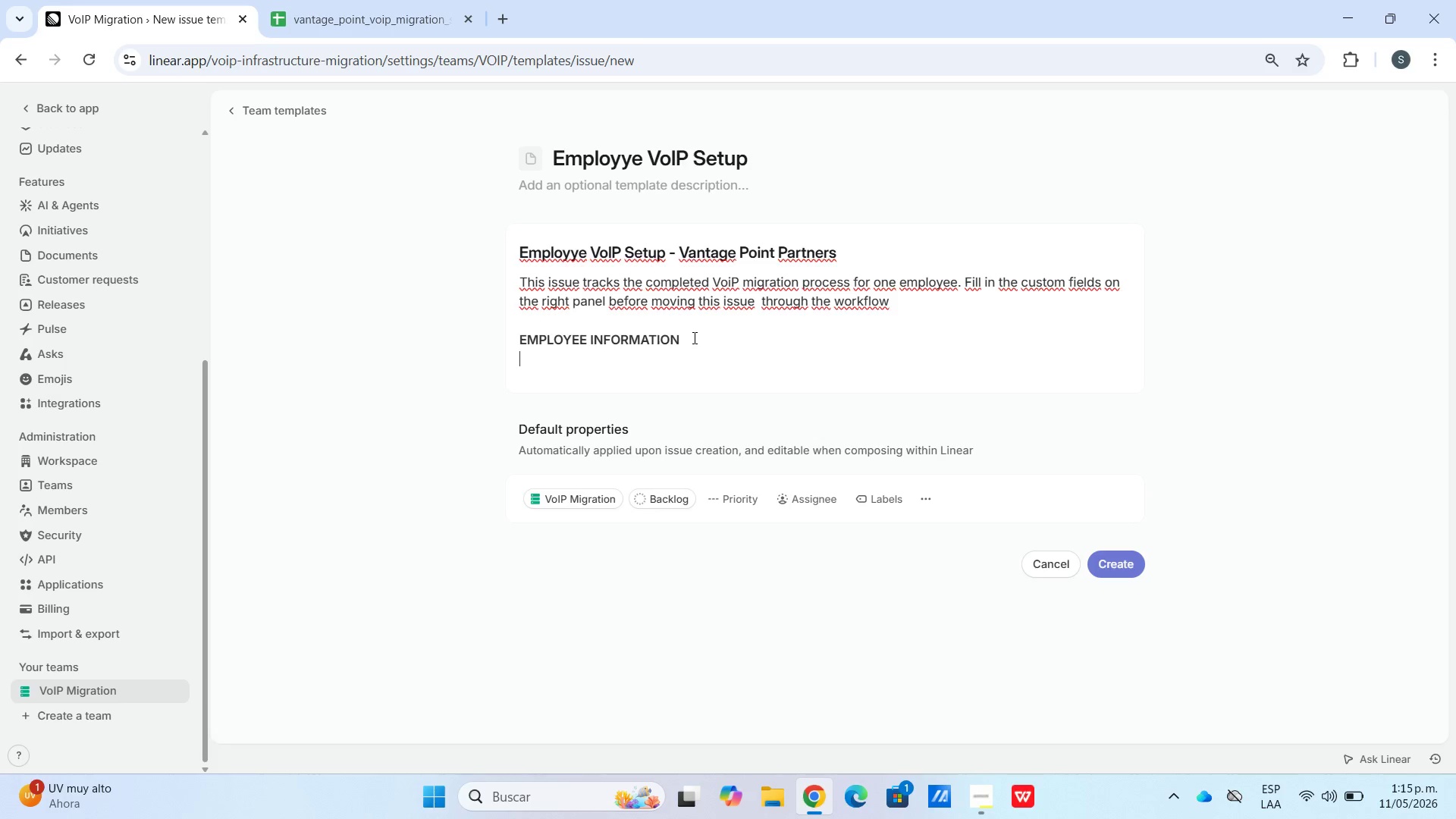 
type(Department> "Tax & Payroll & CFO Servicies?)
 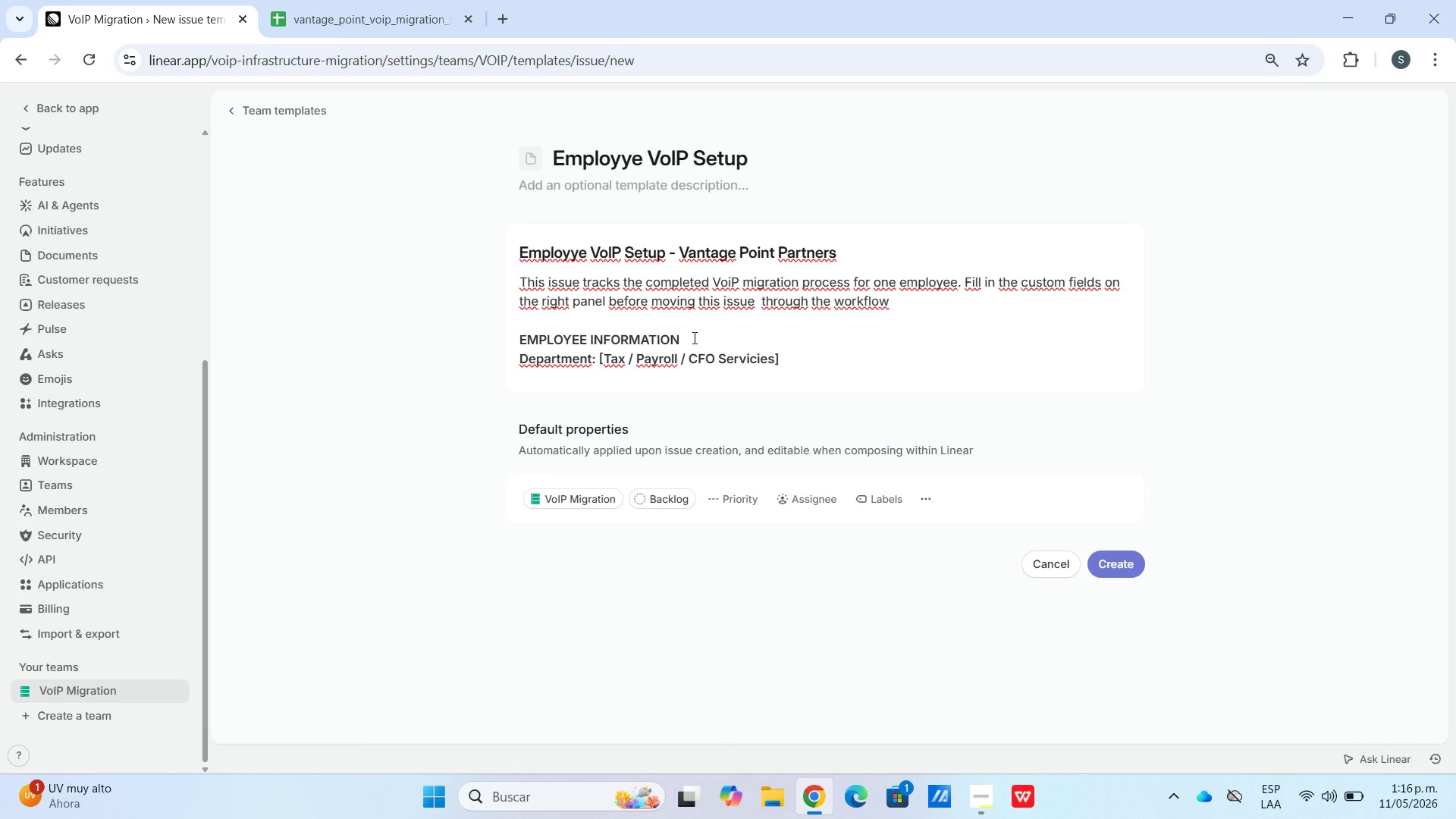 
hold_key(key=ShiftLeft, duration=0.5)
 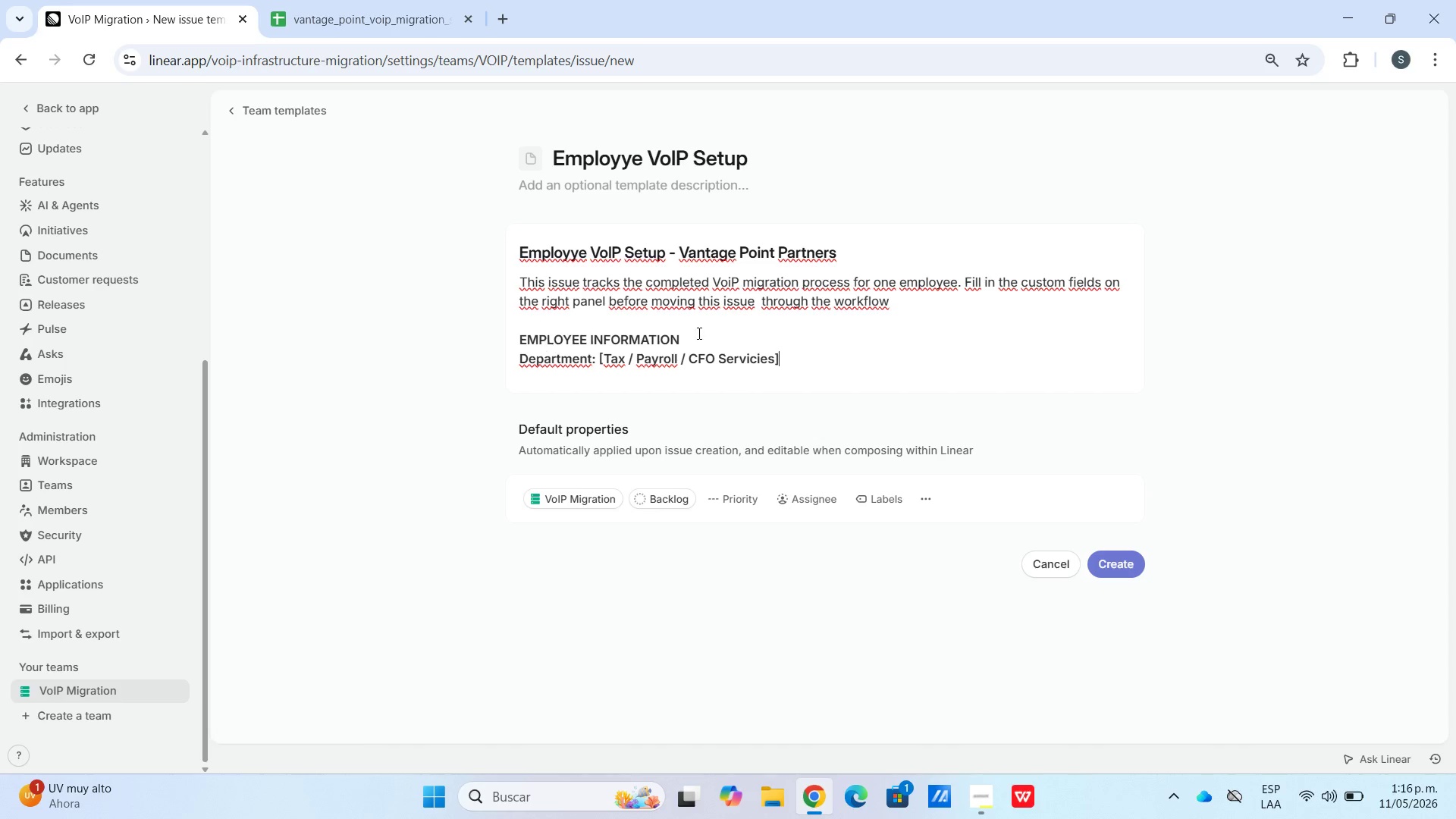 
left_click_drag(start_coordinate=[793, 356], to_coordinate=[496, 369])
 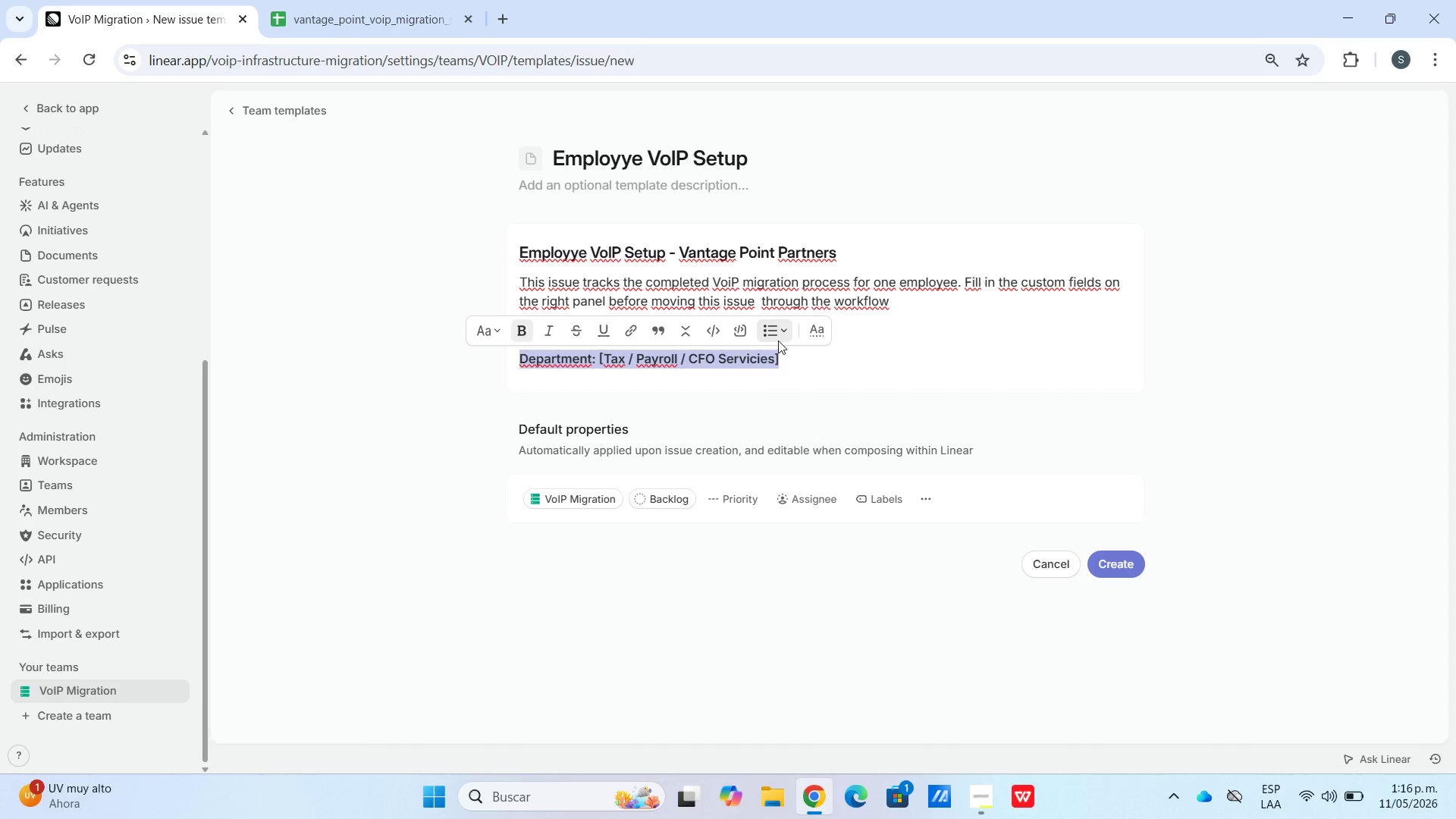 
left_click([779, 340])
 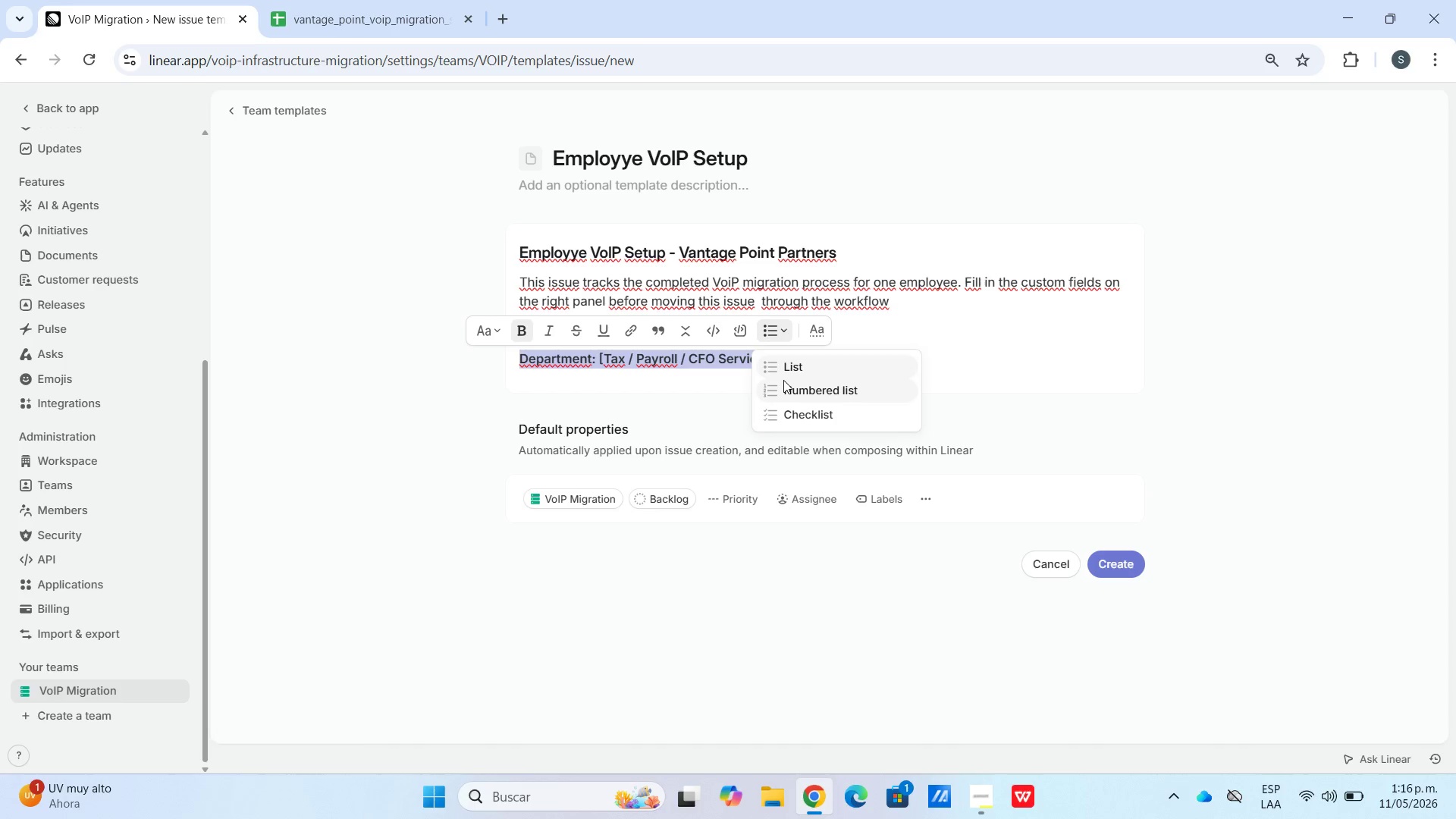 
left_click([783, 381])
 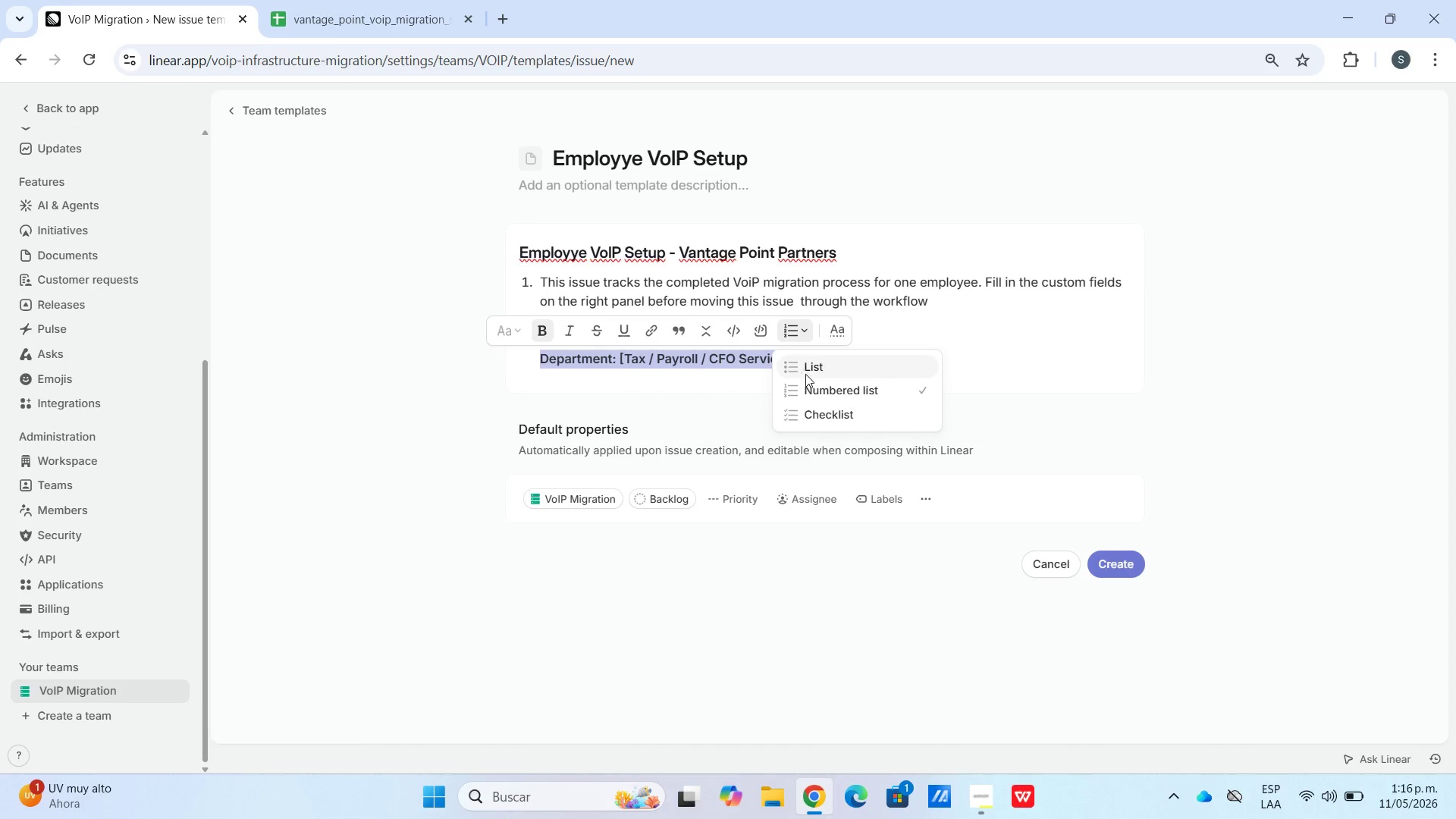 
left_click([805, 371])
 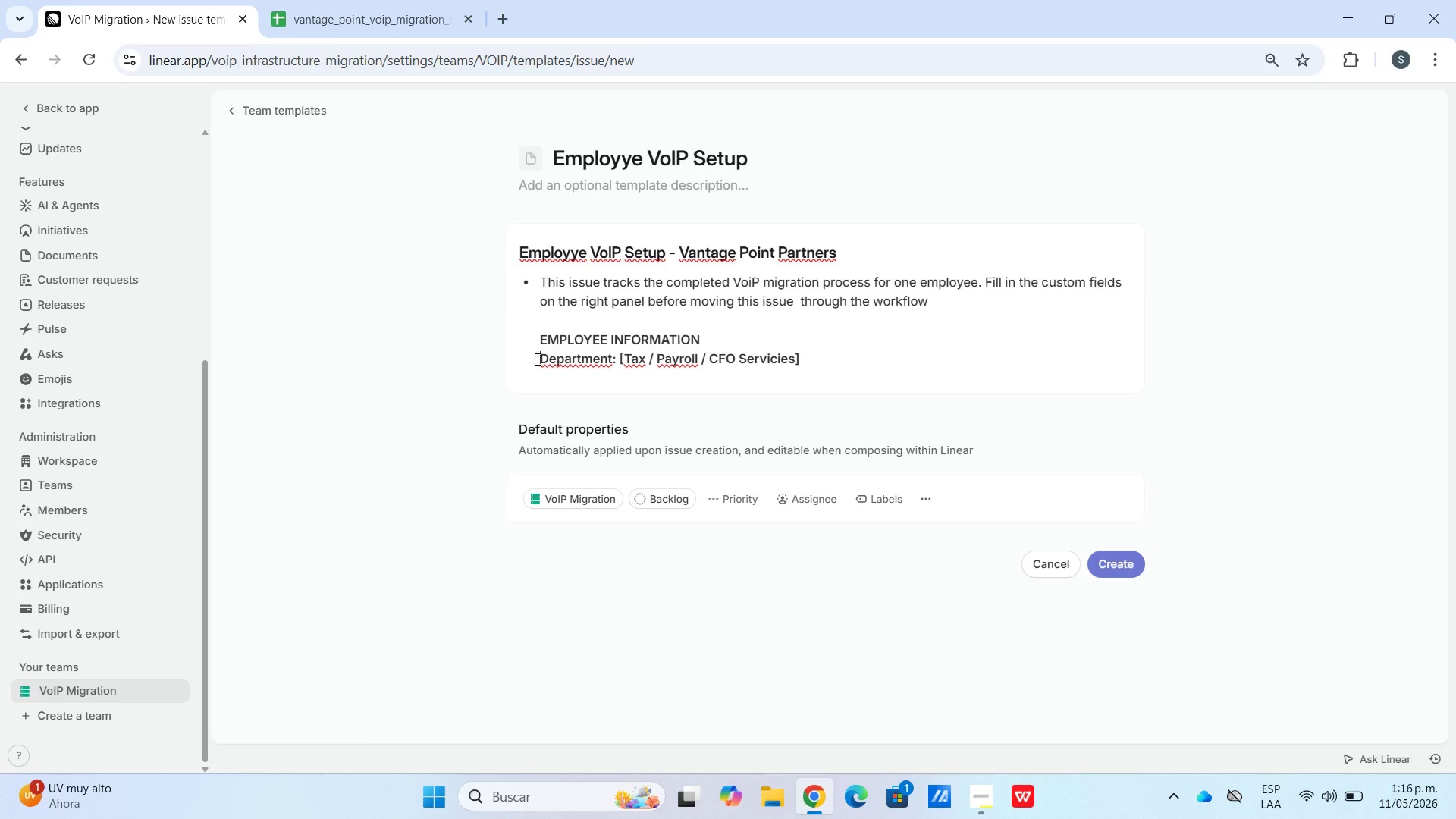 
left_click_drag(start_coordinate=[691, 339], to_coordinate=[696, 339])
 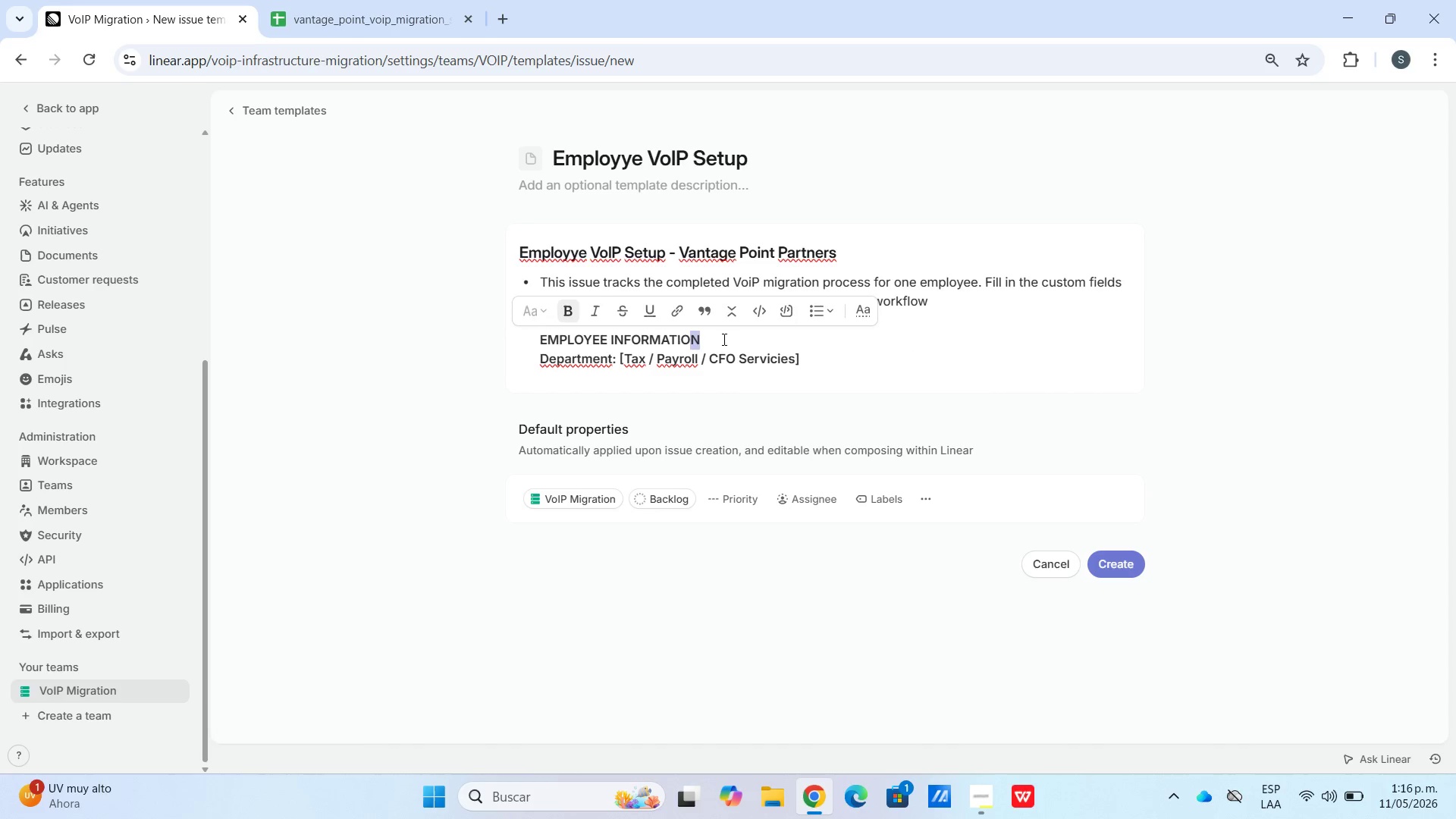 
double_click([723, 339])
 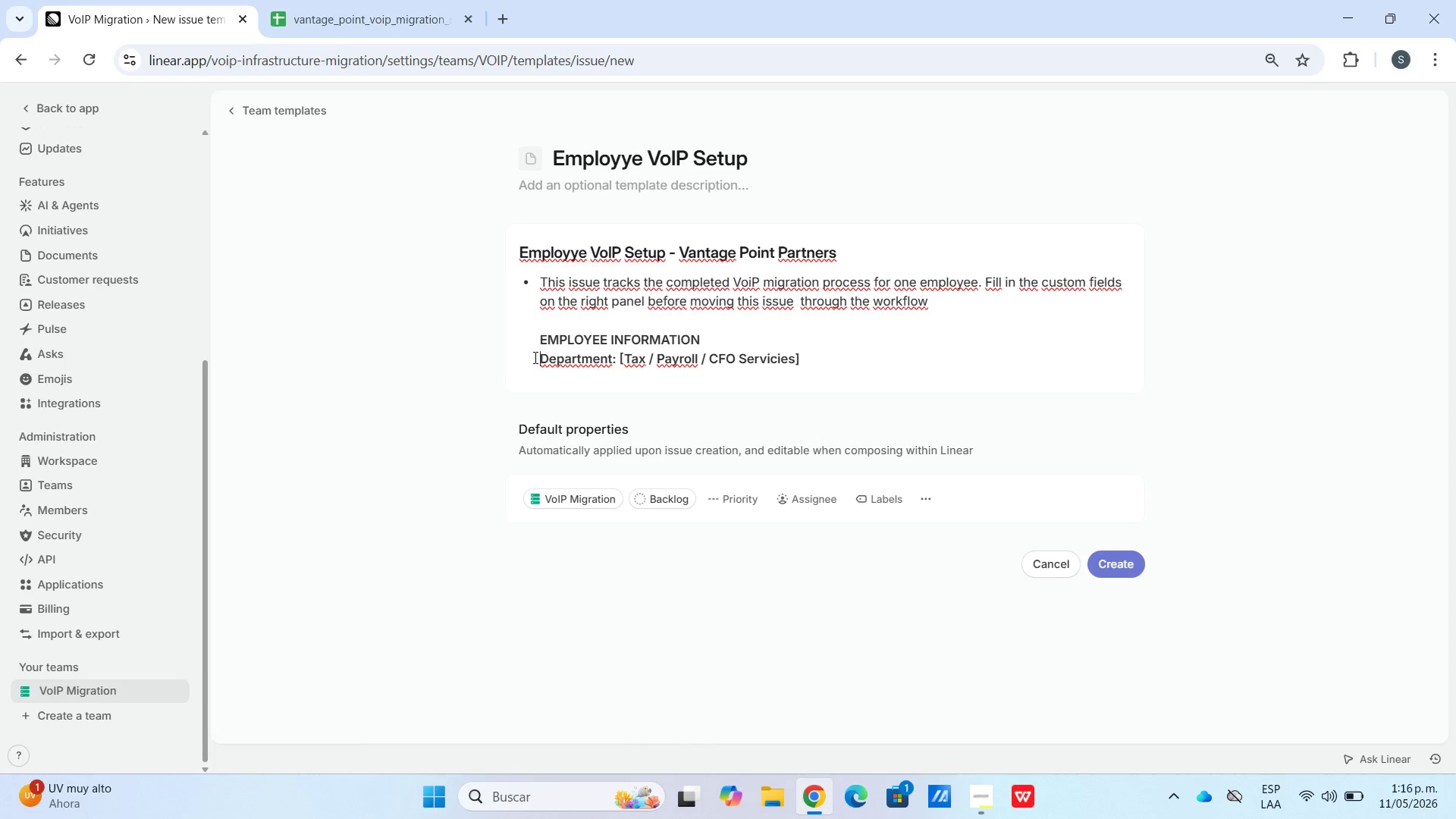 
key(Enter)
 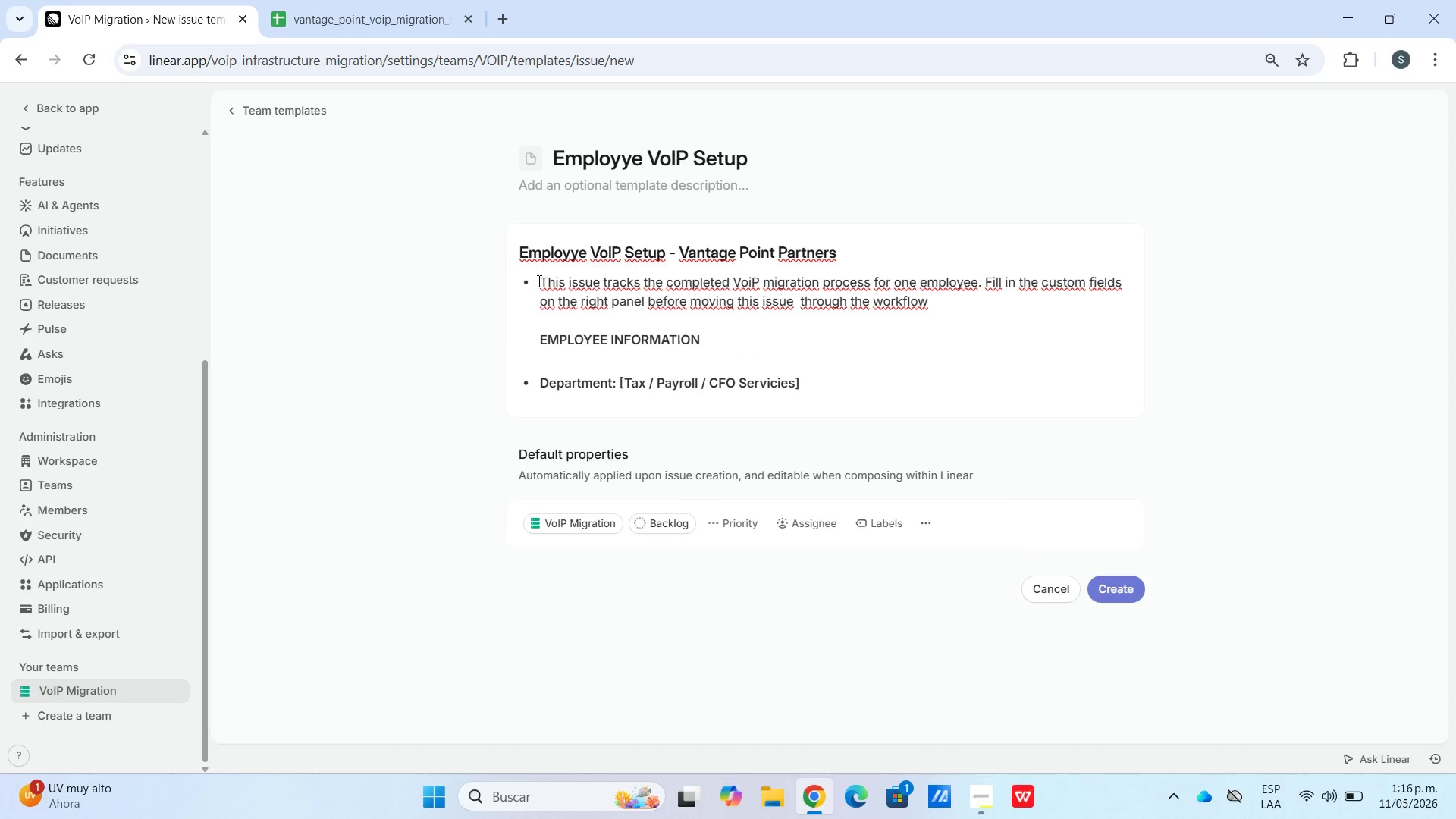 
key(Backspace)
 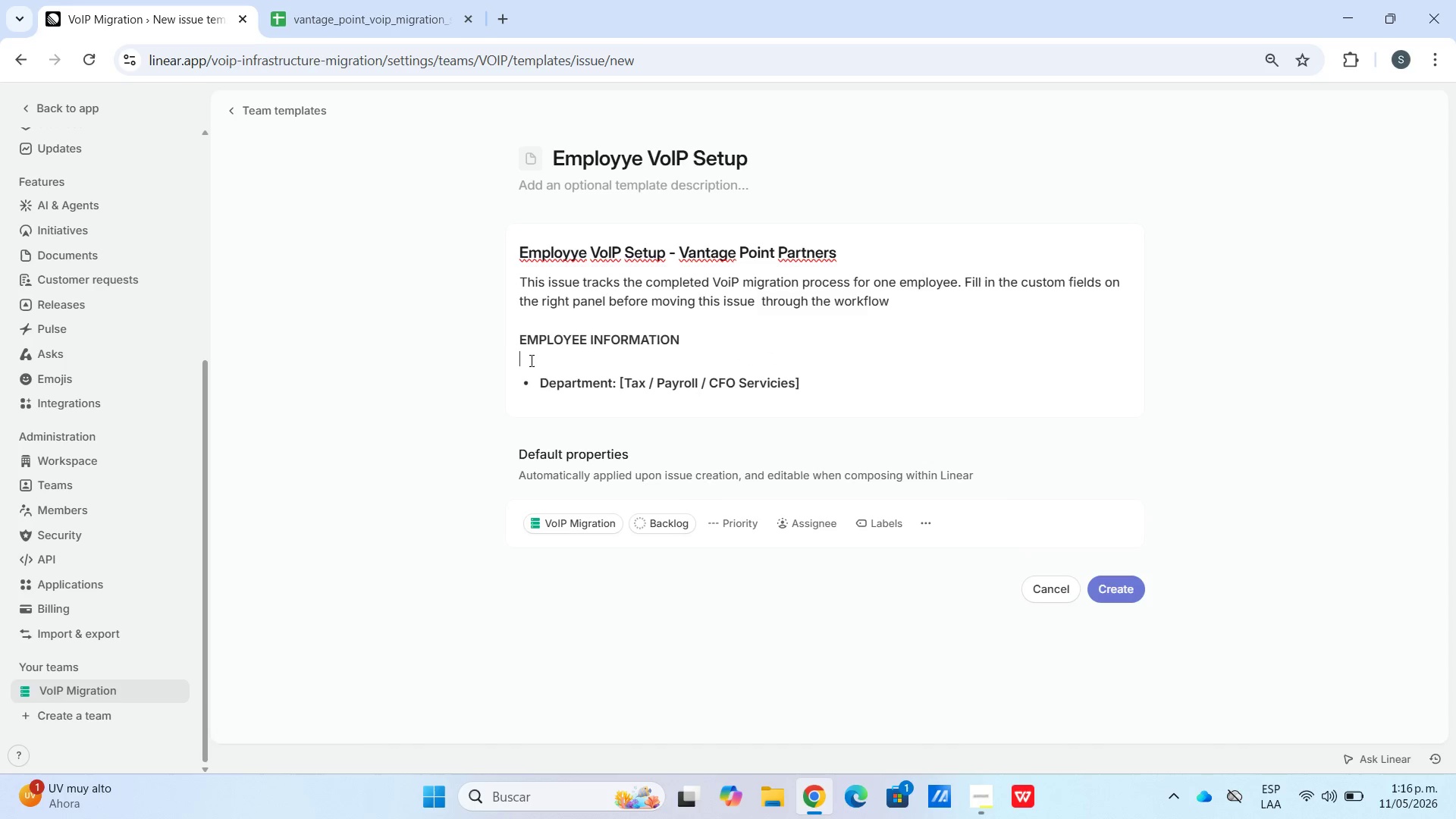 
key(Backspace)
 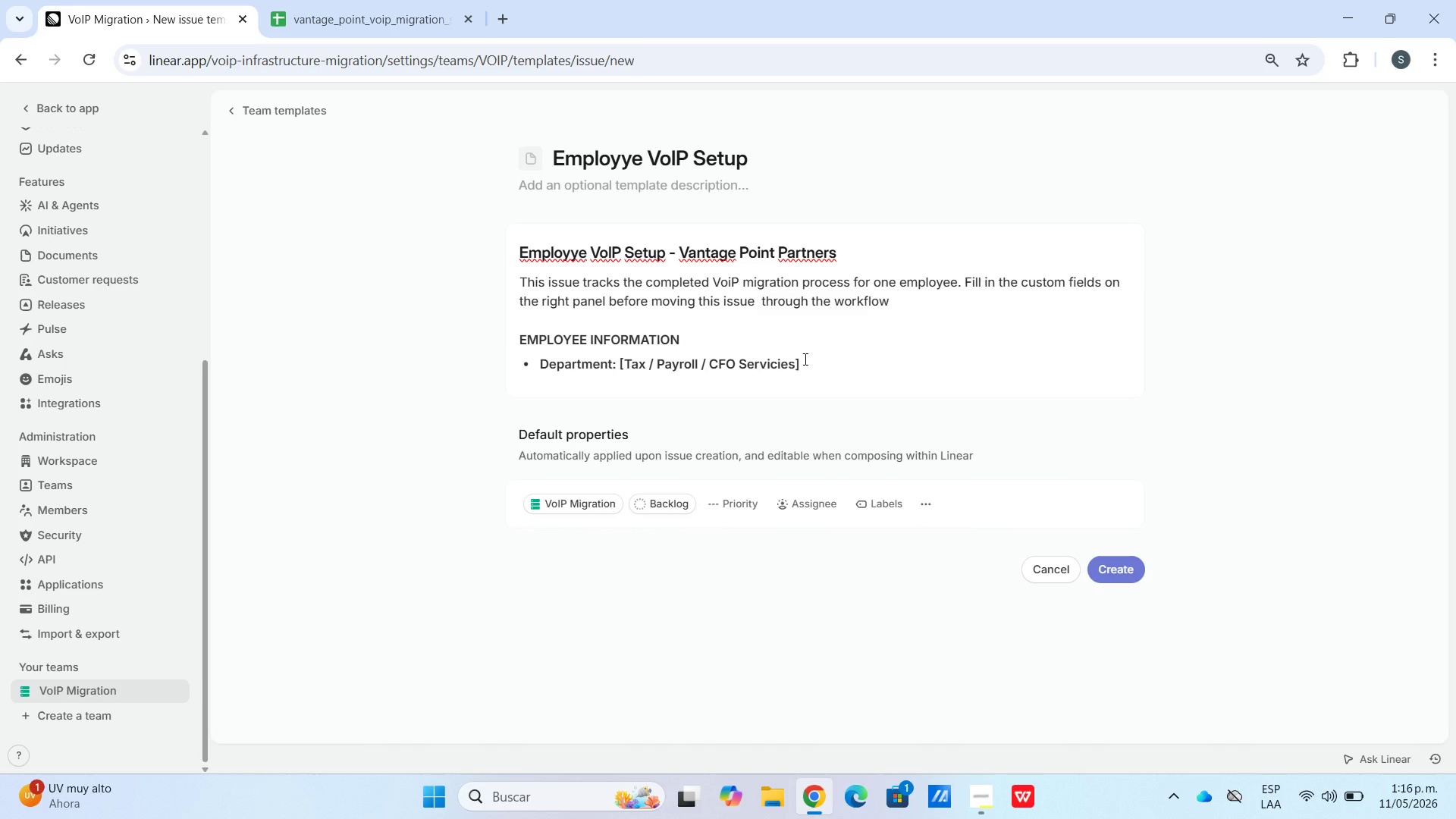 
key(Enter)
 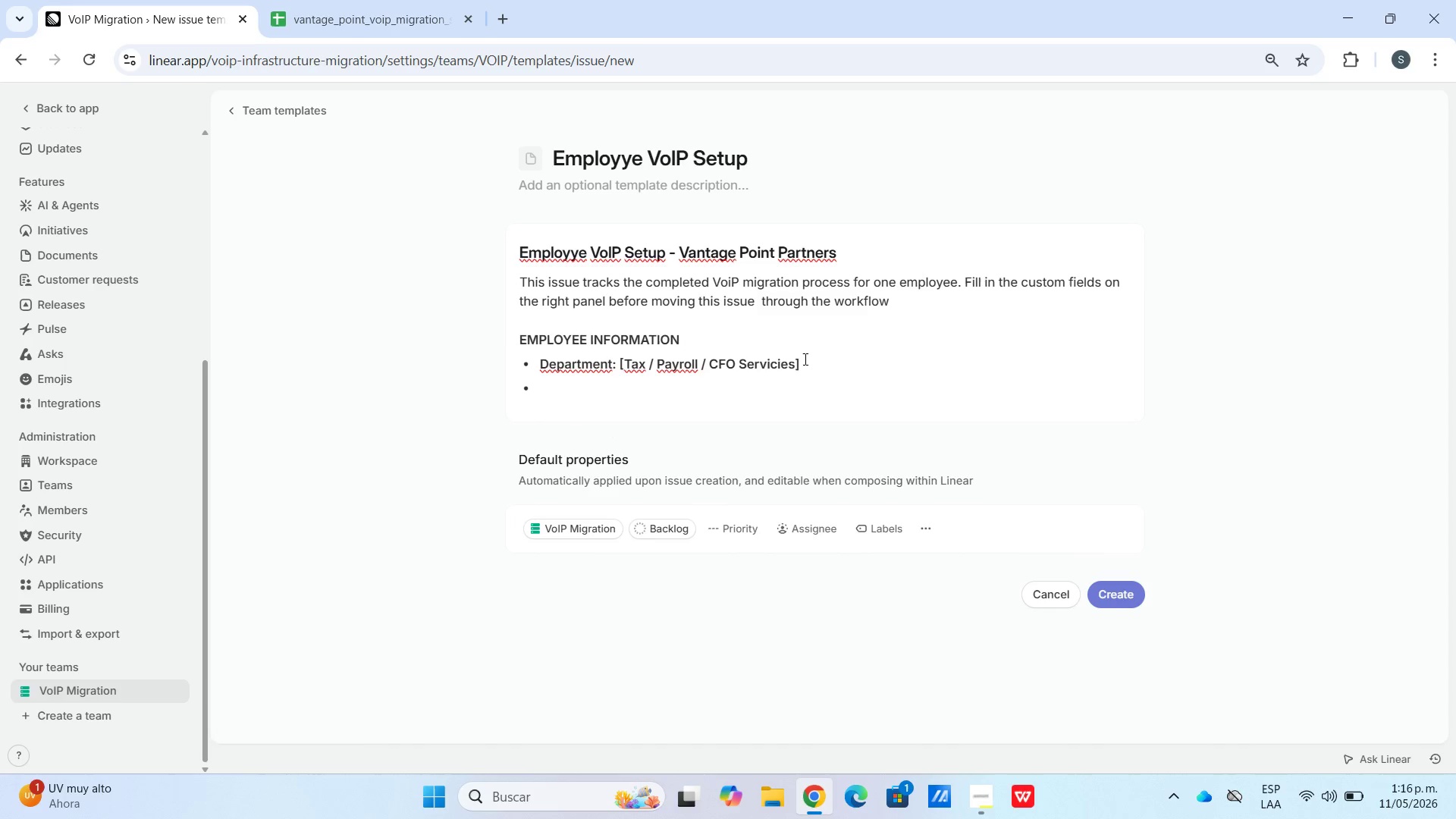 
type(Office Location> "See custom field?)
 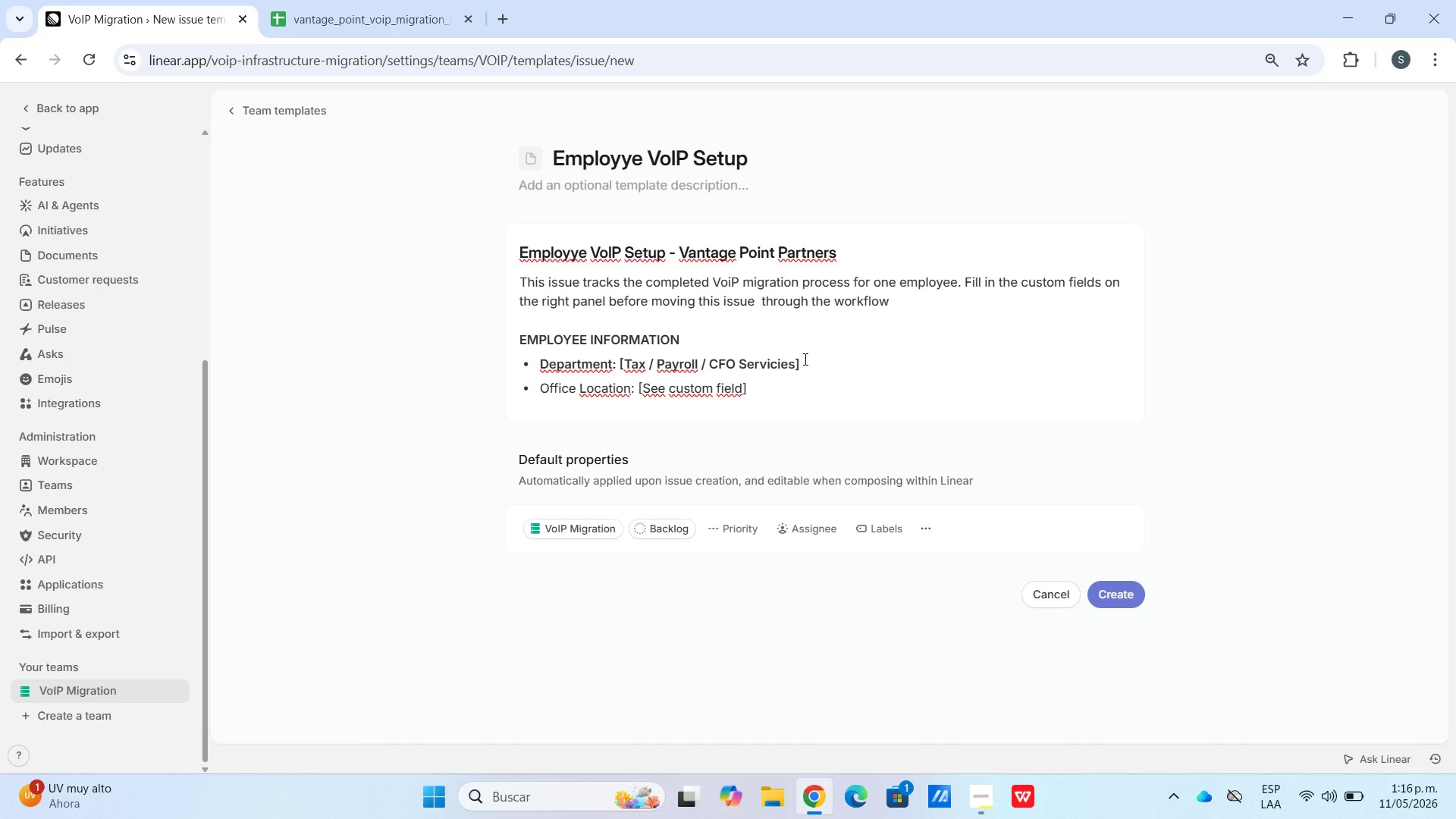 
key(Enter)
 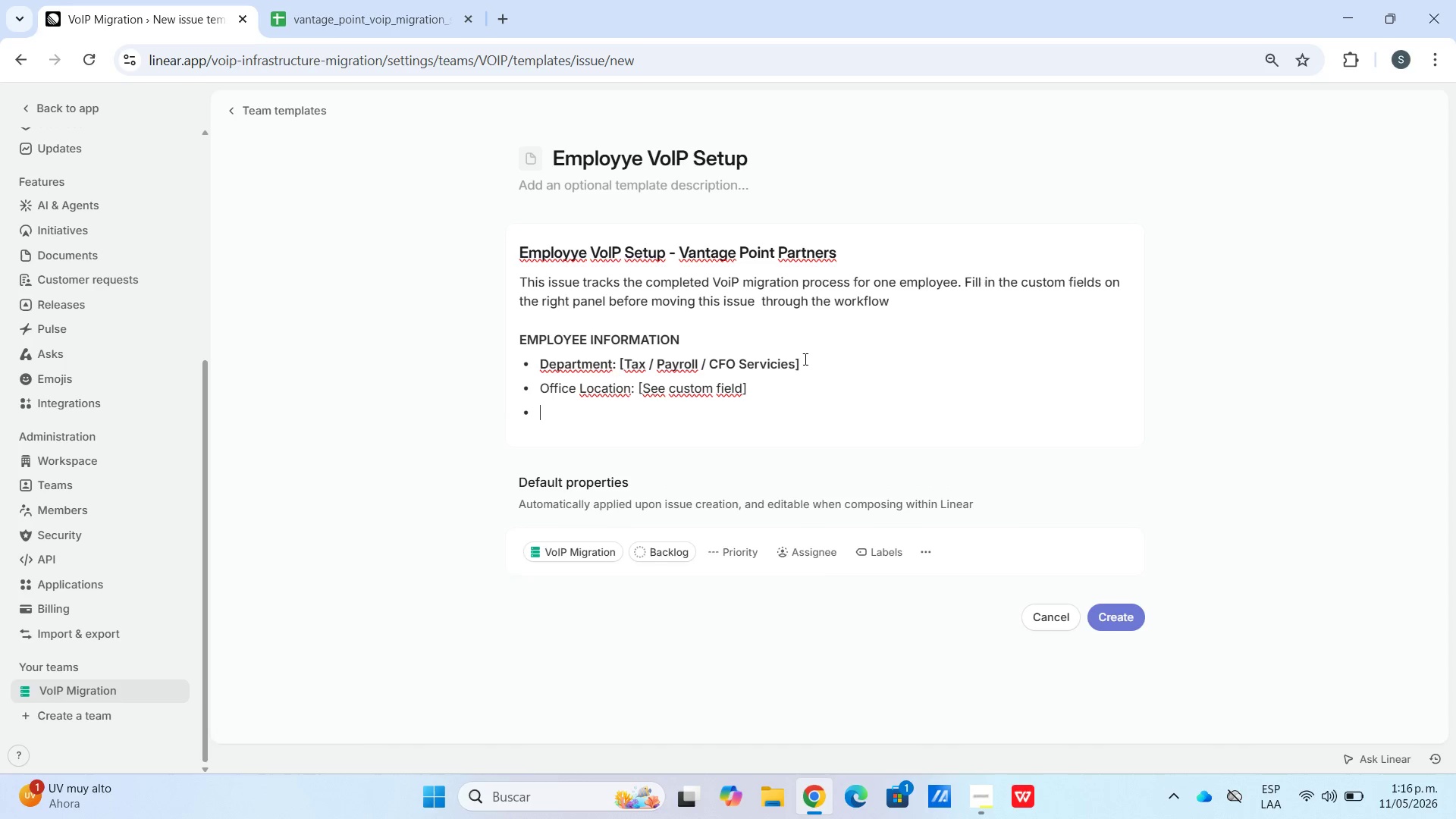 
type(Current Device>")
key(Backspace)
type( "See custom field?)
 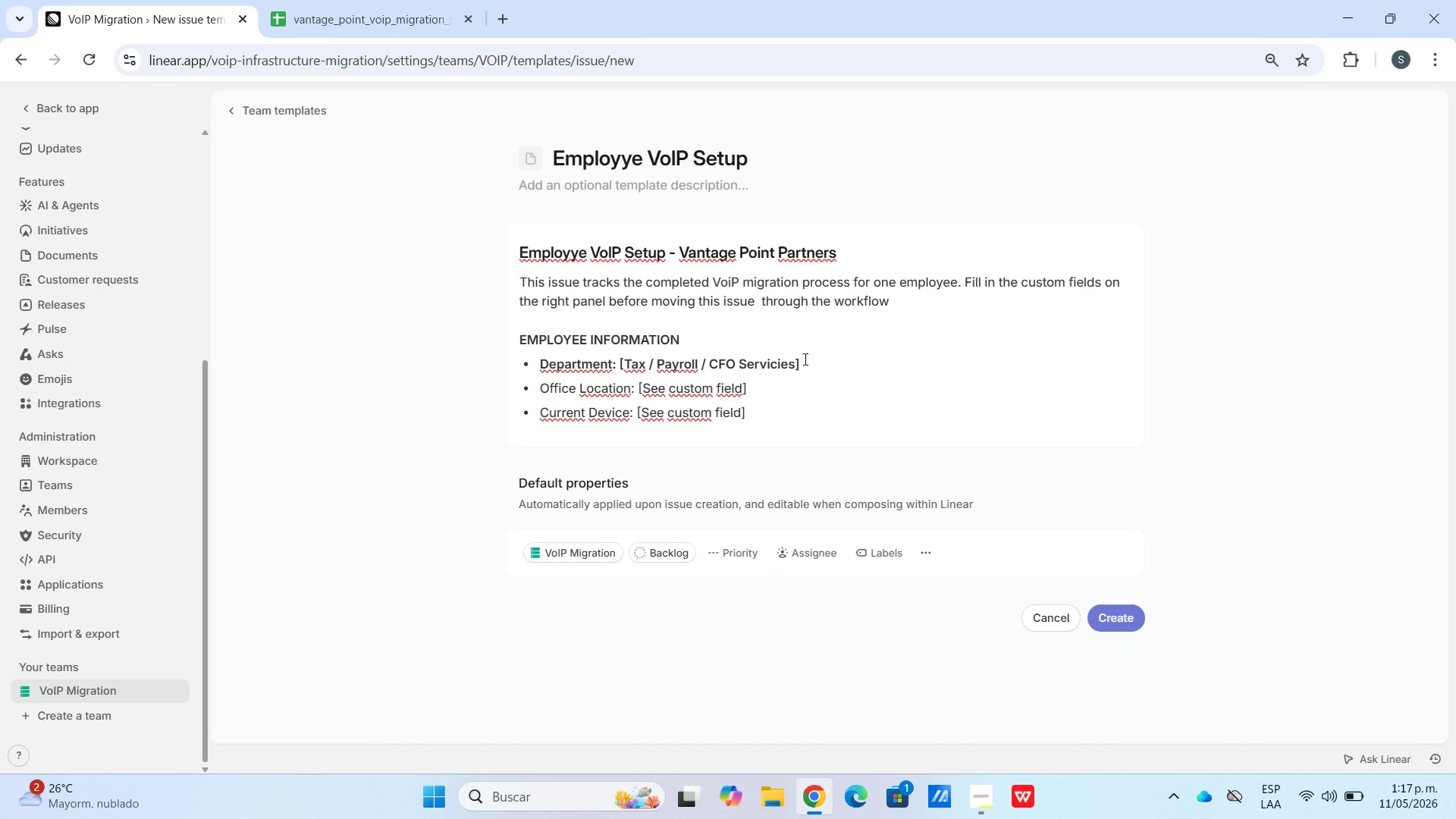 
key(Shift+Enter)
 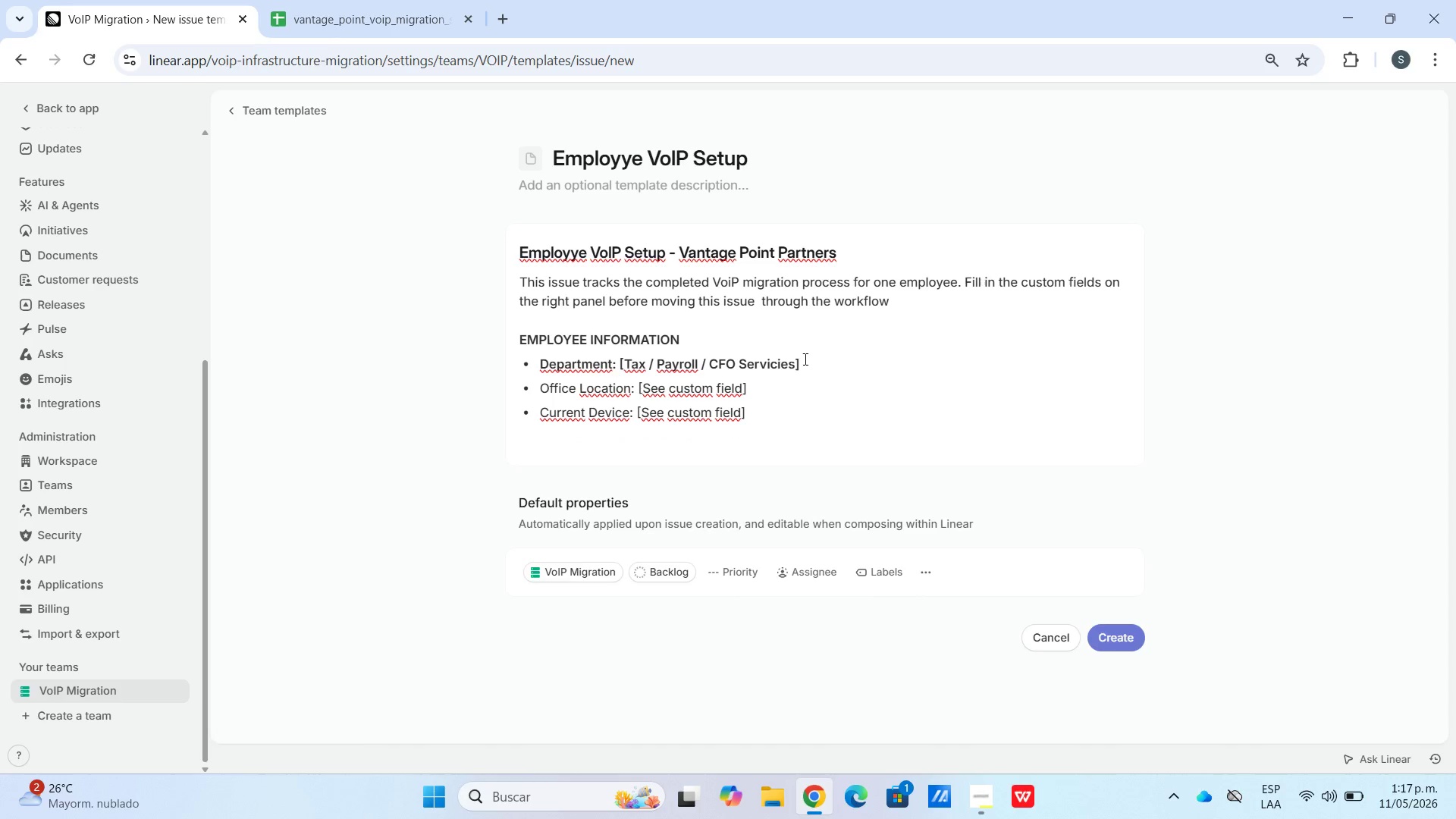 
key(Backspace)
 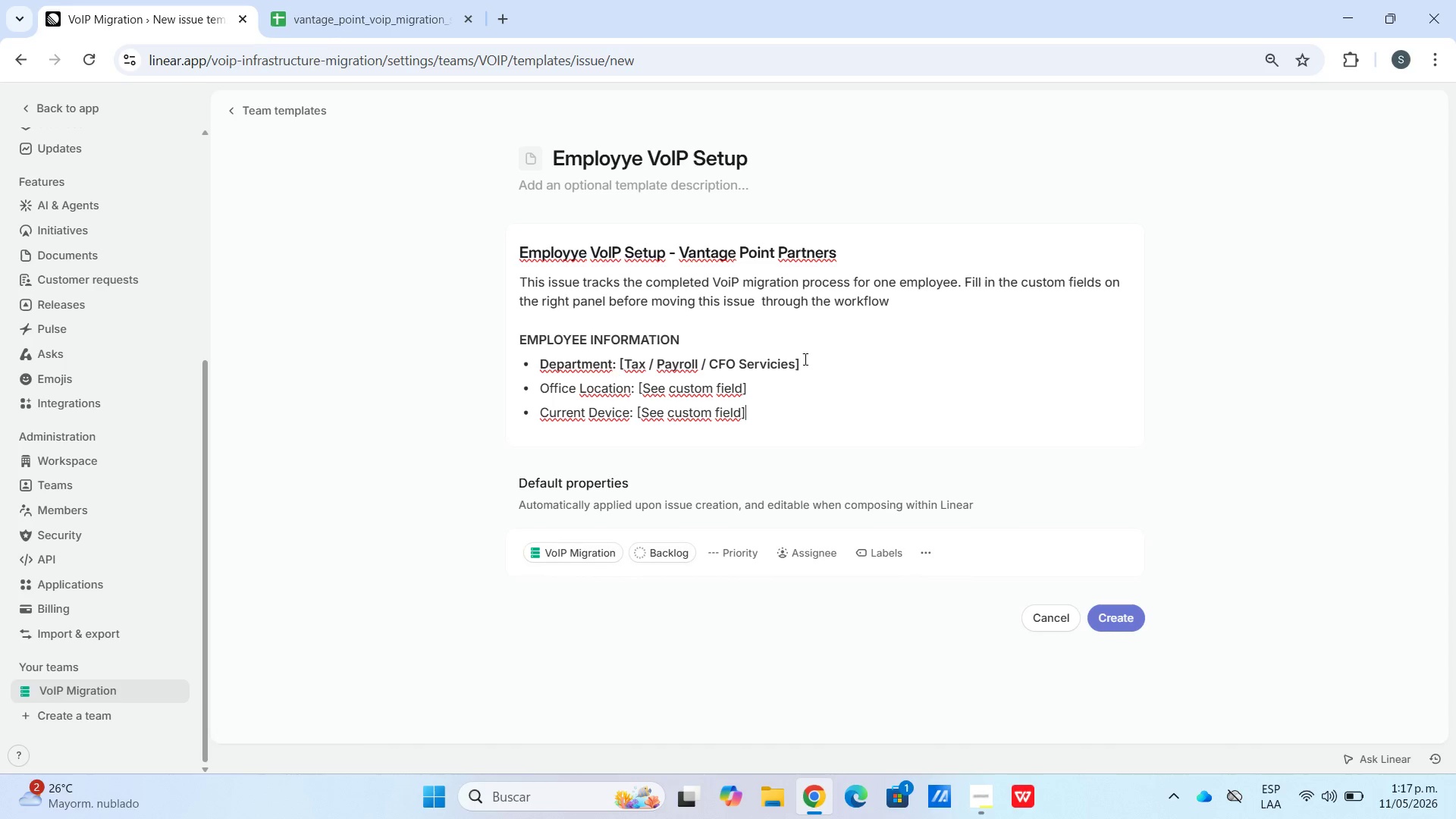 
key(Enter)
 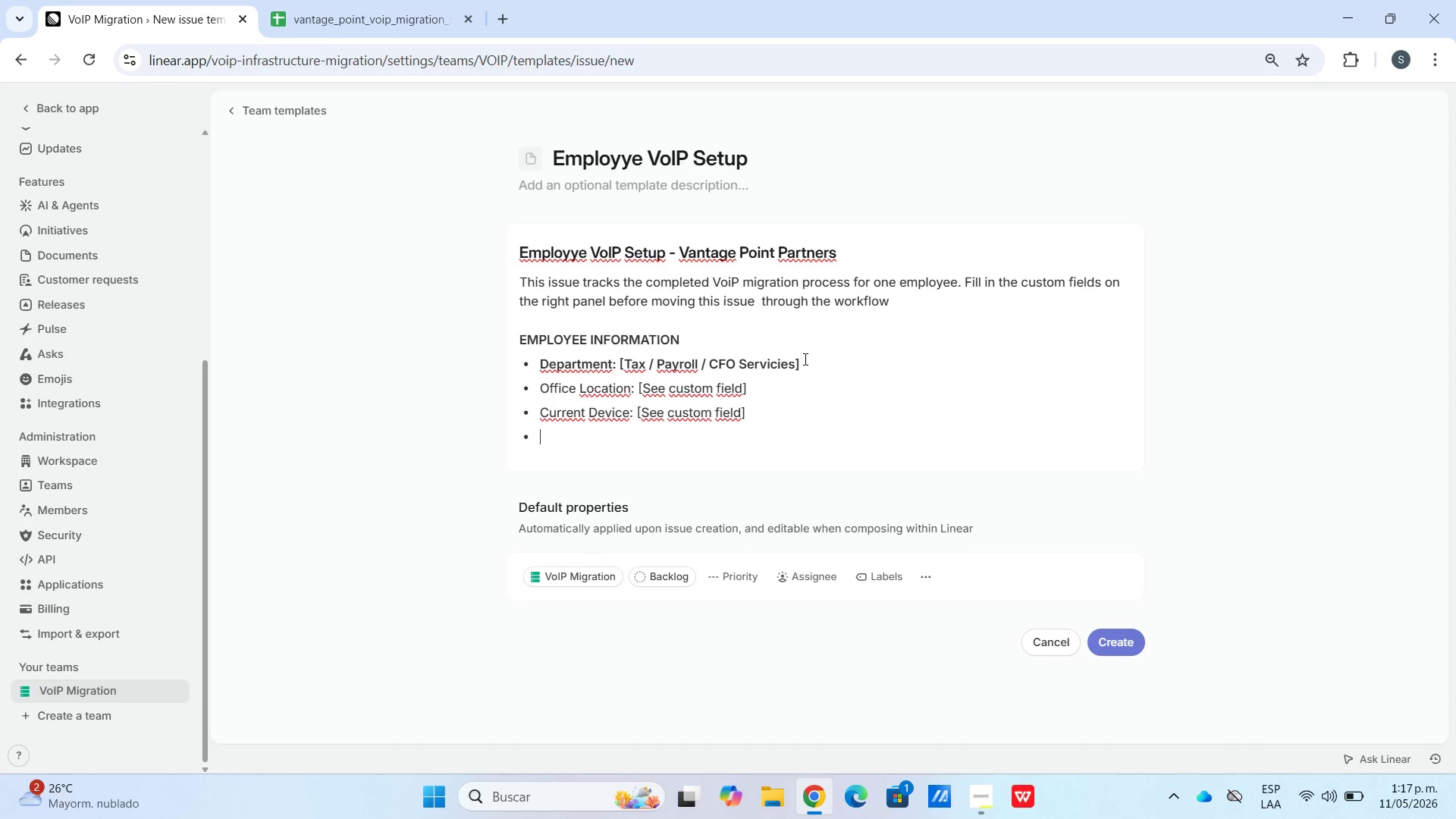 
type(VoiP Extension> "See cis)
key(Backspace)
key(Backspace)
type(ustom field?)
 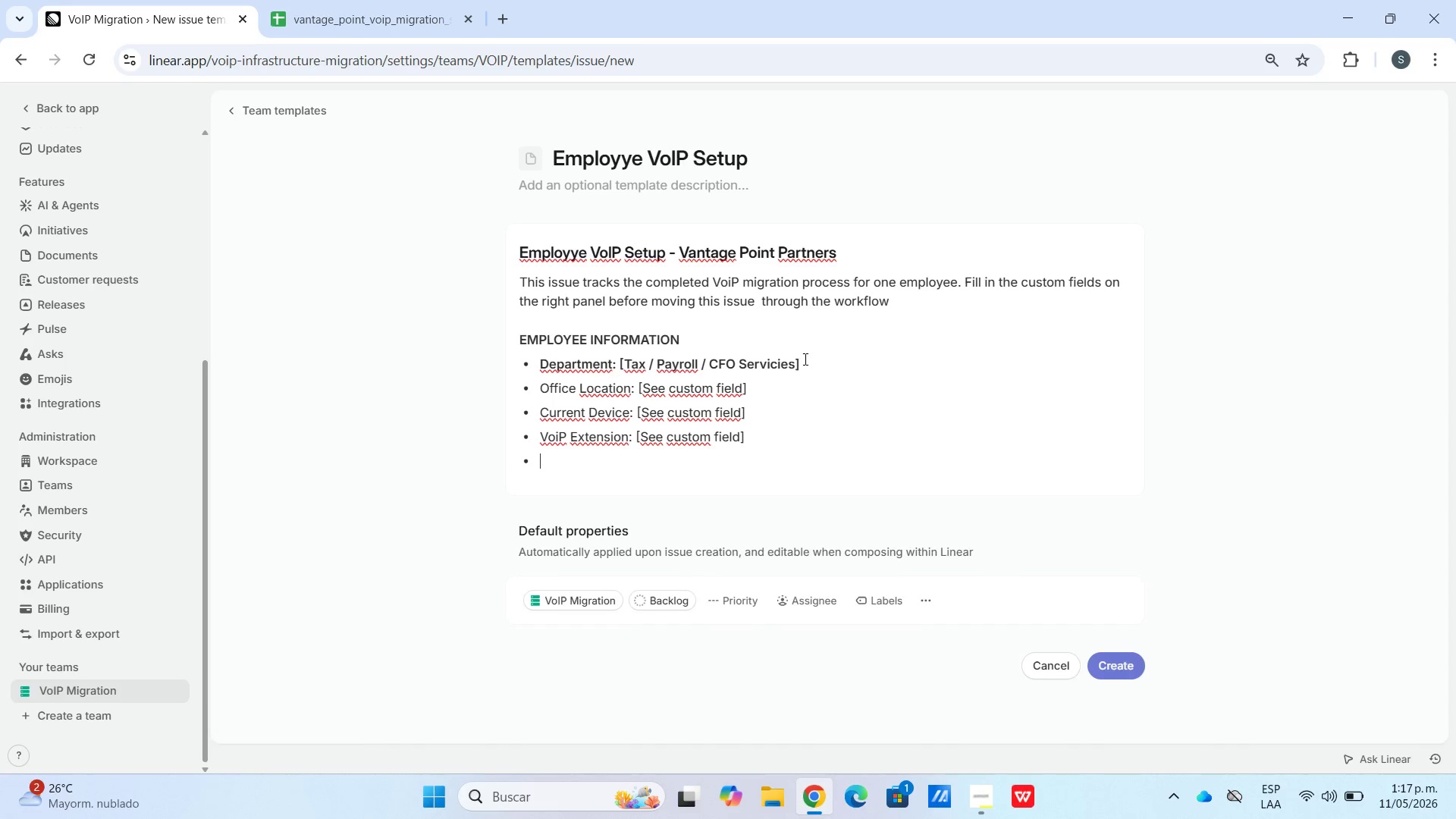 
 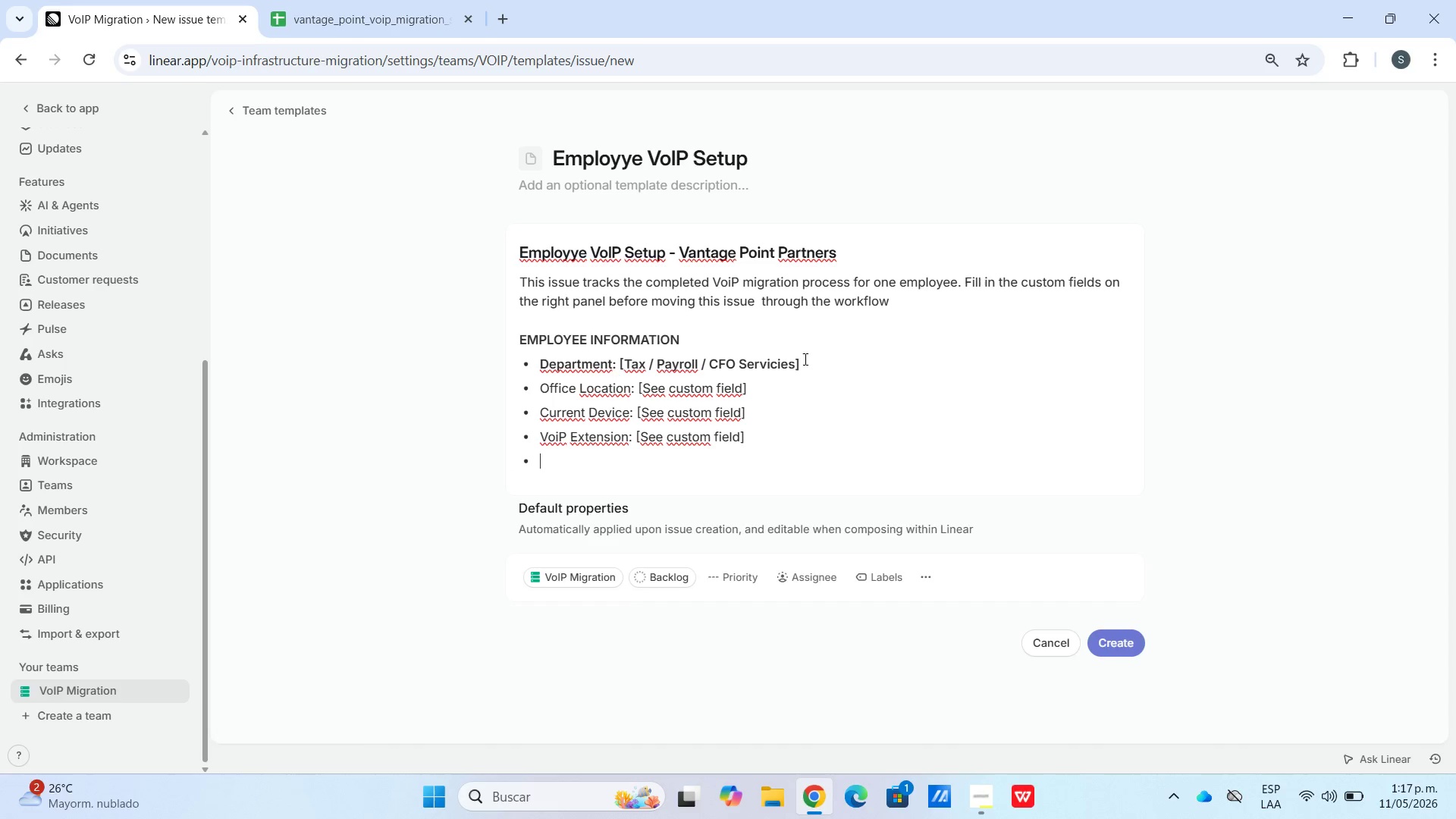 
key(Enter)
 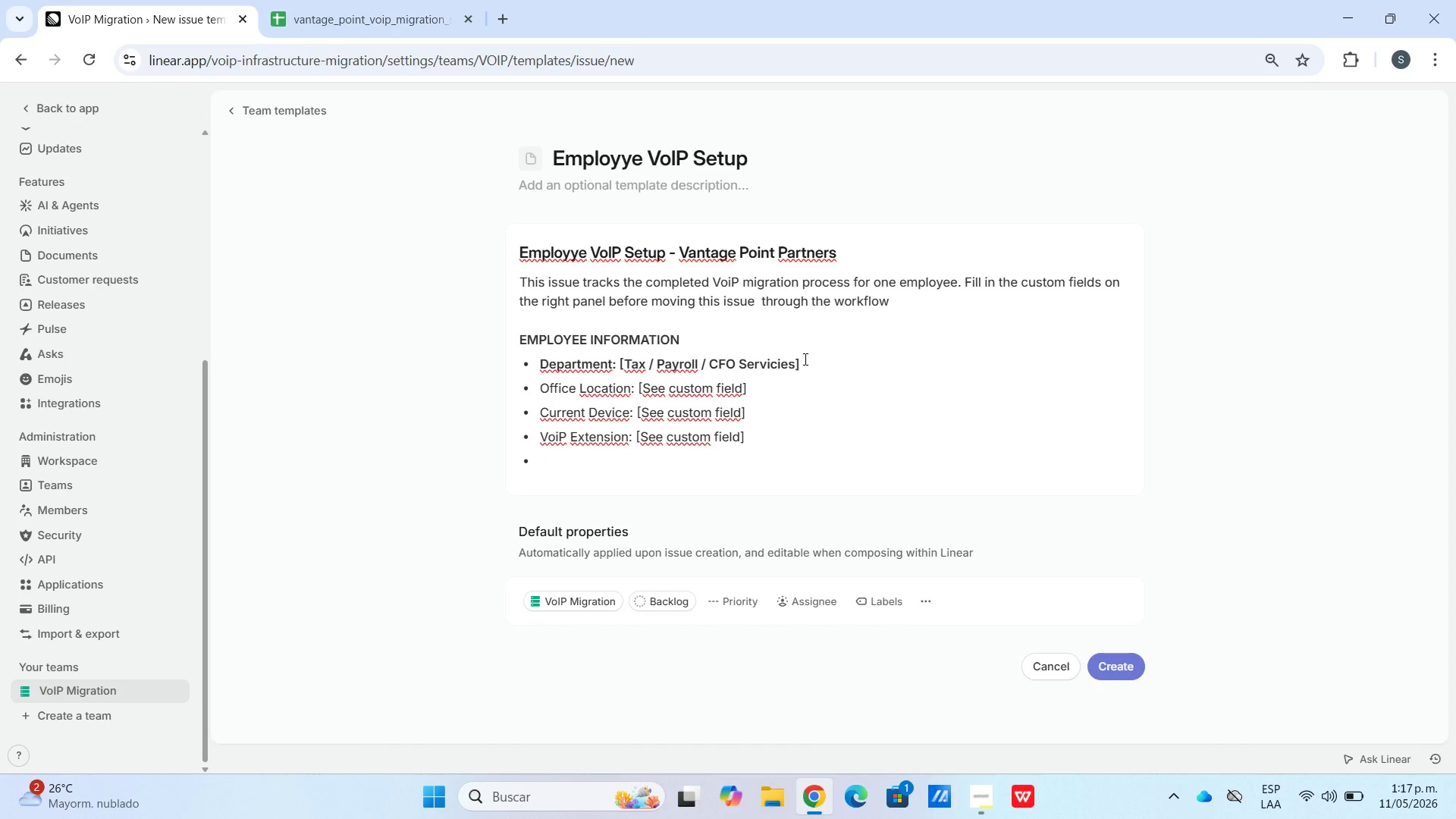 
type(Device MAC Address> "See custom field?)
 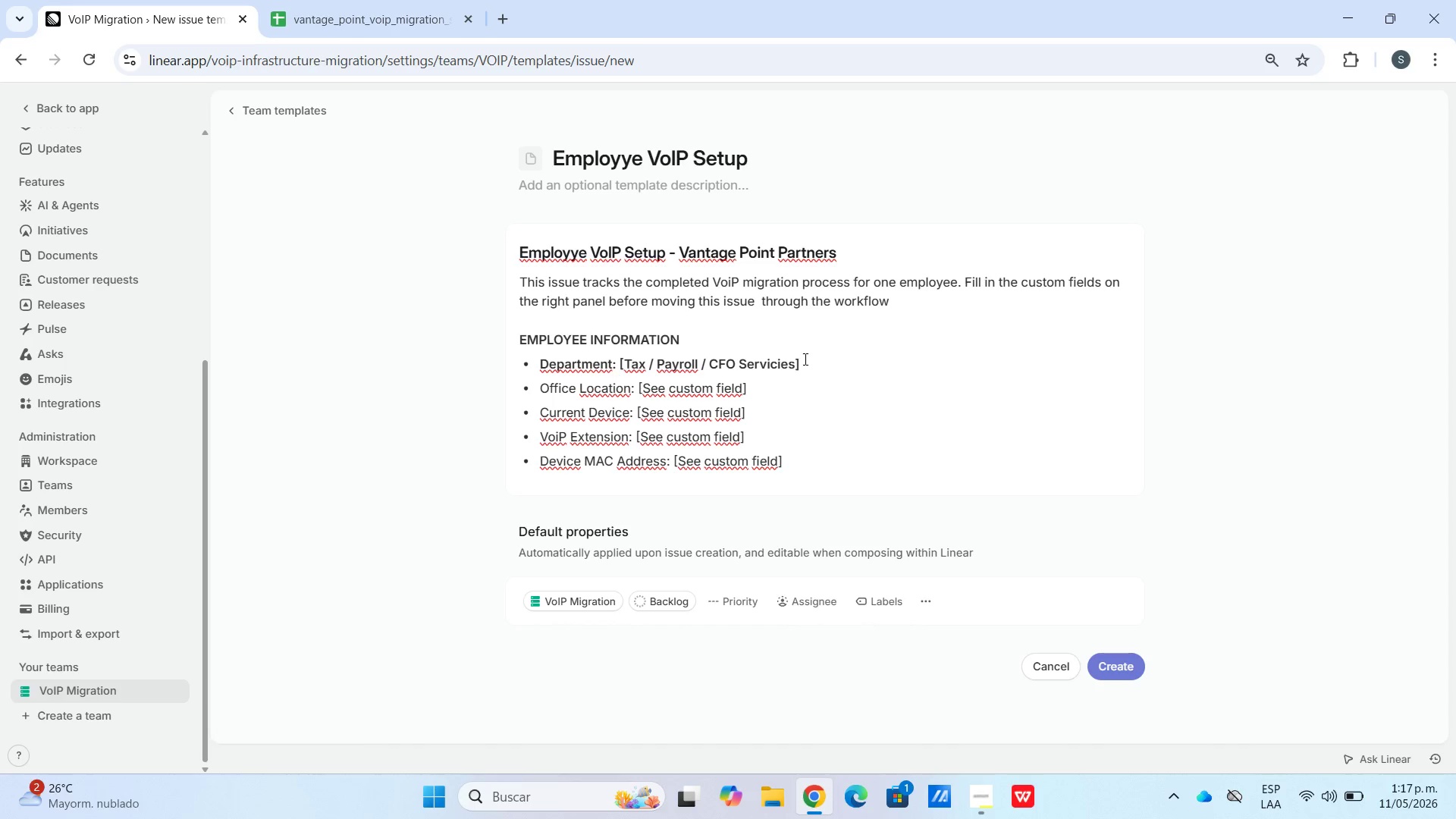 
key(Enter)
 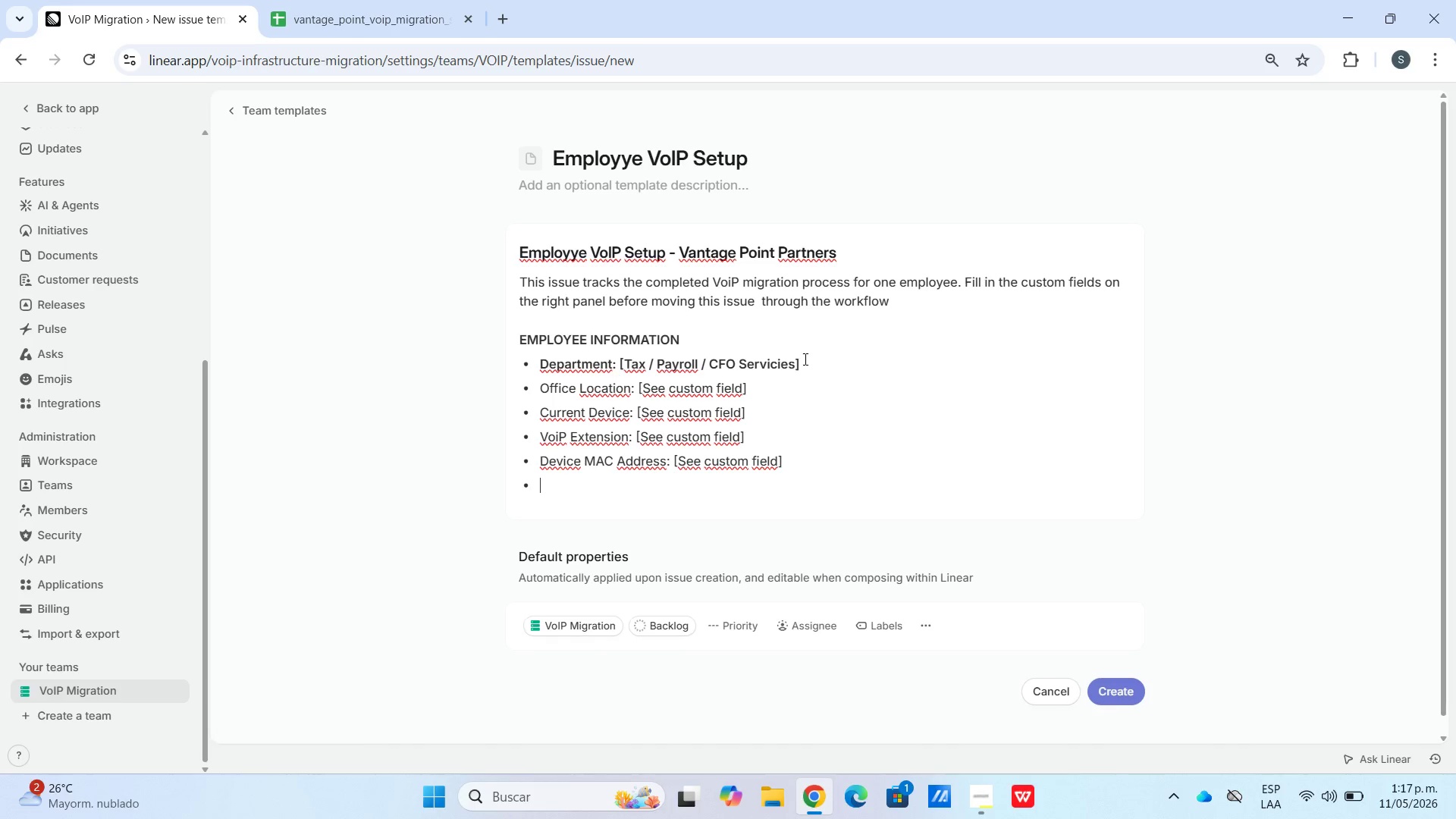 
type(Porting Status)
 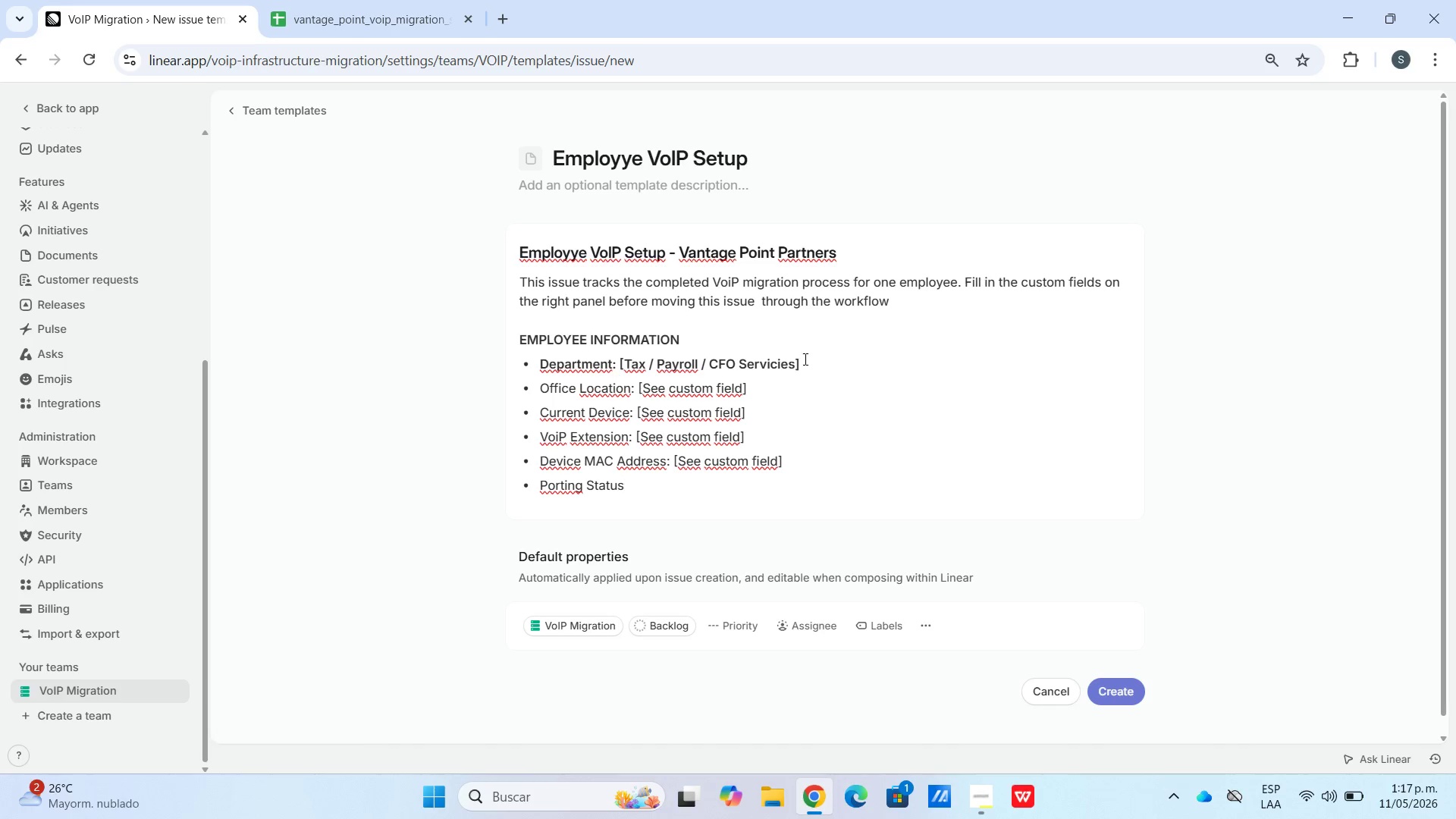 
type(> "See custom field?)
 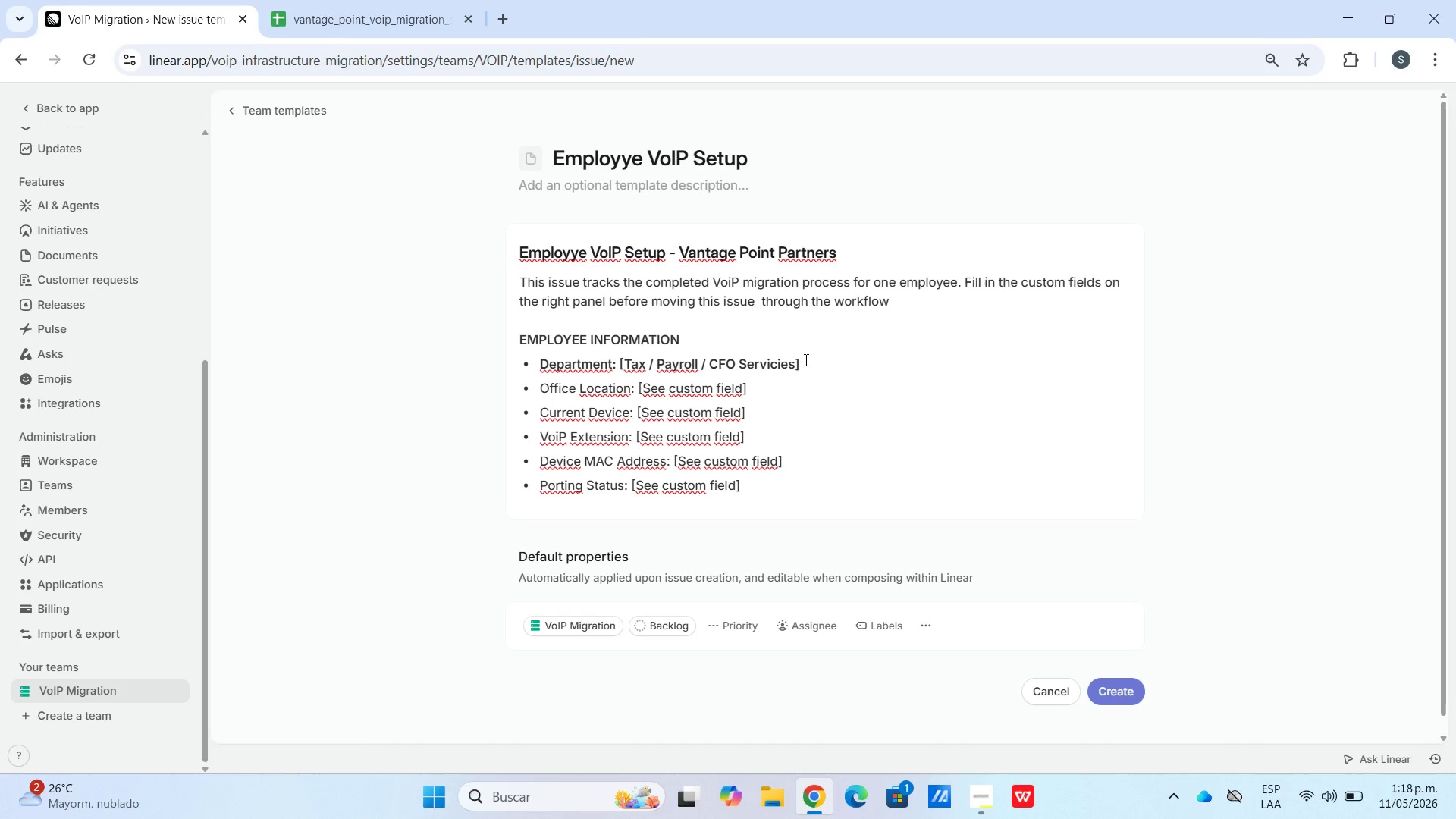 
key(Shift+Enter)
 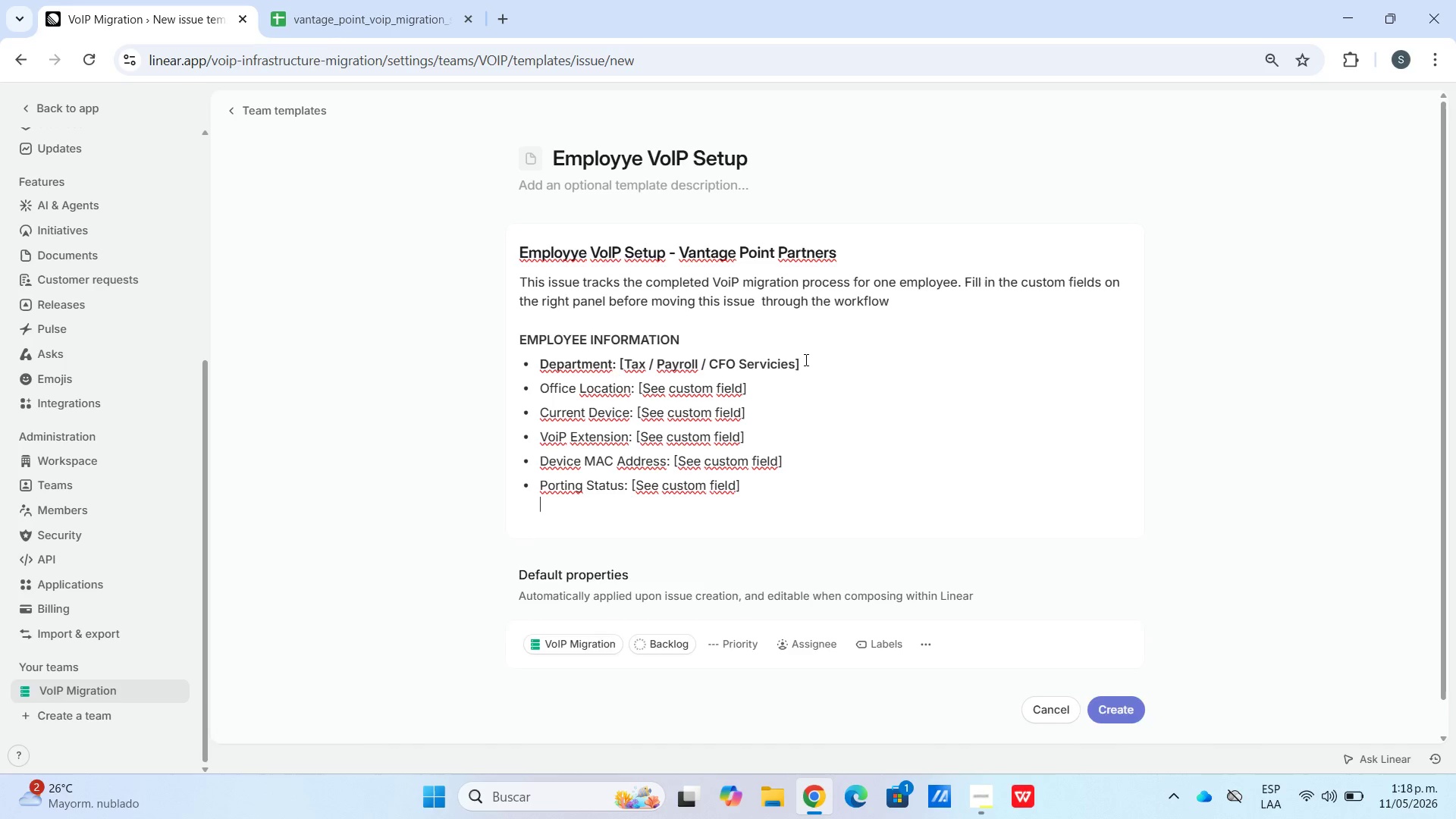 
key(Shift+Enter)
 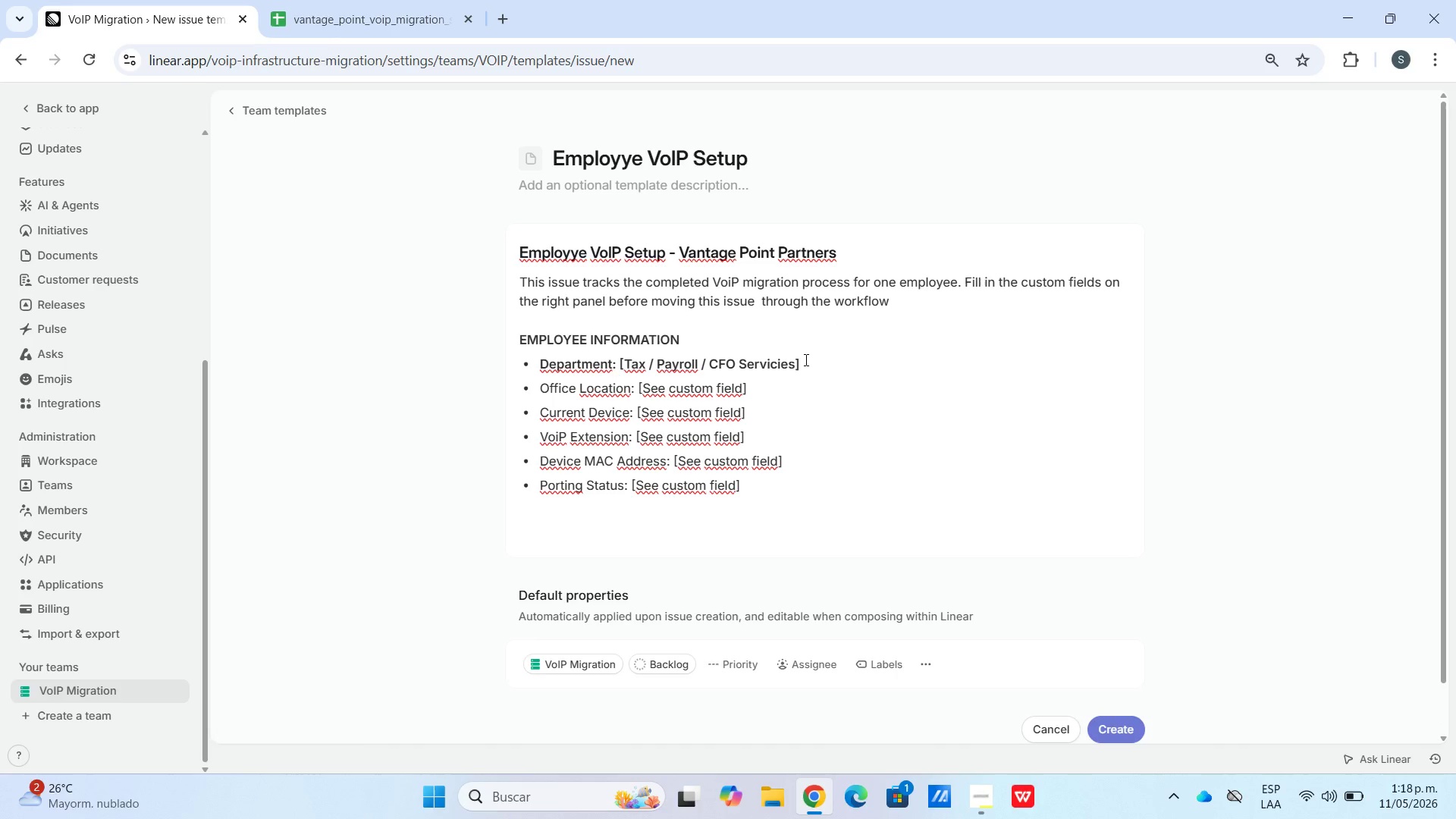 
type(COMPLE)
key(Backspace)
type(IANCE NOTES)
 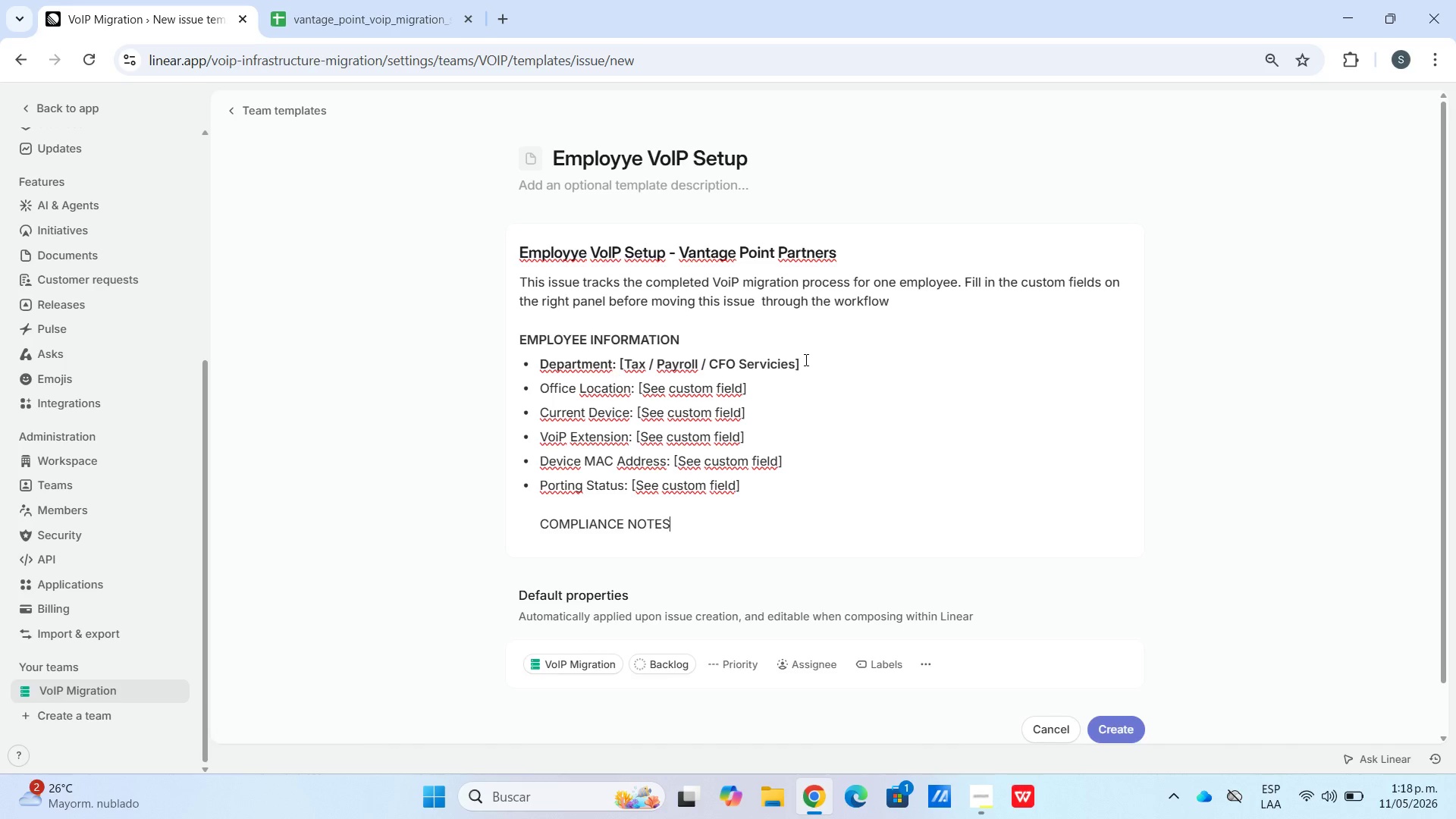 
key(Shift+Enter)
 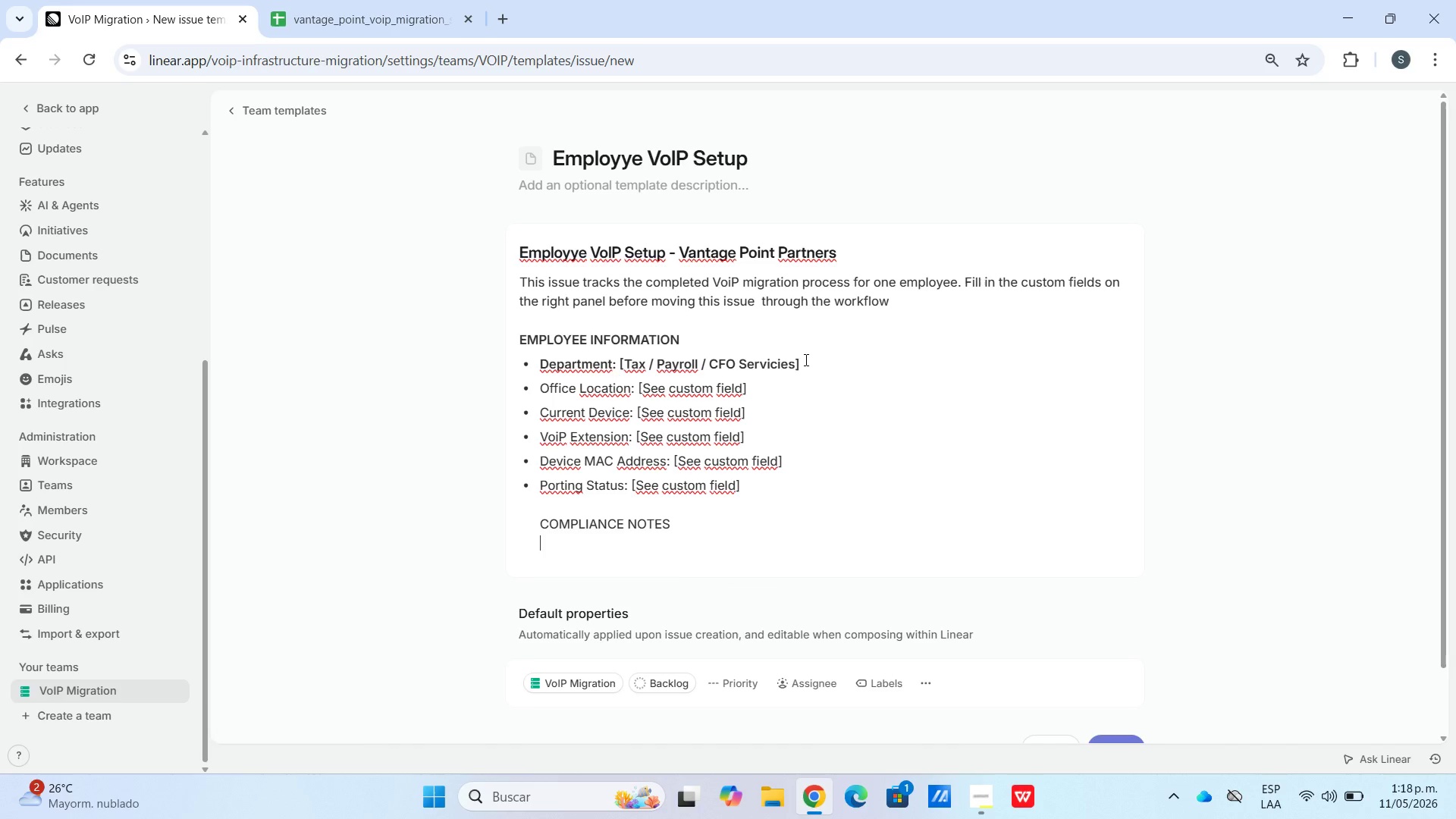 
type(Tho)
key(Backspace)
type(is setup must comply with IRS Publication 123)
key(Backspace)
key(Backspace)
type(244)
key(Backspace)
type(5)
key(Backspace)
key(Backspace)
key(Backspace)
type(345 security standards. Do not mark as Deployed until all sub.)
key(Backspace)
type(-tak)
key(Backspace)
type(c)
key(Backspace)
type(sks below are completed and verifieed)
key(Backspace)
key(Backspace)
type(d.)
 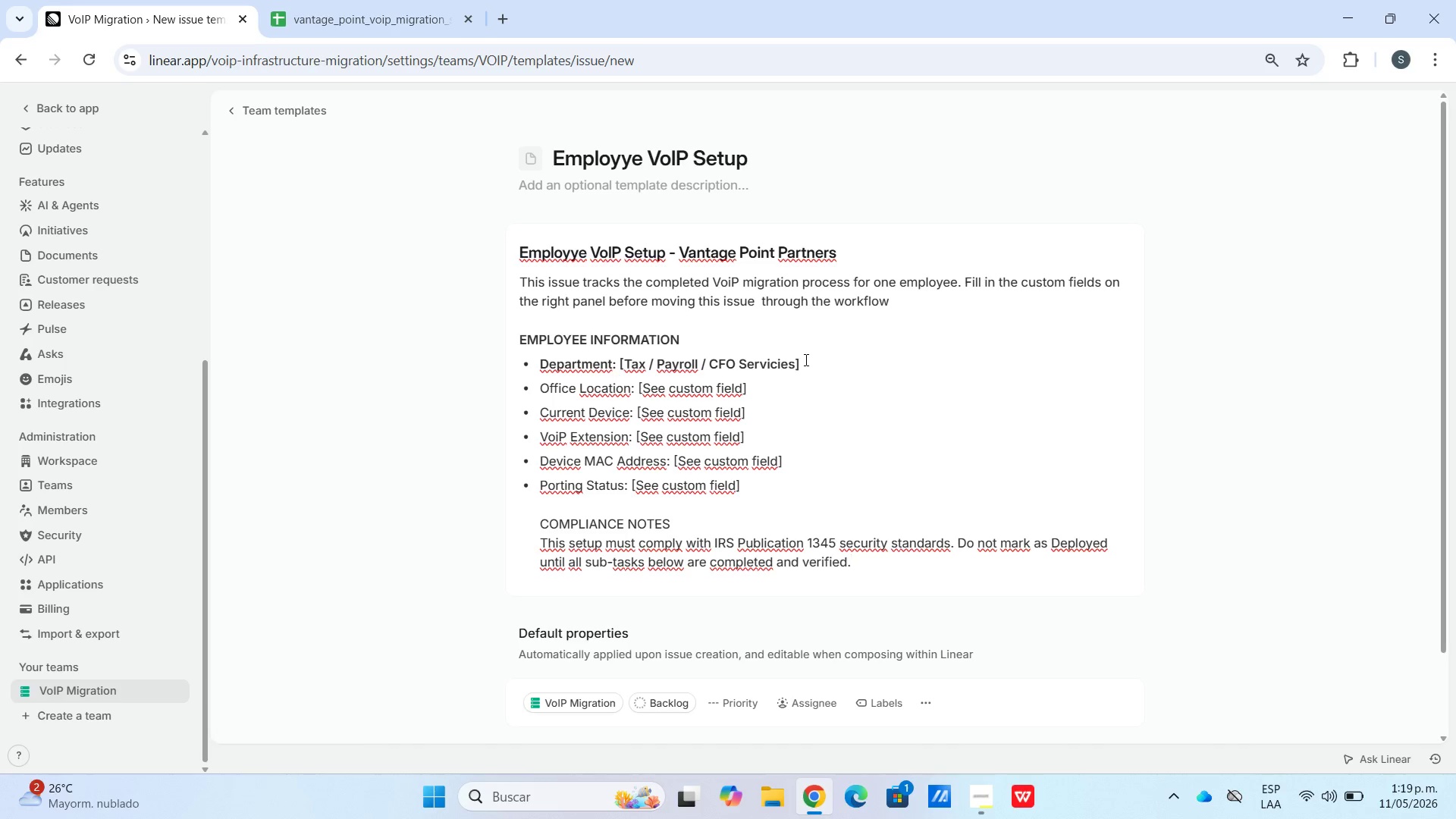 
key(Shift+Enter)
 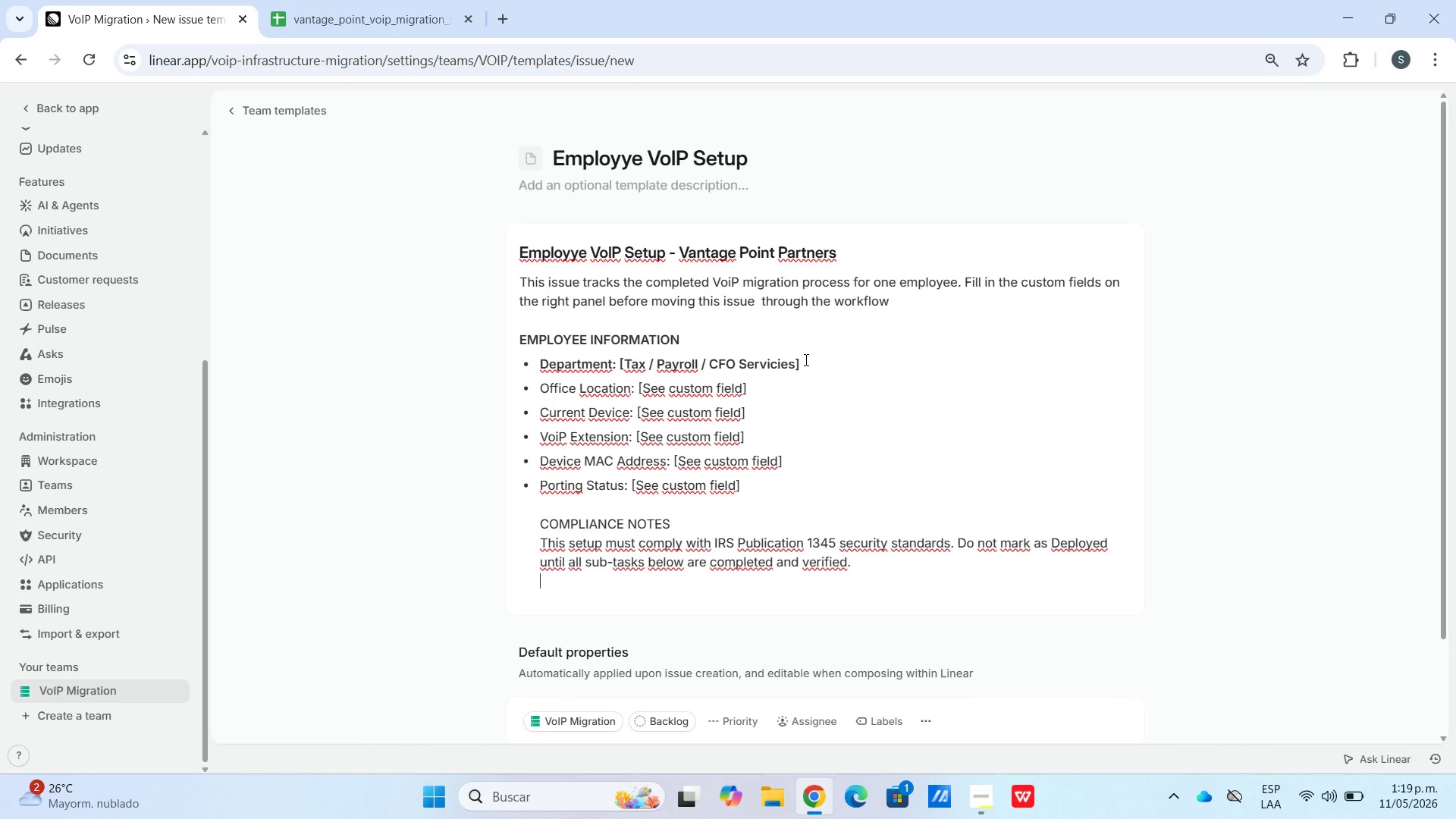 
key(Shift+Enter)
 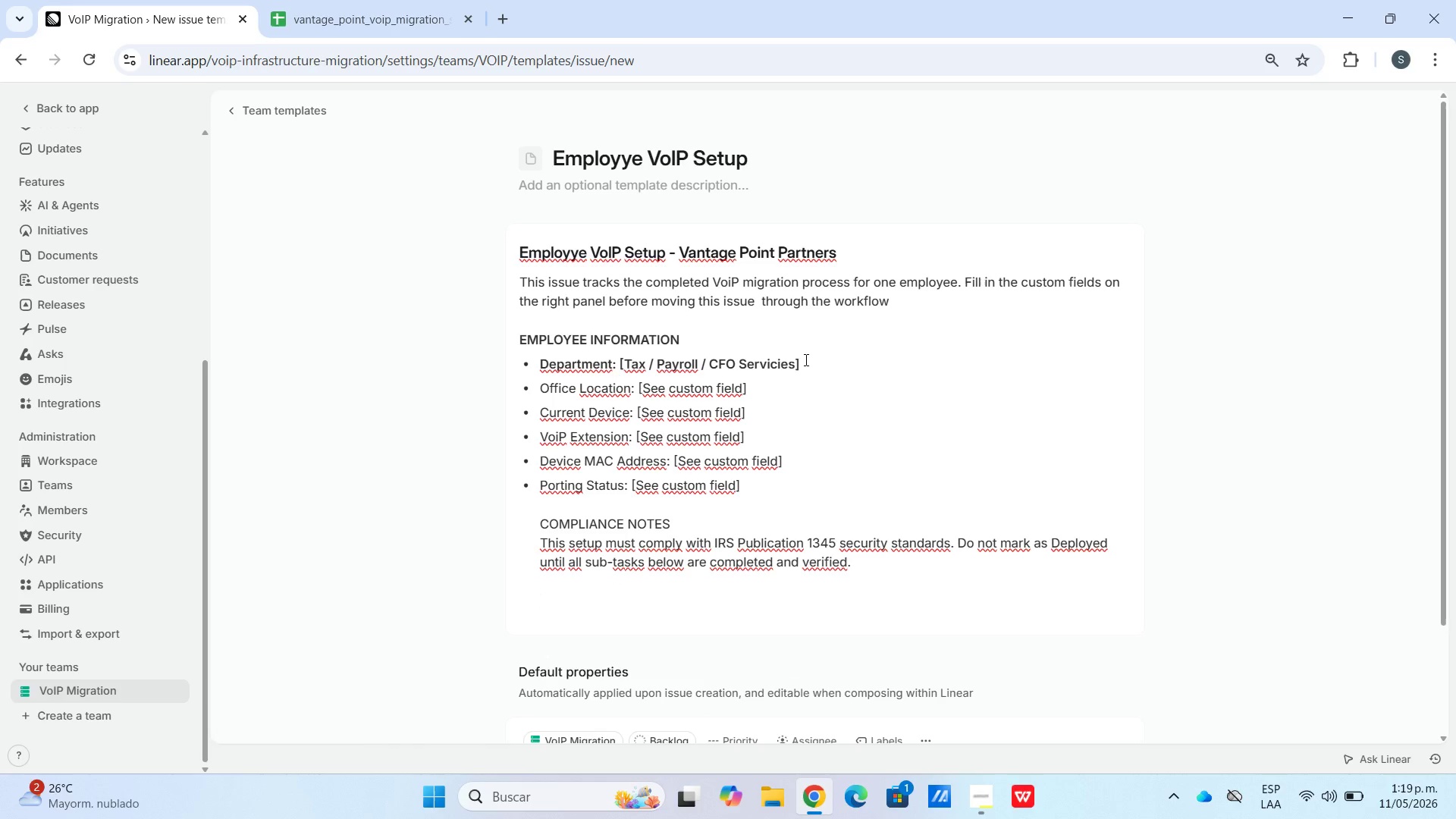 
type(CONTACTS)
 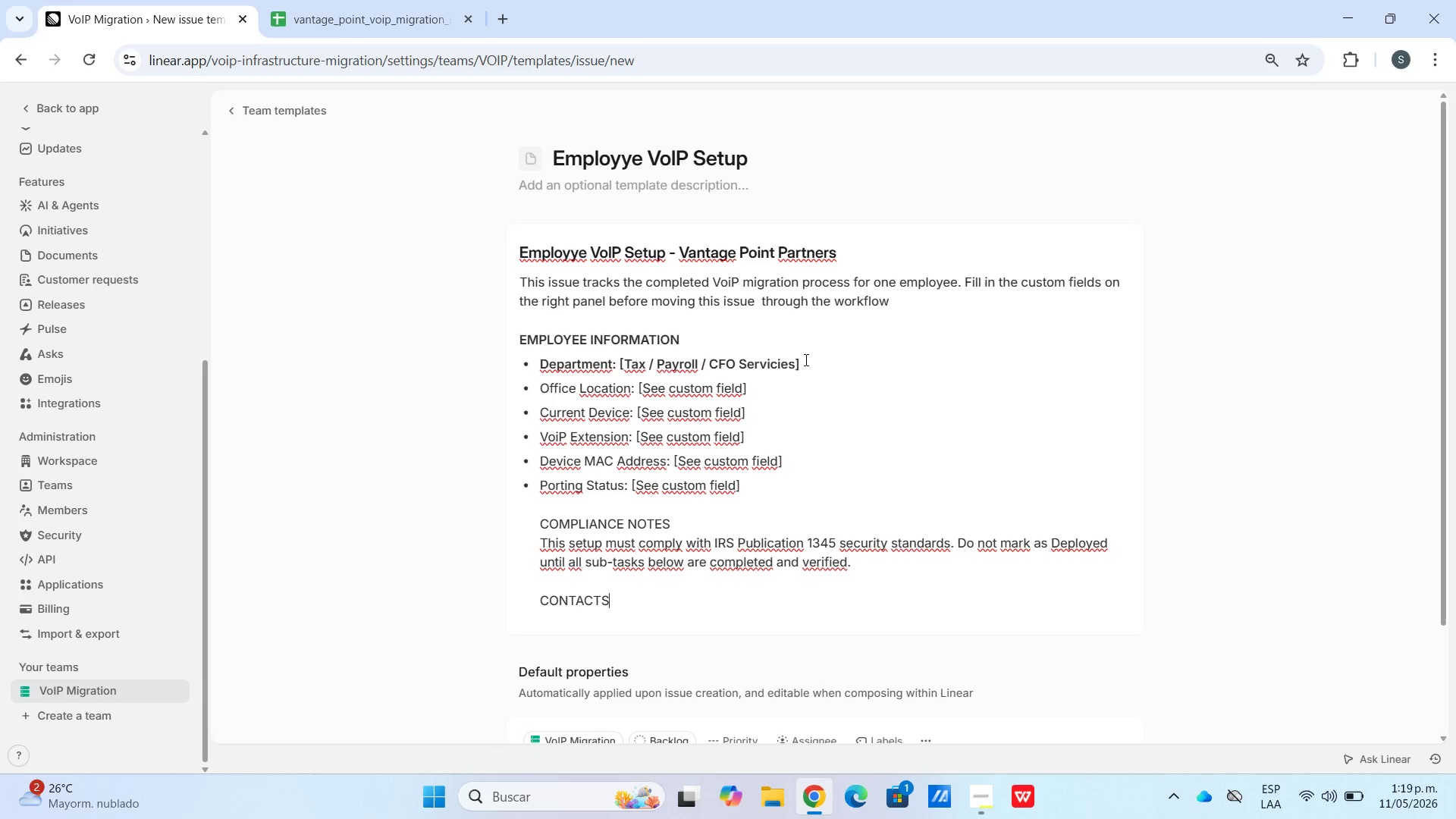 
key(Enter)
 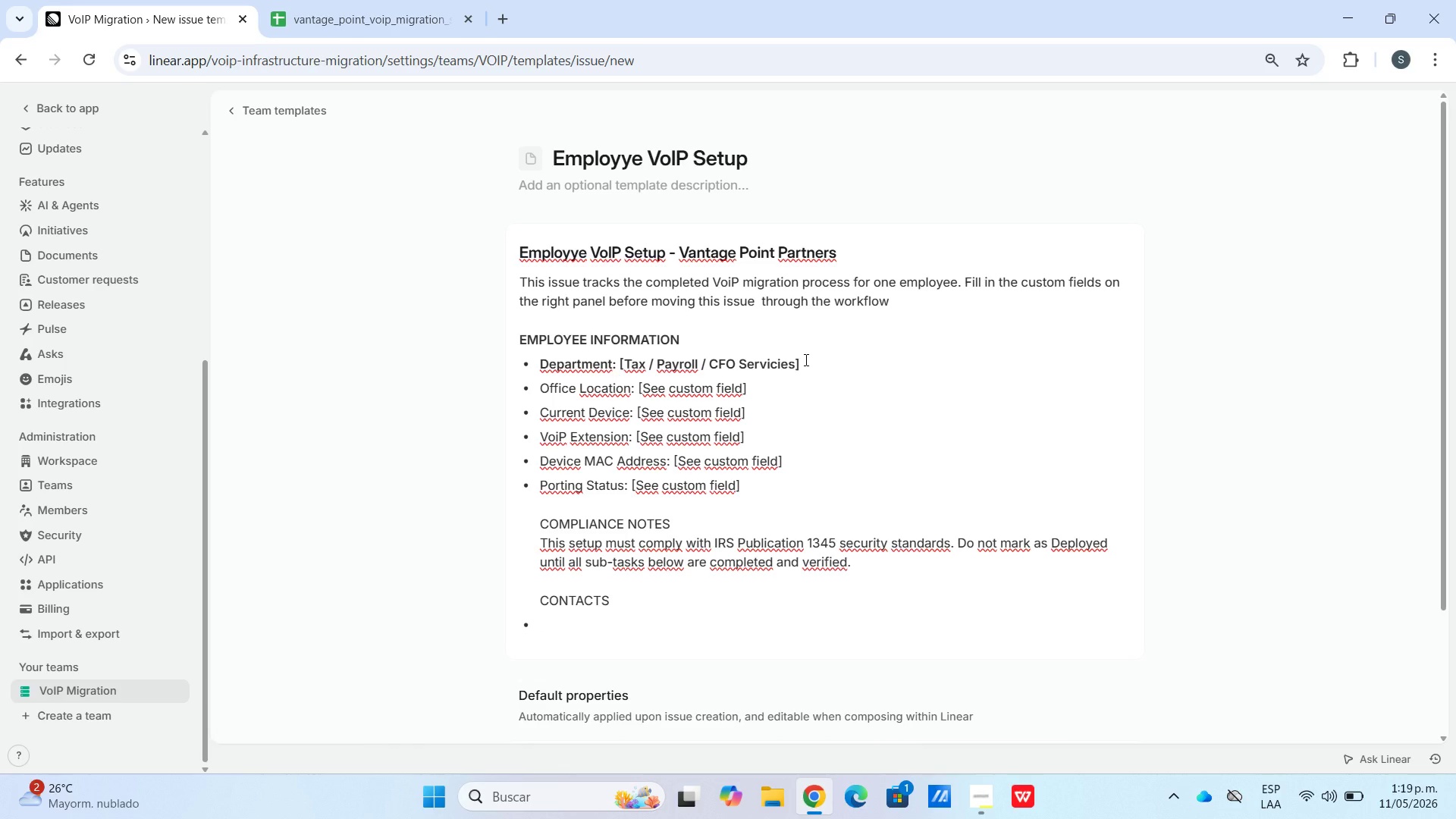 
type(IR)
key(Backspace)
type(T Lead it-)
 